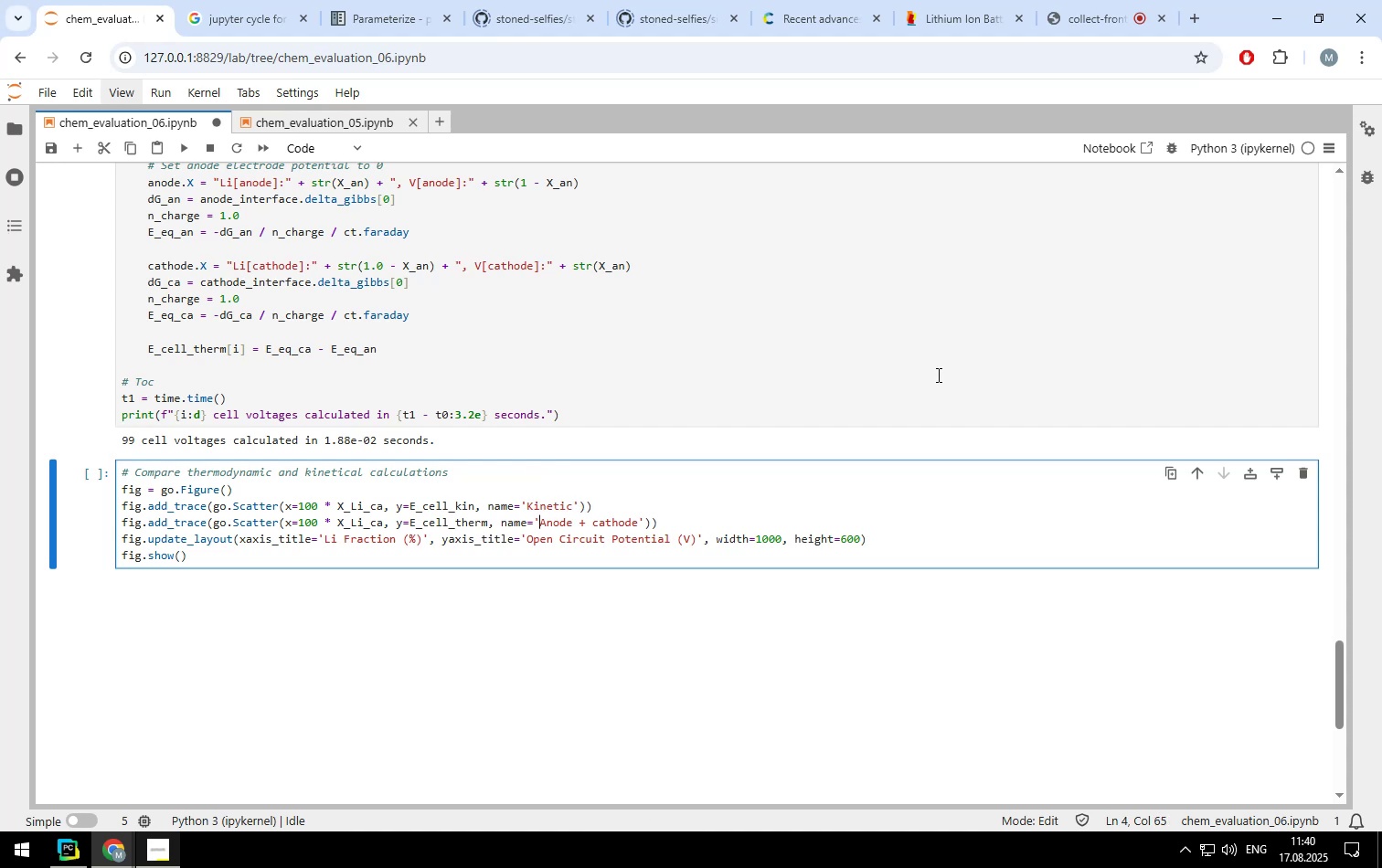 
hold_key(key=ArrowRight, duration=1.5)
 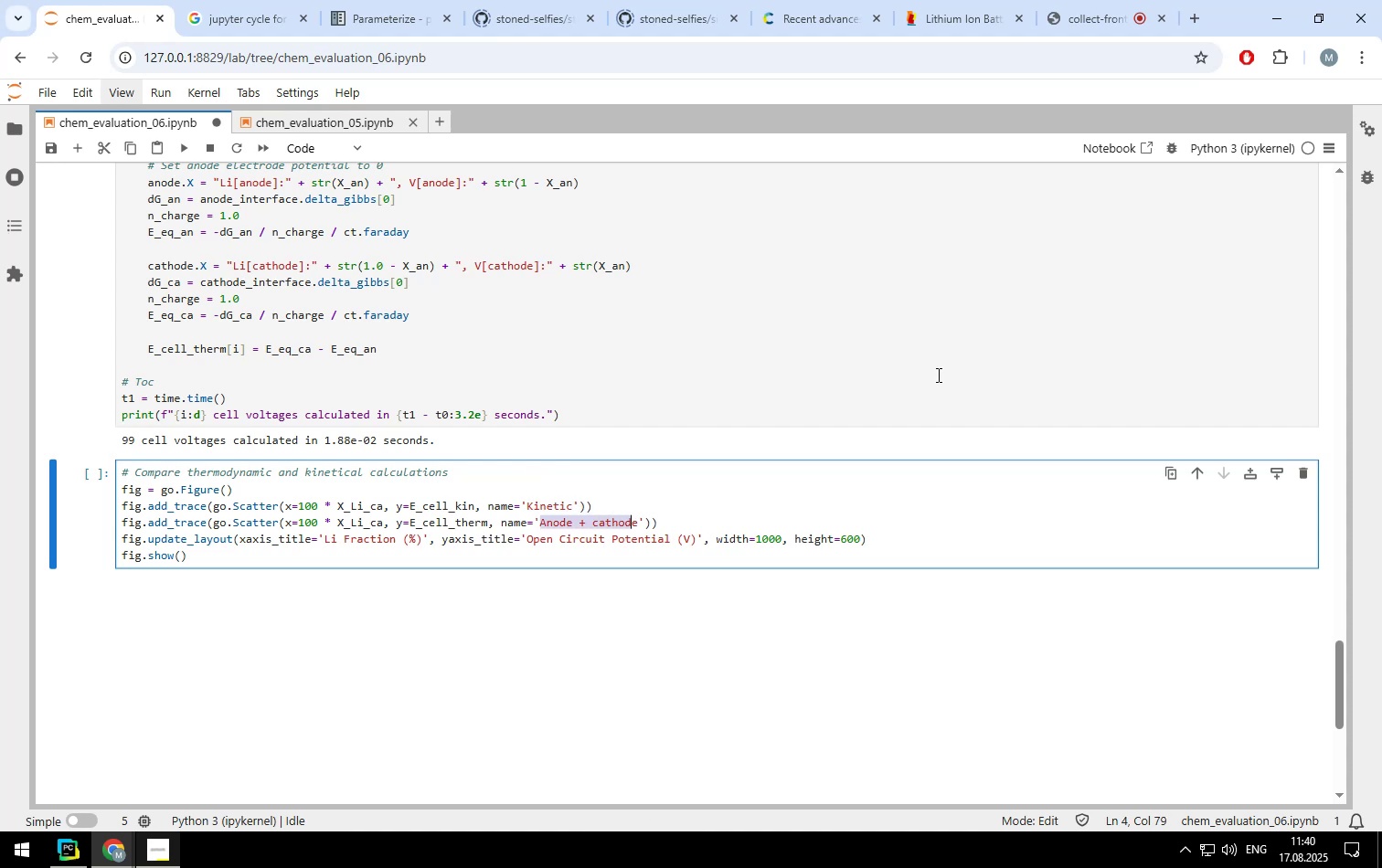 
key(Shift+ArrowRight)
 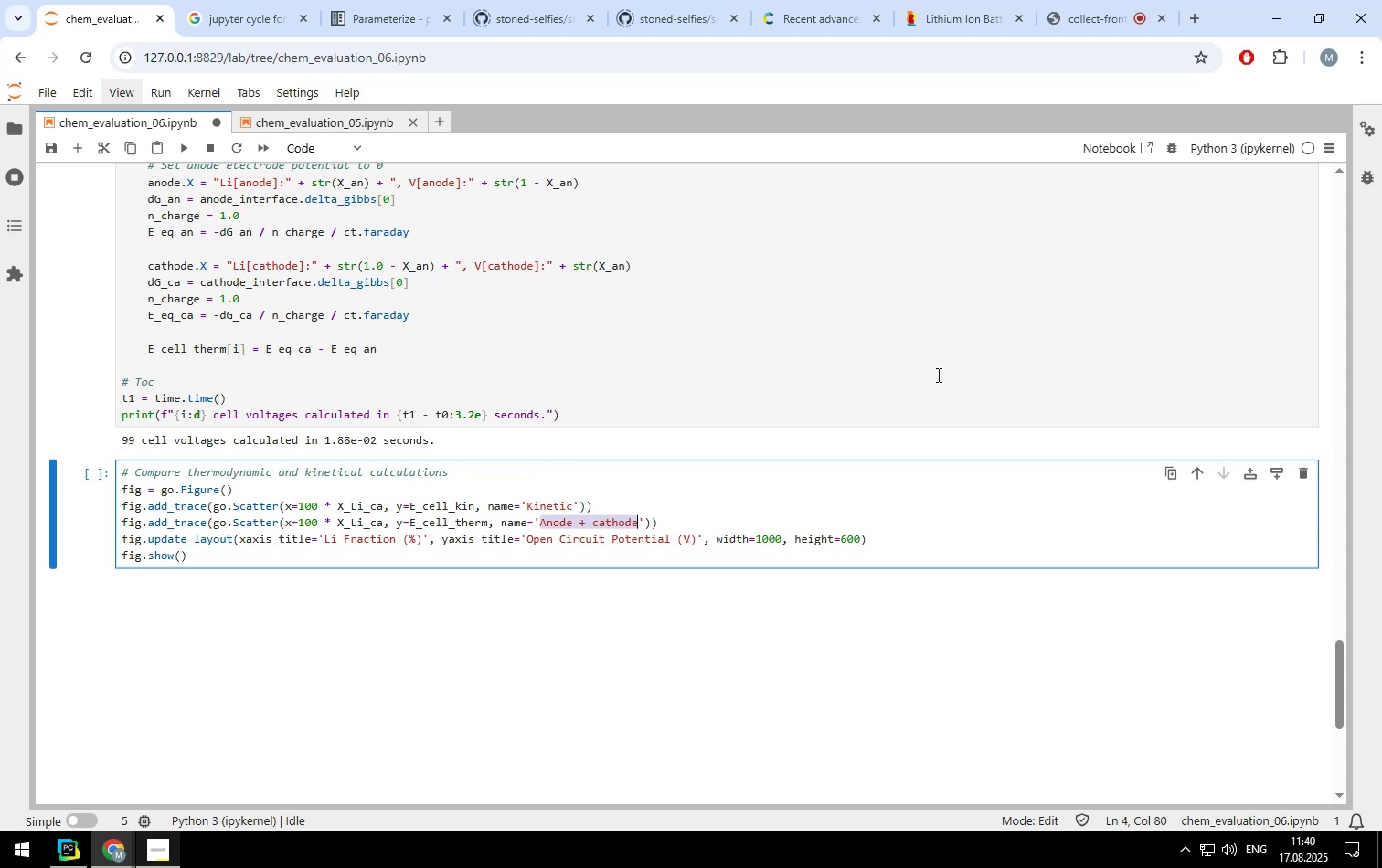 
key(Shift+ArrowRight)
 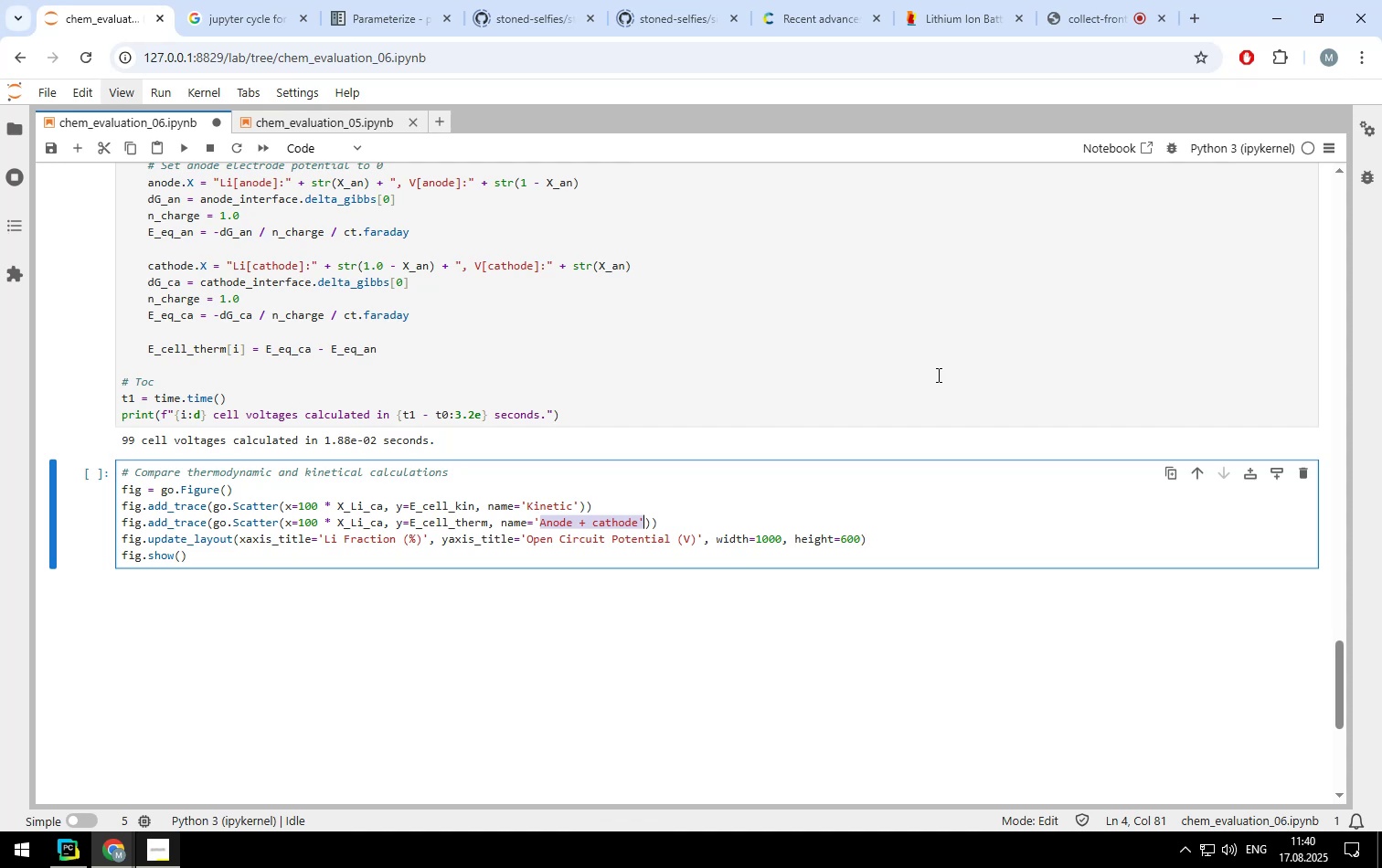 
key(Shift+ArrowLeft)
 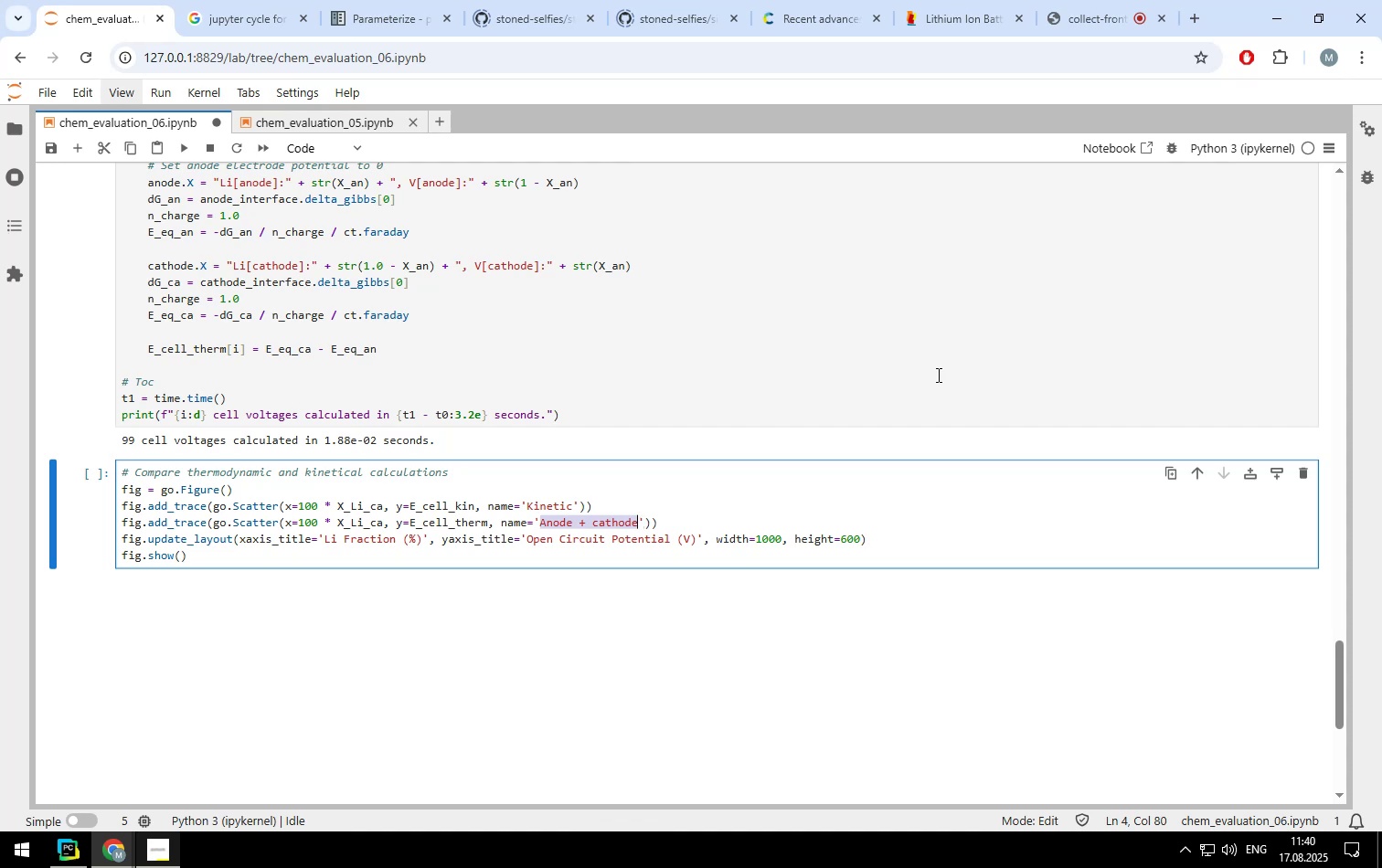 
type(Thermodynamic)
 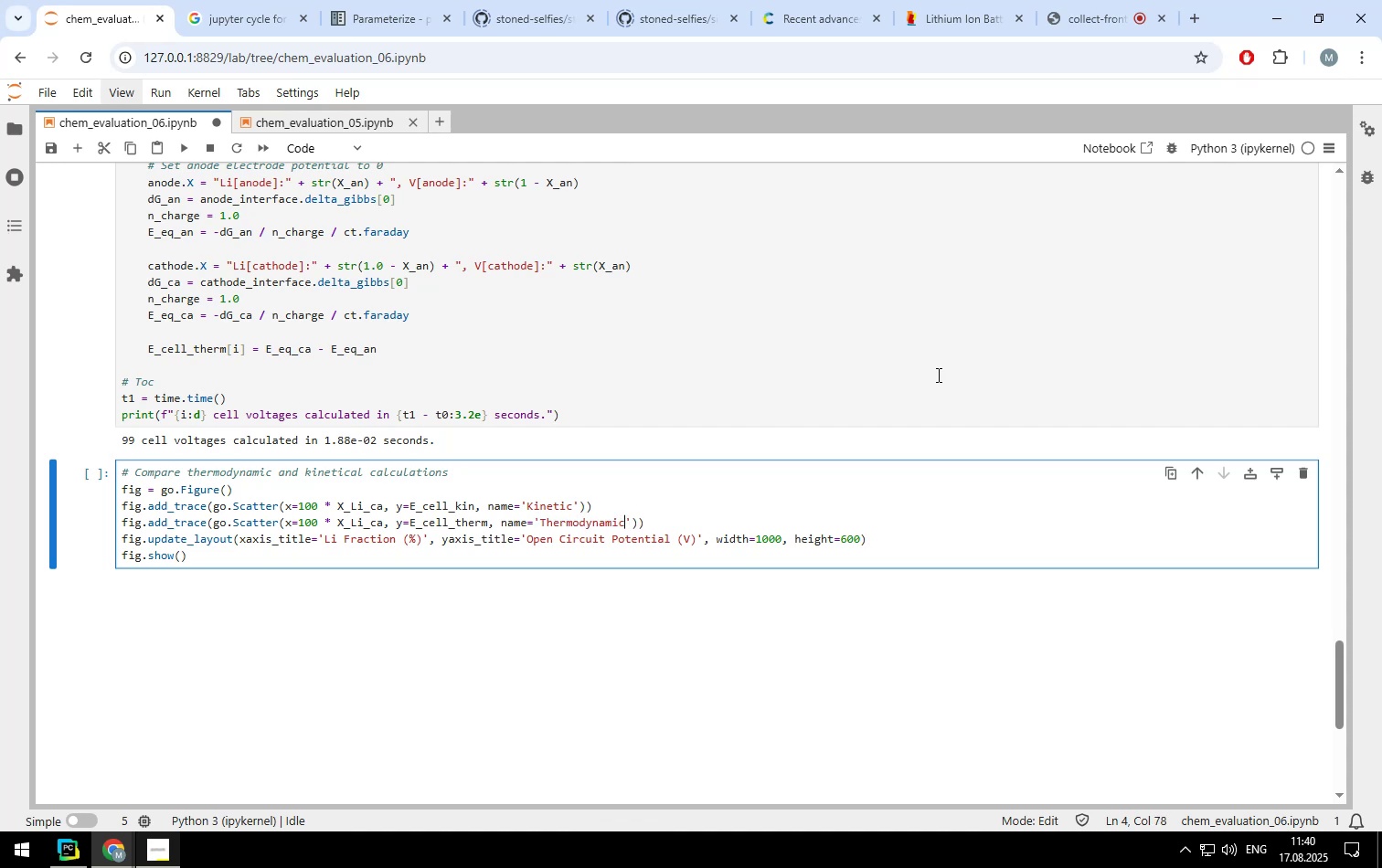 
key(Control+ControlLeft)
 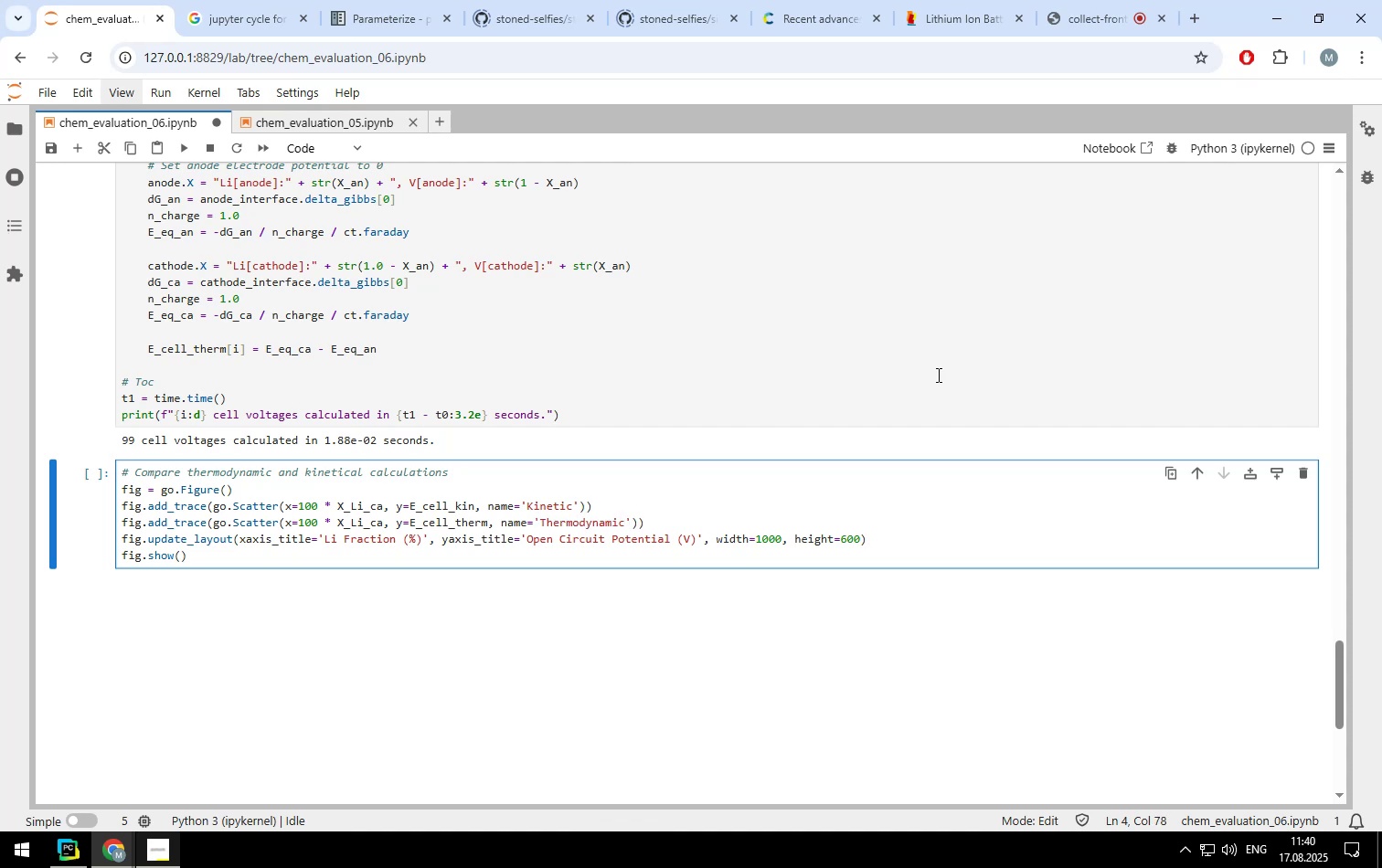 
key(Control+Enter)
 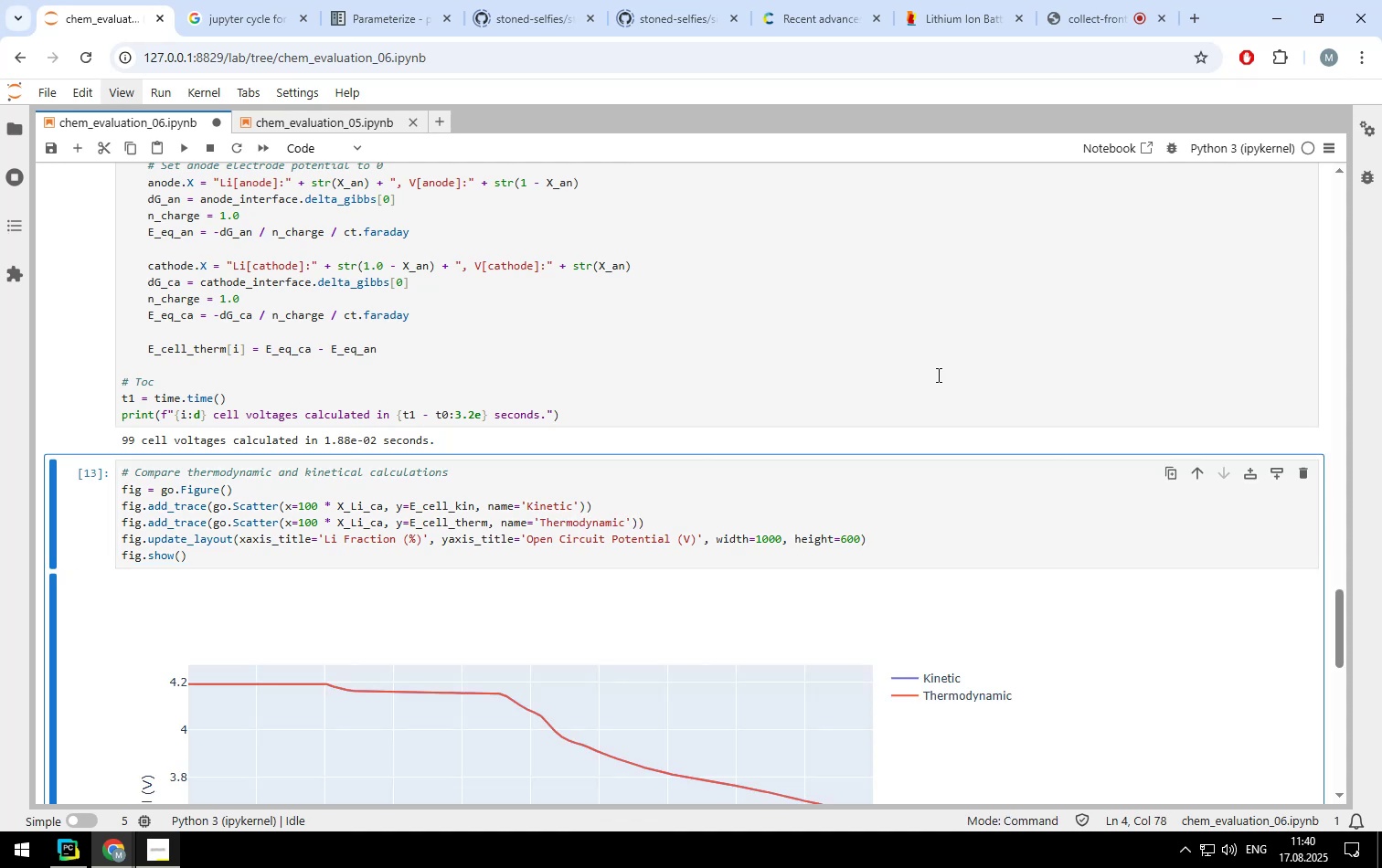 
scroll: coordinate [898, 521], scroll_direction: down, amount: 3.0
 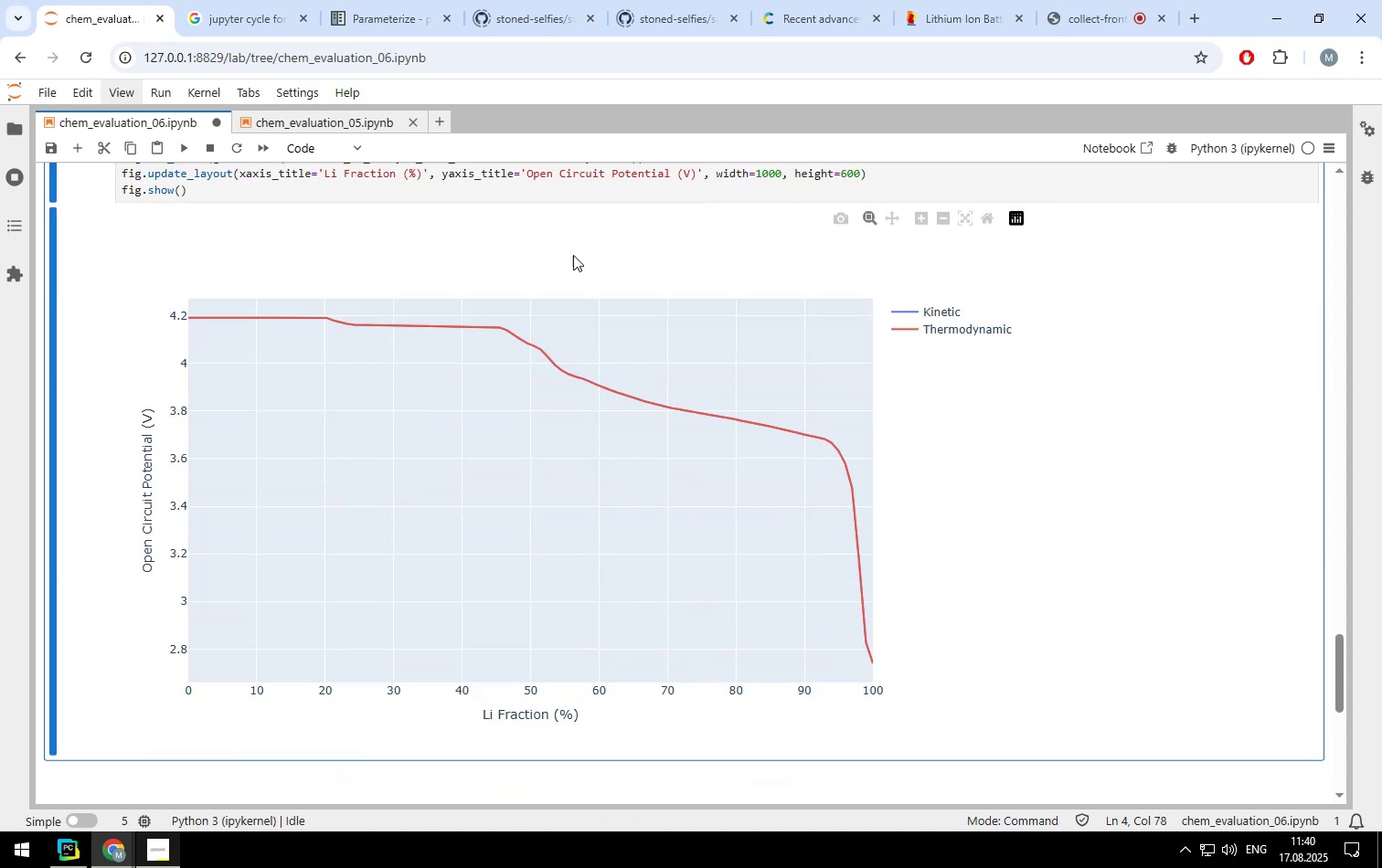 
scroll: coordinate [409, 212], scroll_direction: up, amount: 3.0
 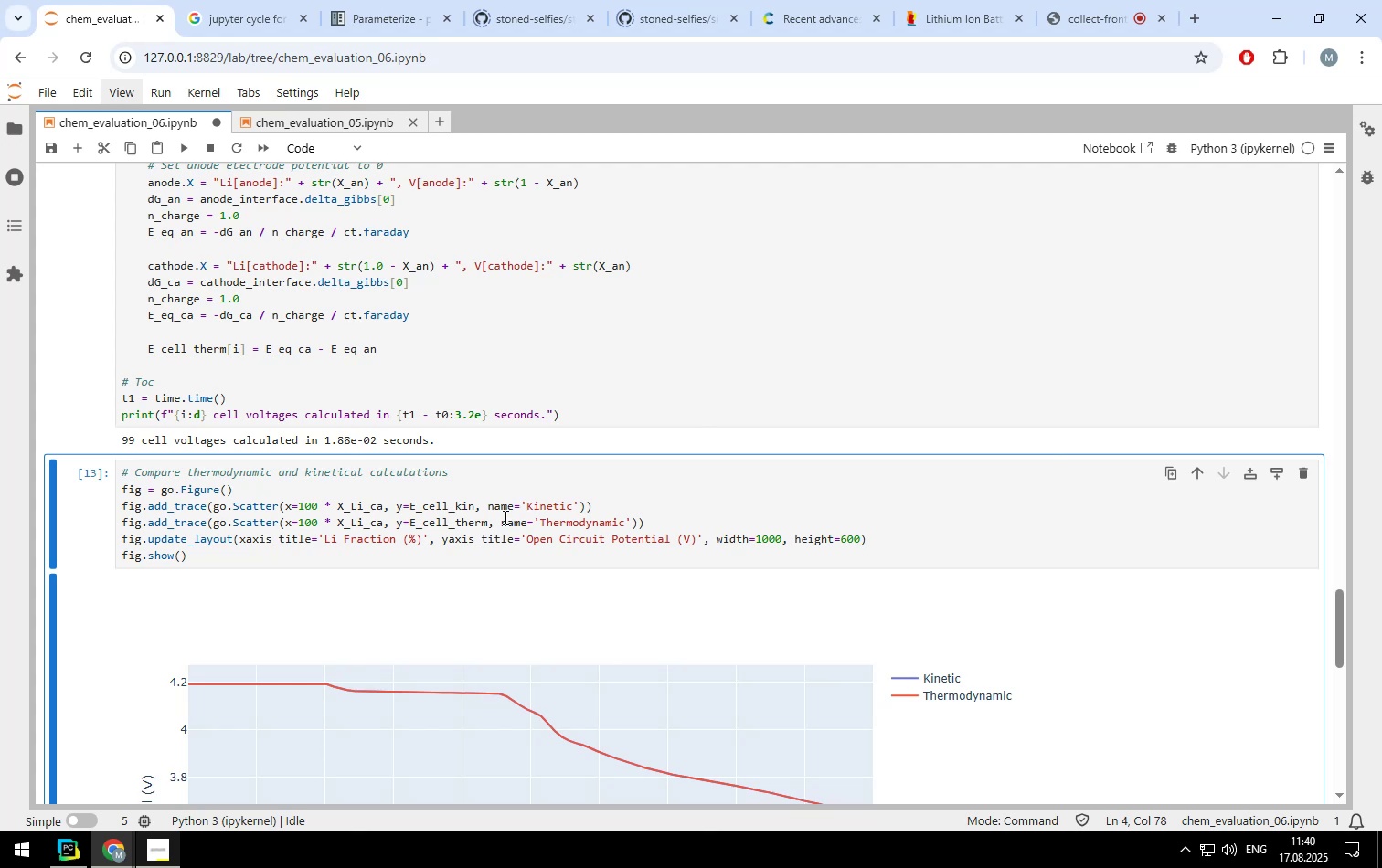 
left_click([501, 519])
 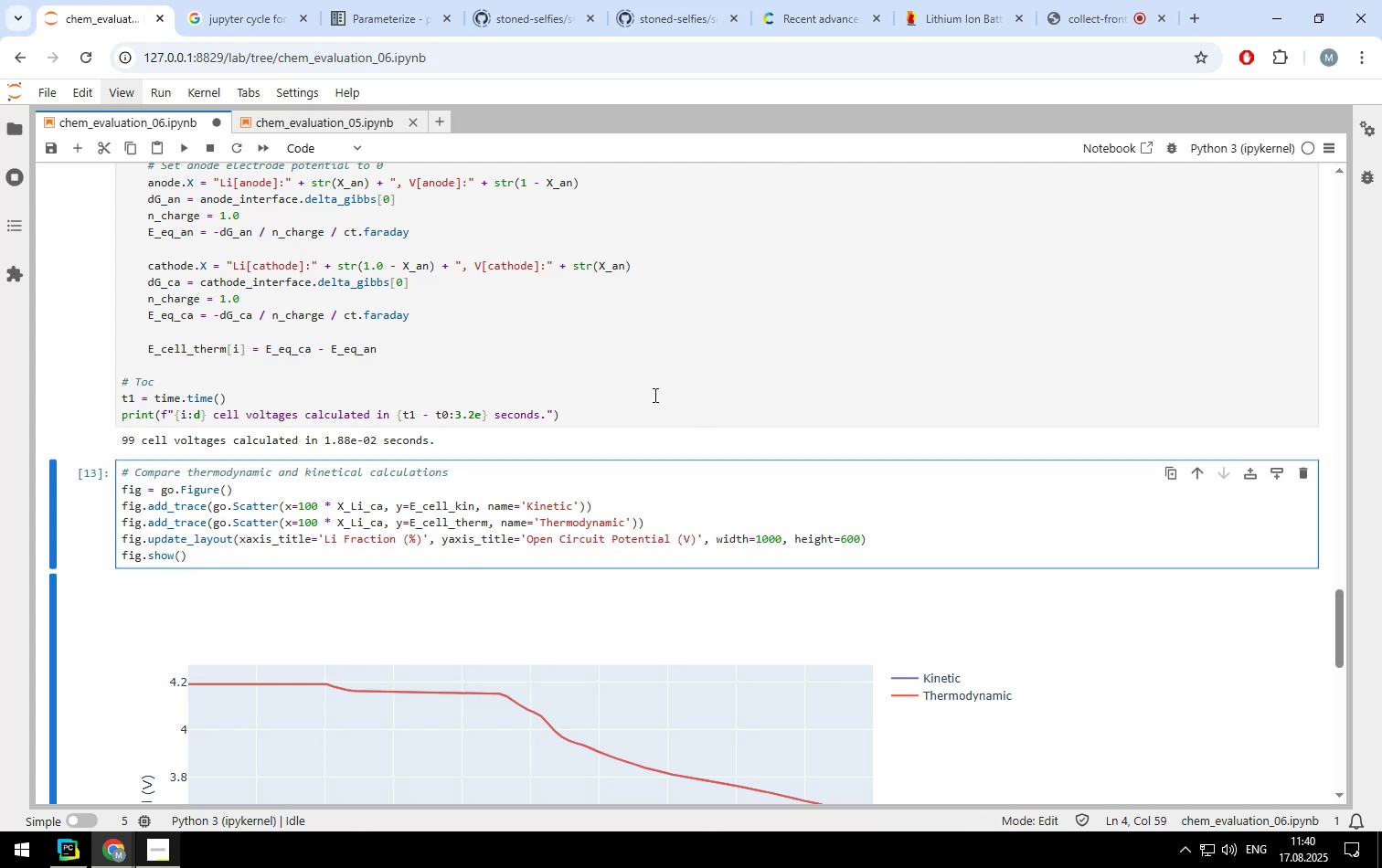 
type(mode-)
key(Backspace)
type(='', )
 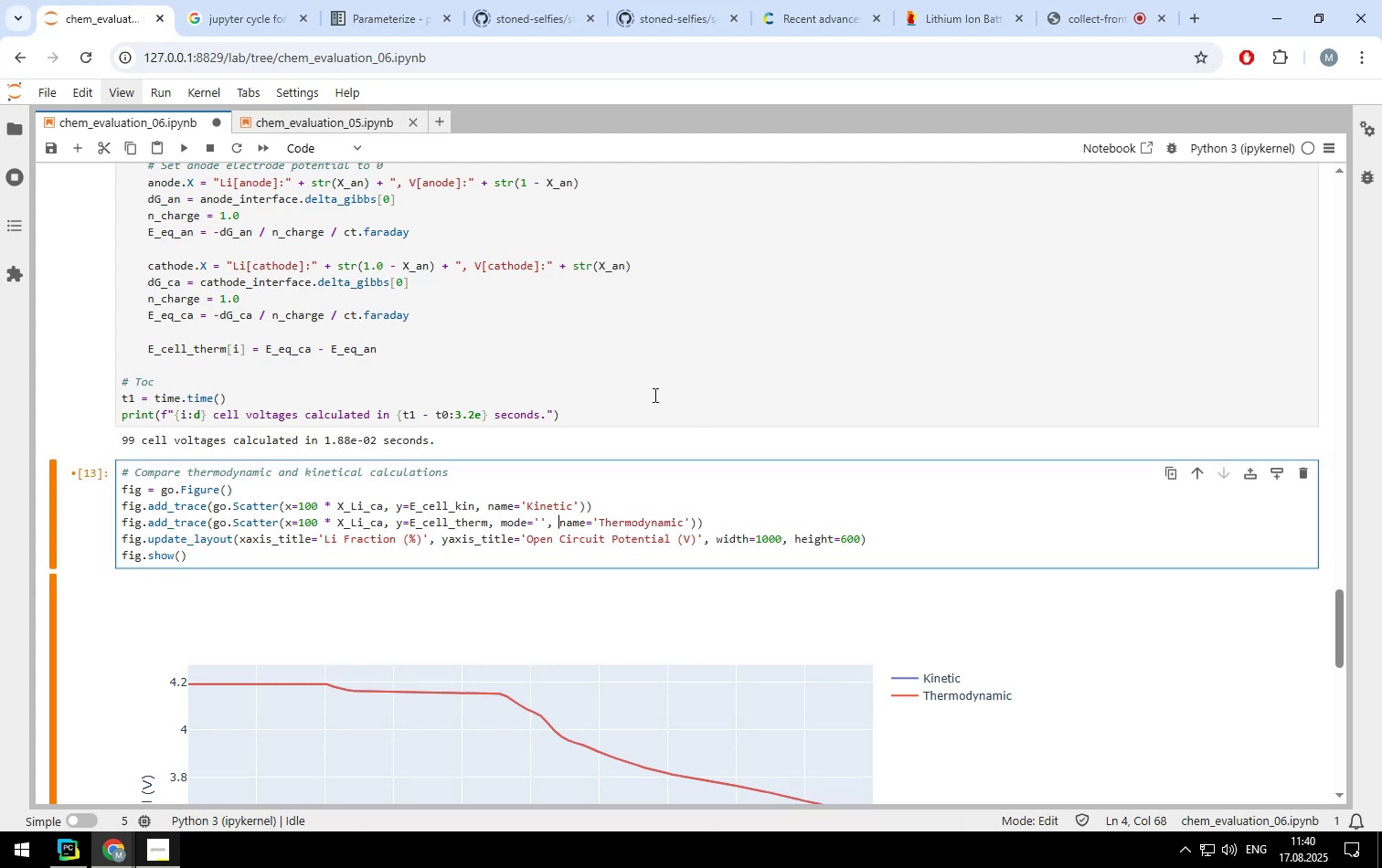 
key(ArrowLeft)
 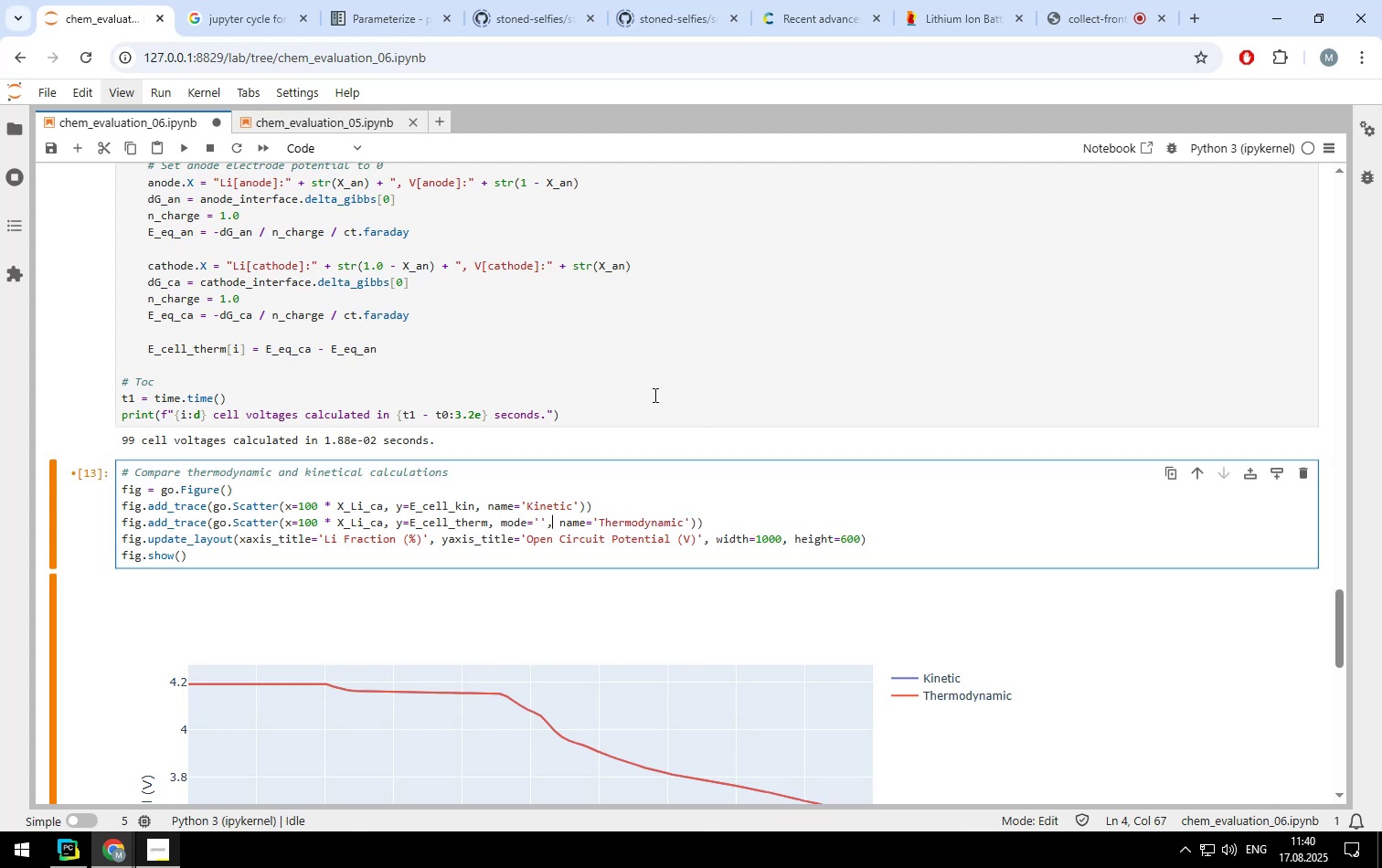 
key(ArrowLeft)
 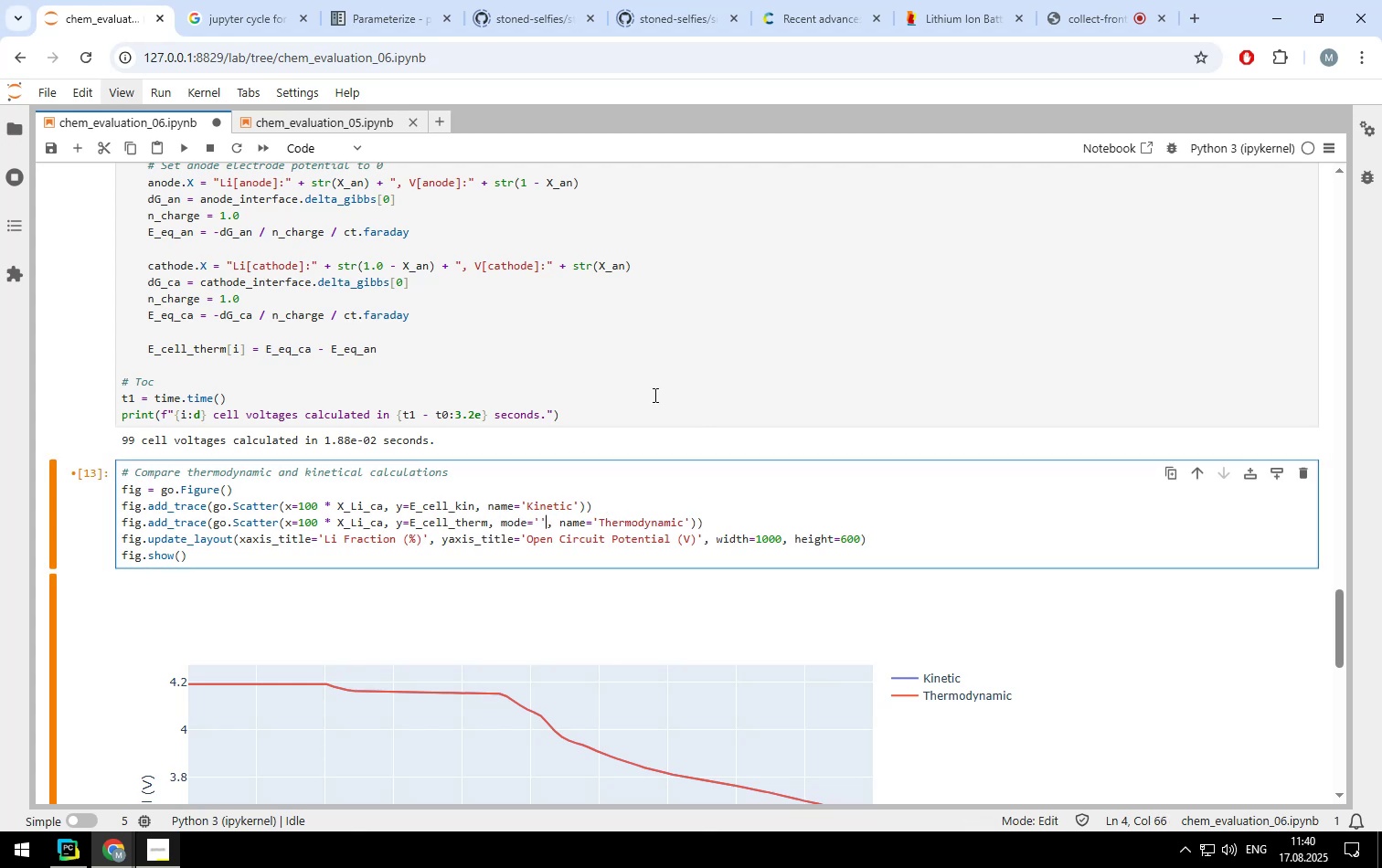 
key(ArrowLeft)
 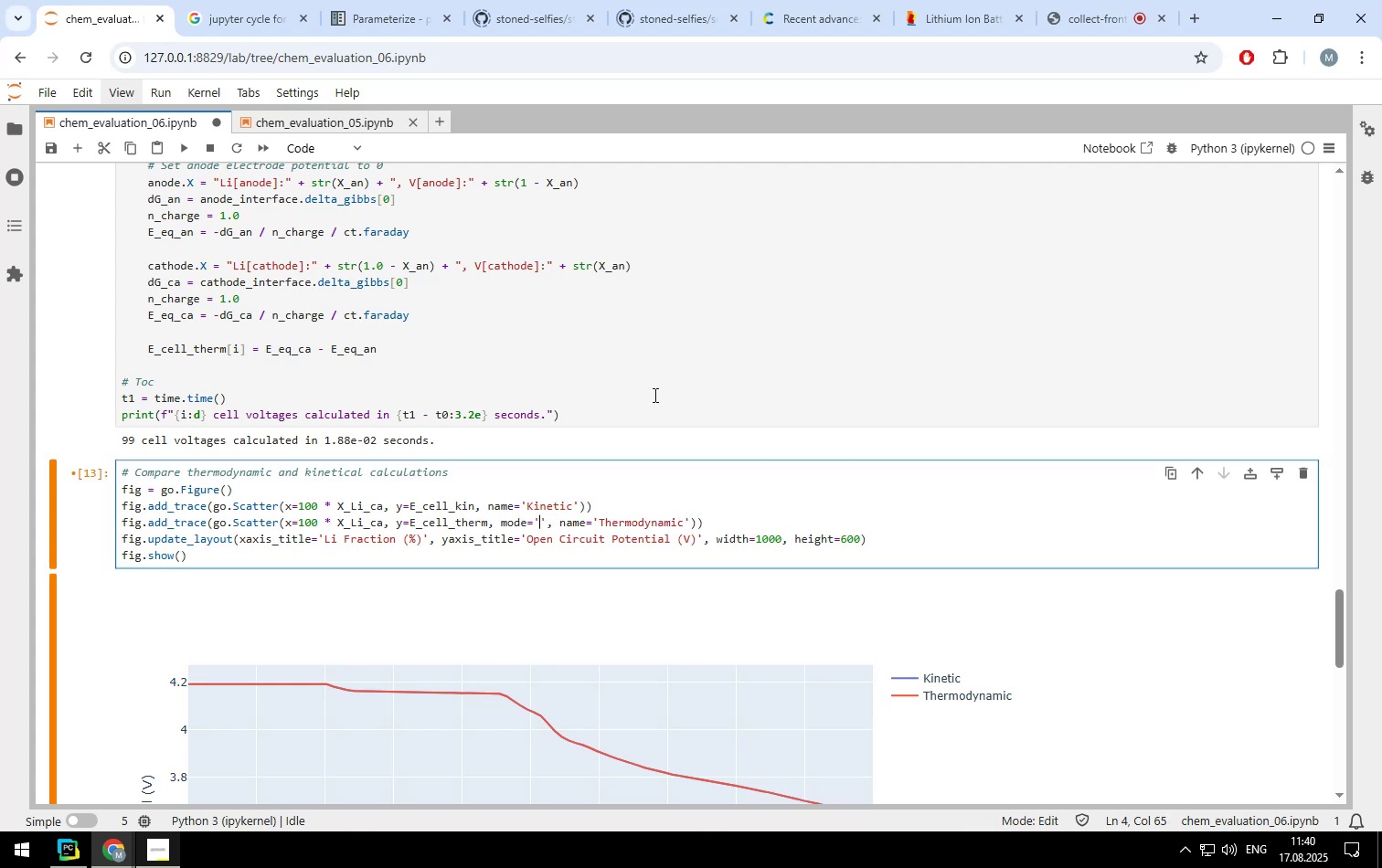 
type(markers)
 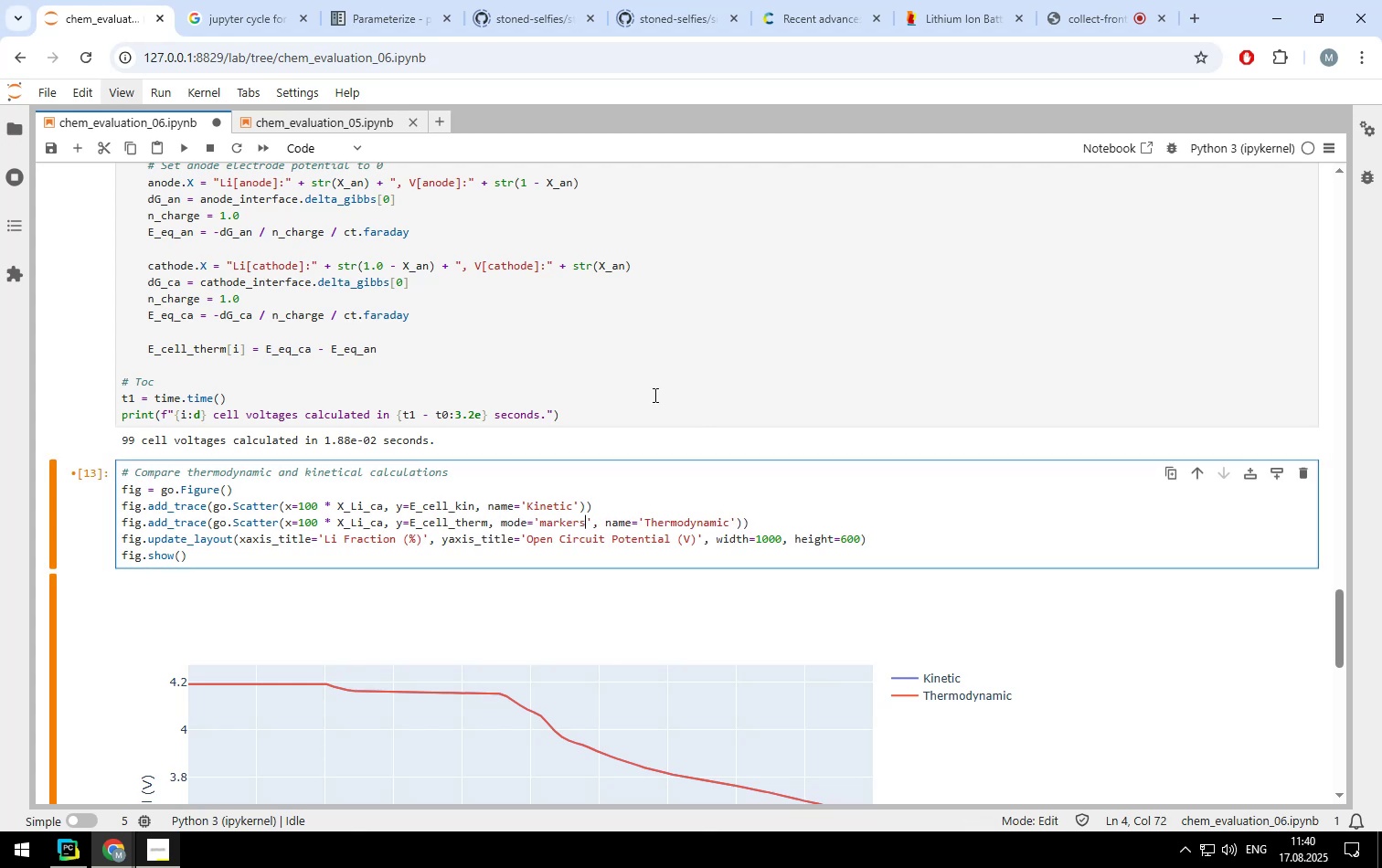 
key(Control+ControlLeft)
 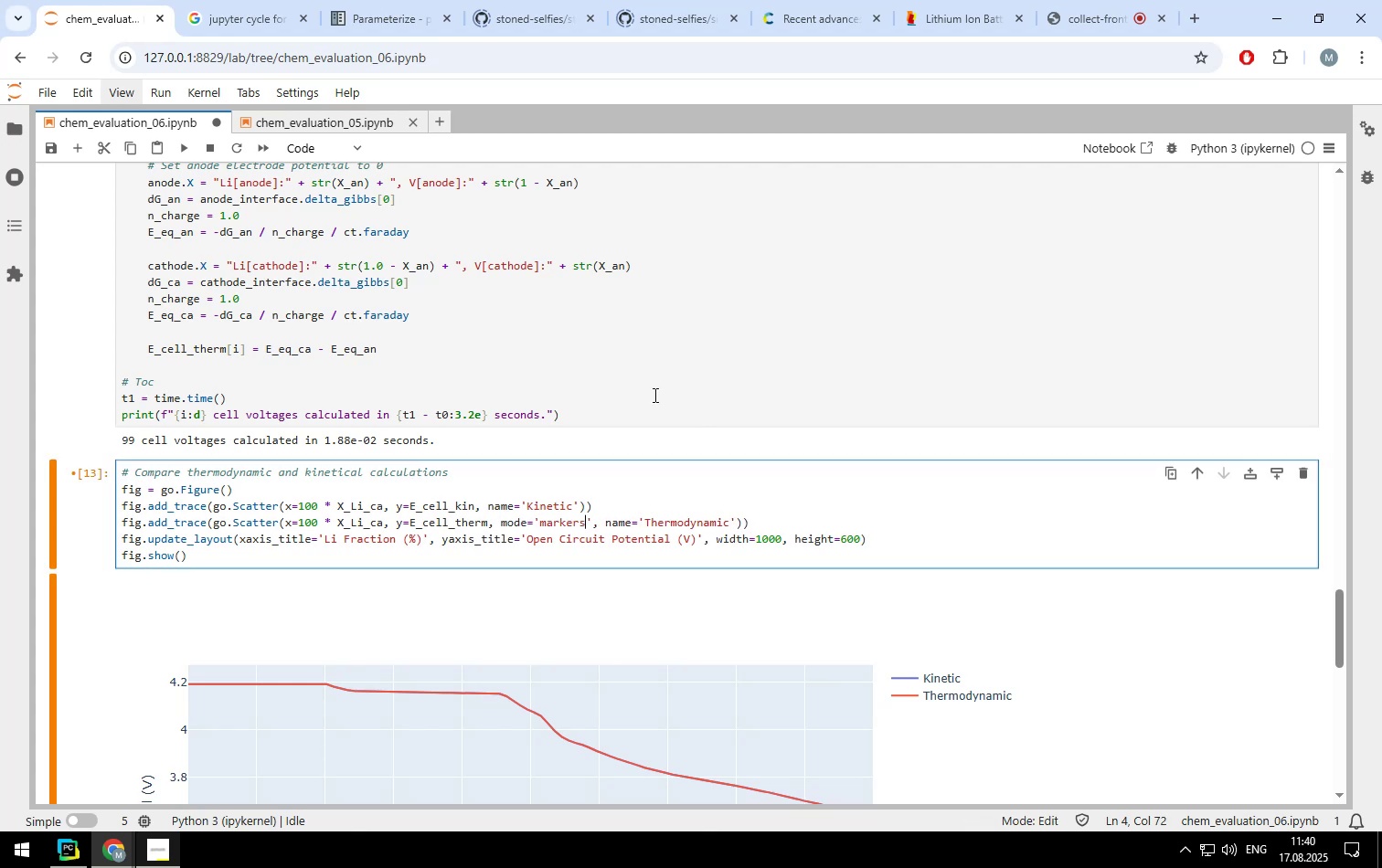 
key(Control+Enter)
 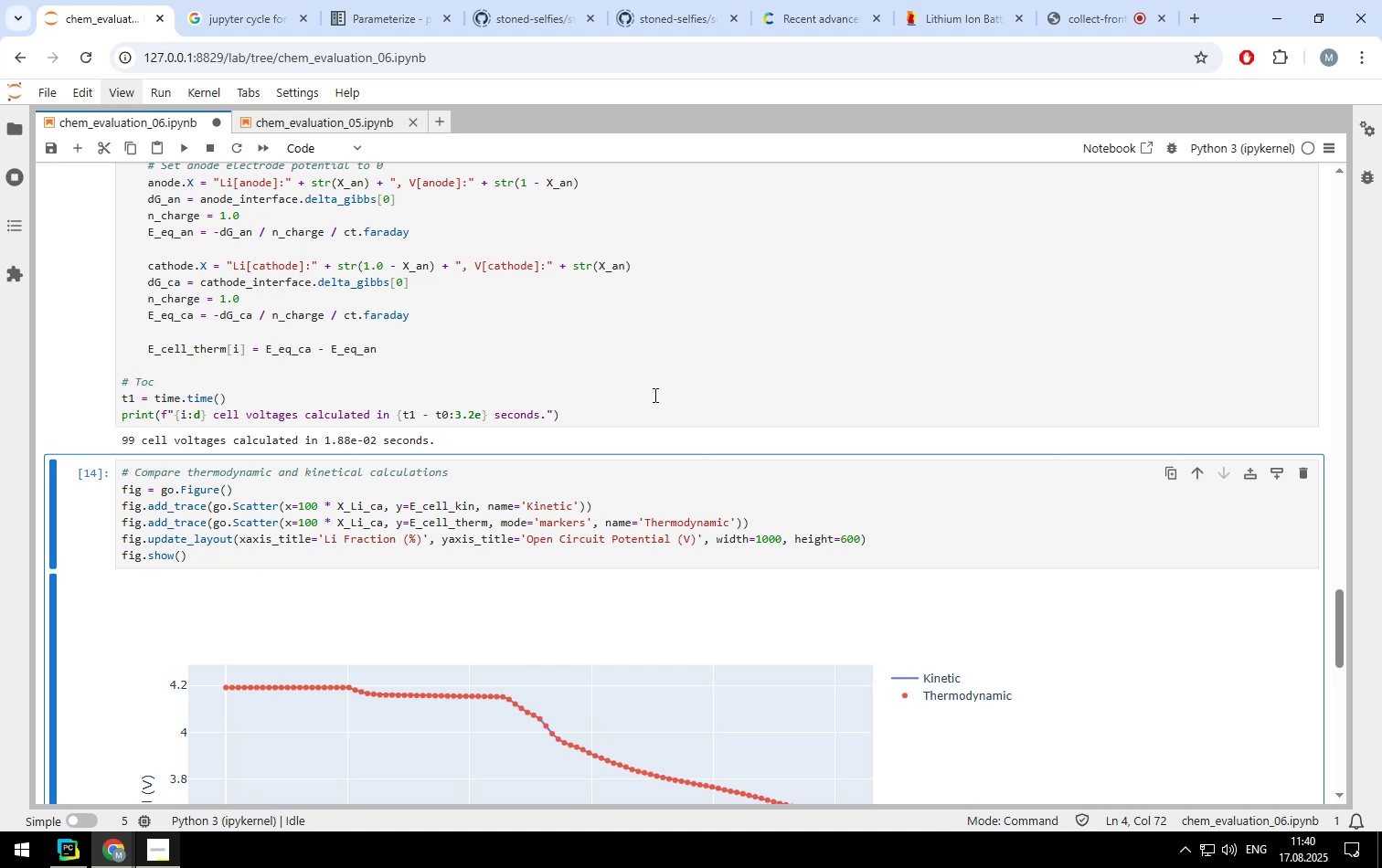 
scroll: coordinate [761, 403], scroll_direction: down, amount: 3.0
 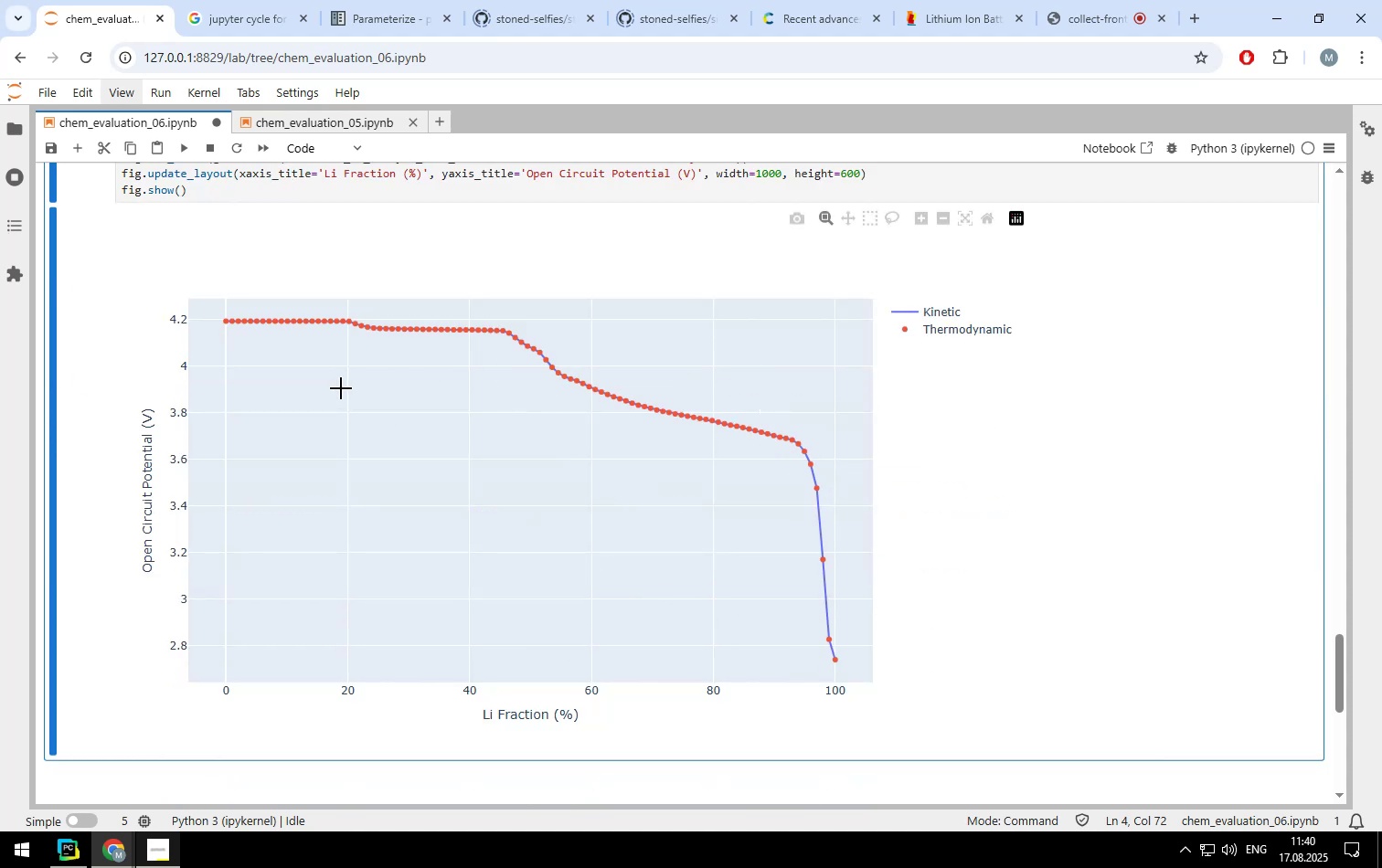 
scroll: coordinate [341, 388], scroll_direction: up, amount: 1.0
 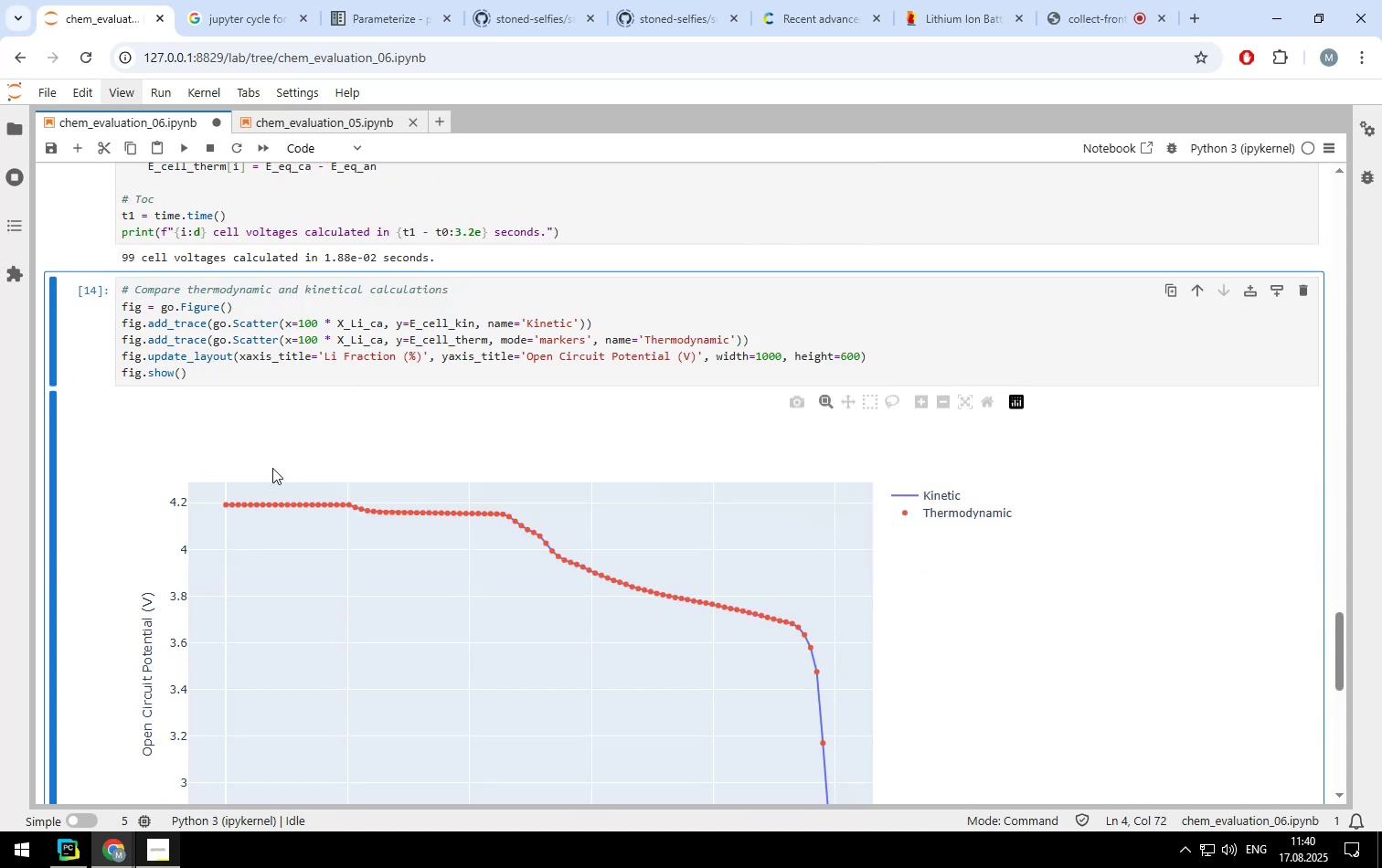 
left_click_drag(start_coordinate=[220, 495], to_coordinate=[337, 513])
 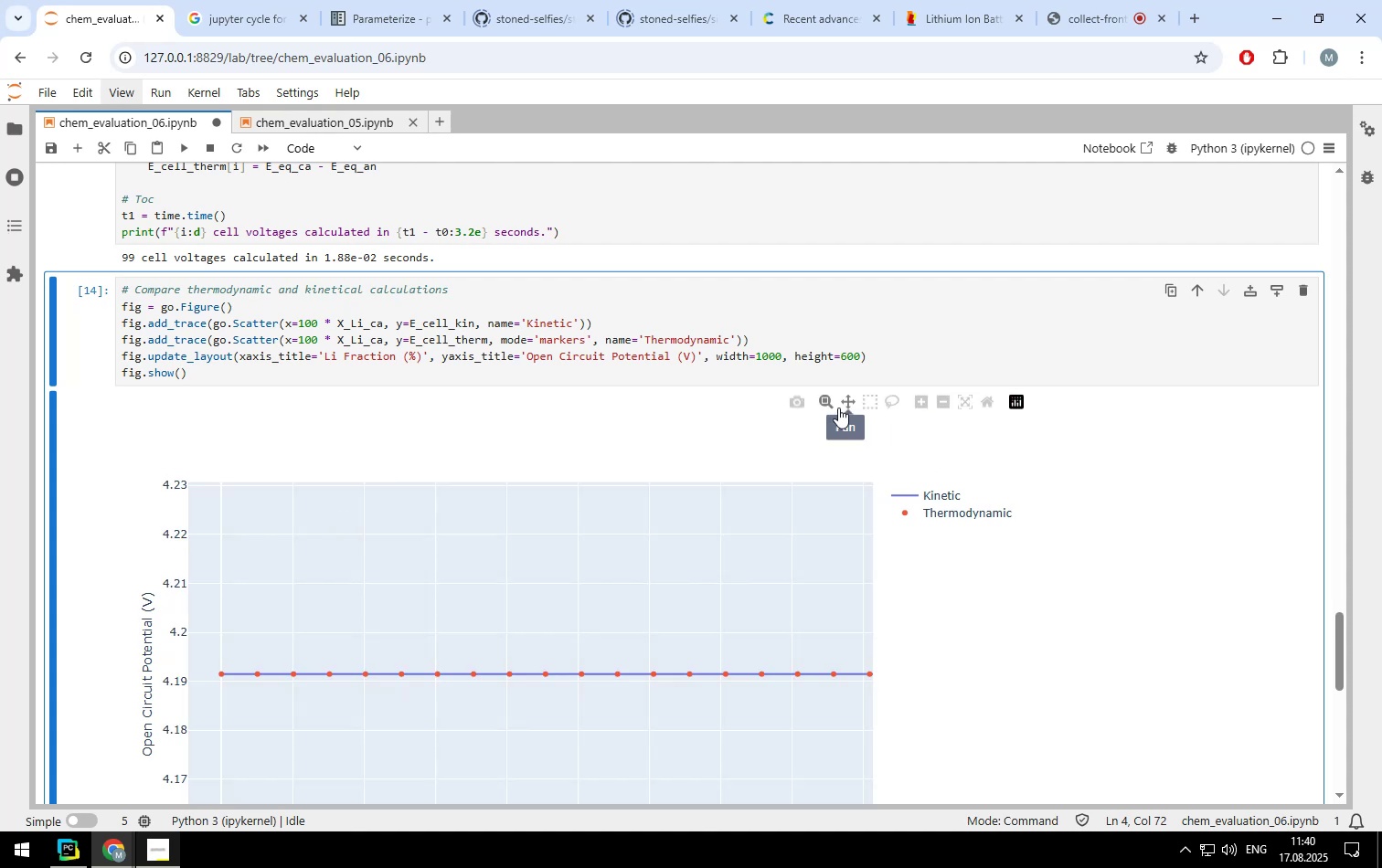 
left_click([844, 401])
 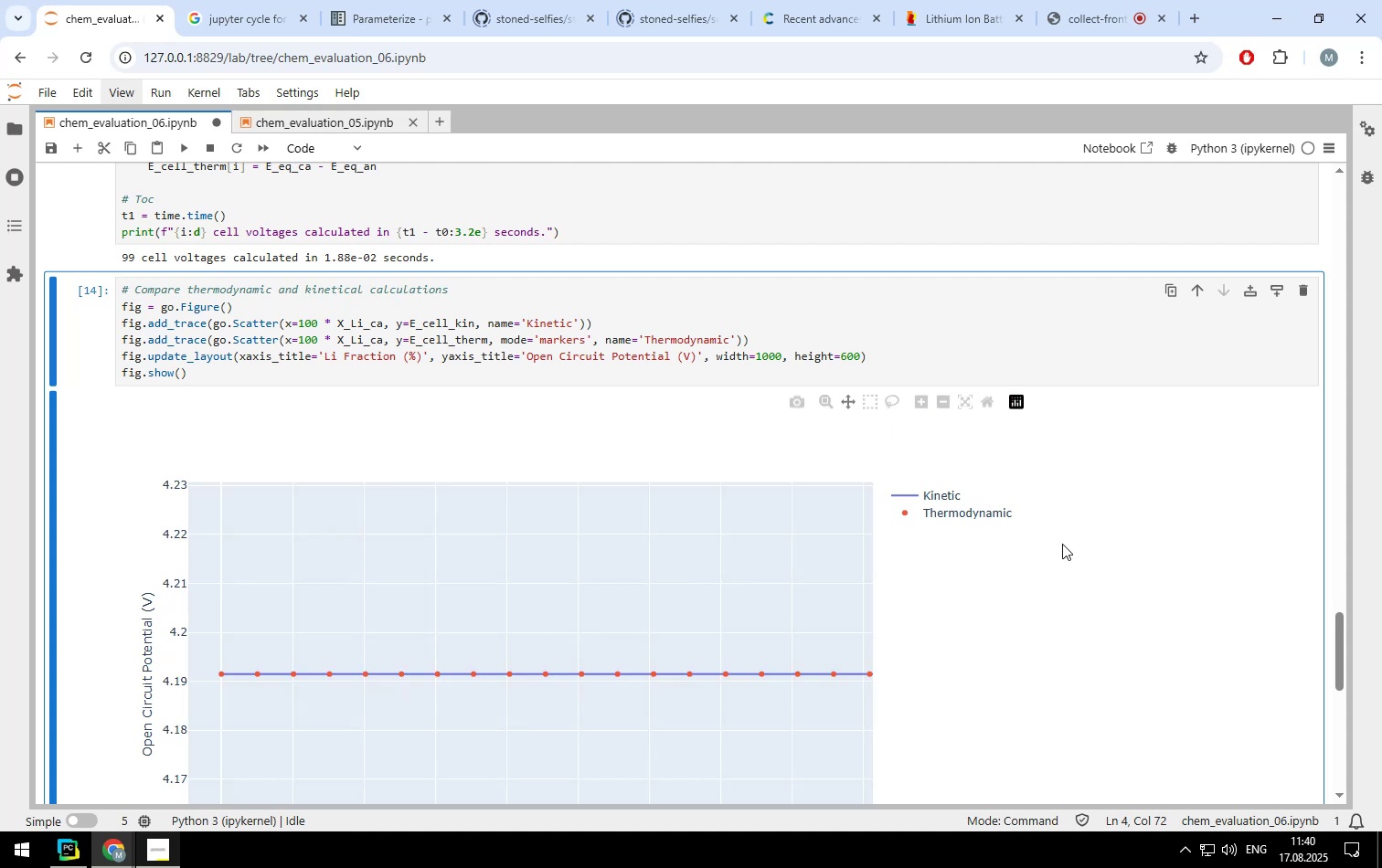 
scroll: coordinate [1063, 544], scroll_direction: down, amount: 1.0
 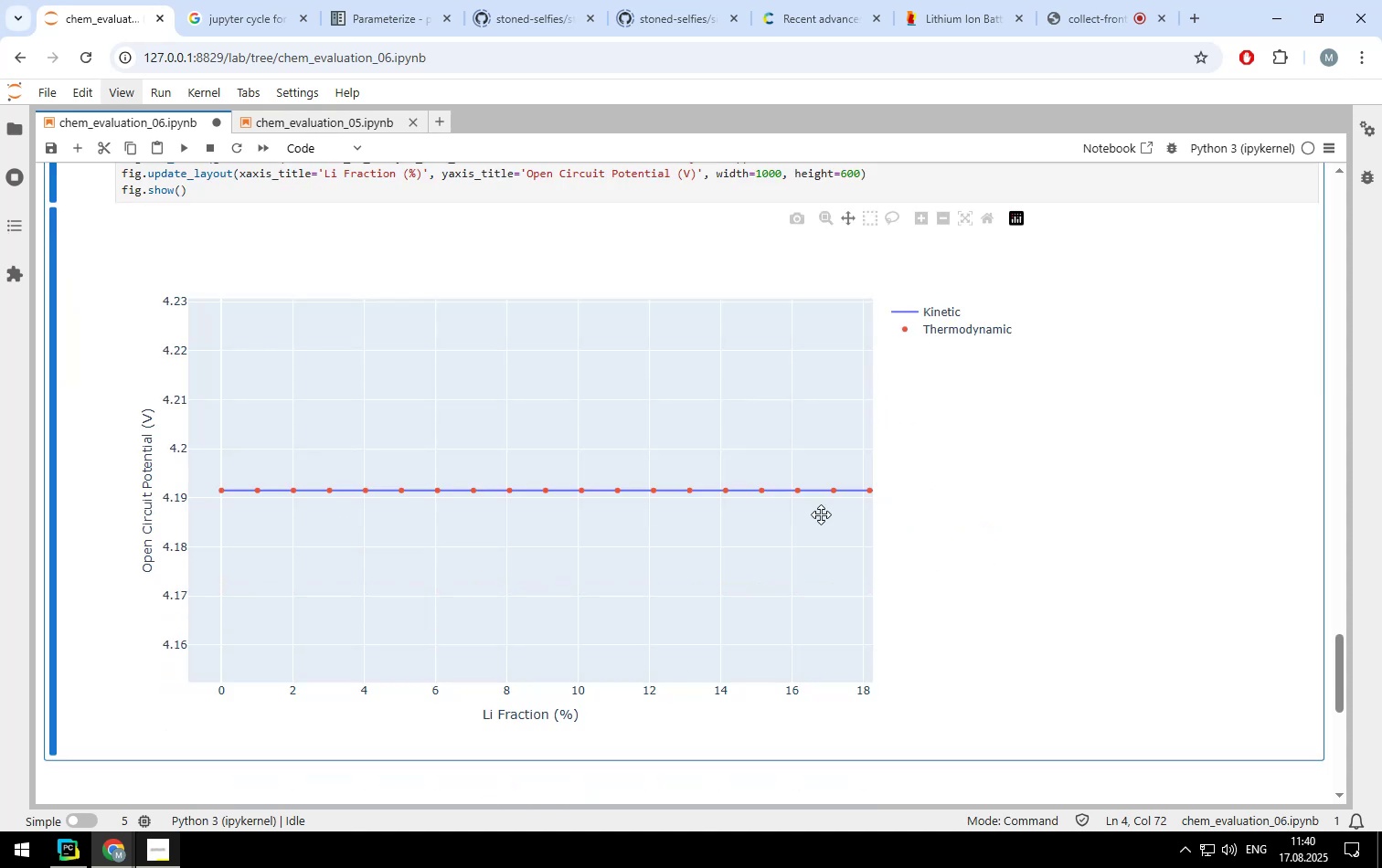 
left_click_drag(start_coordinate=[808, 501], to_coordinate=[475, 480])
 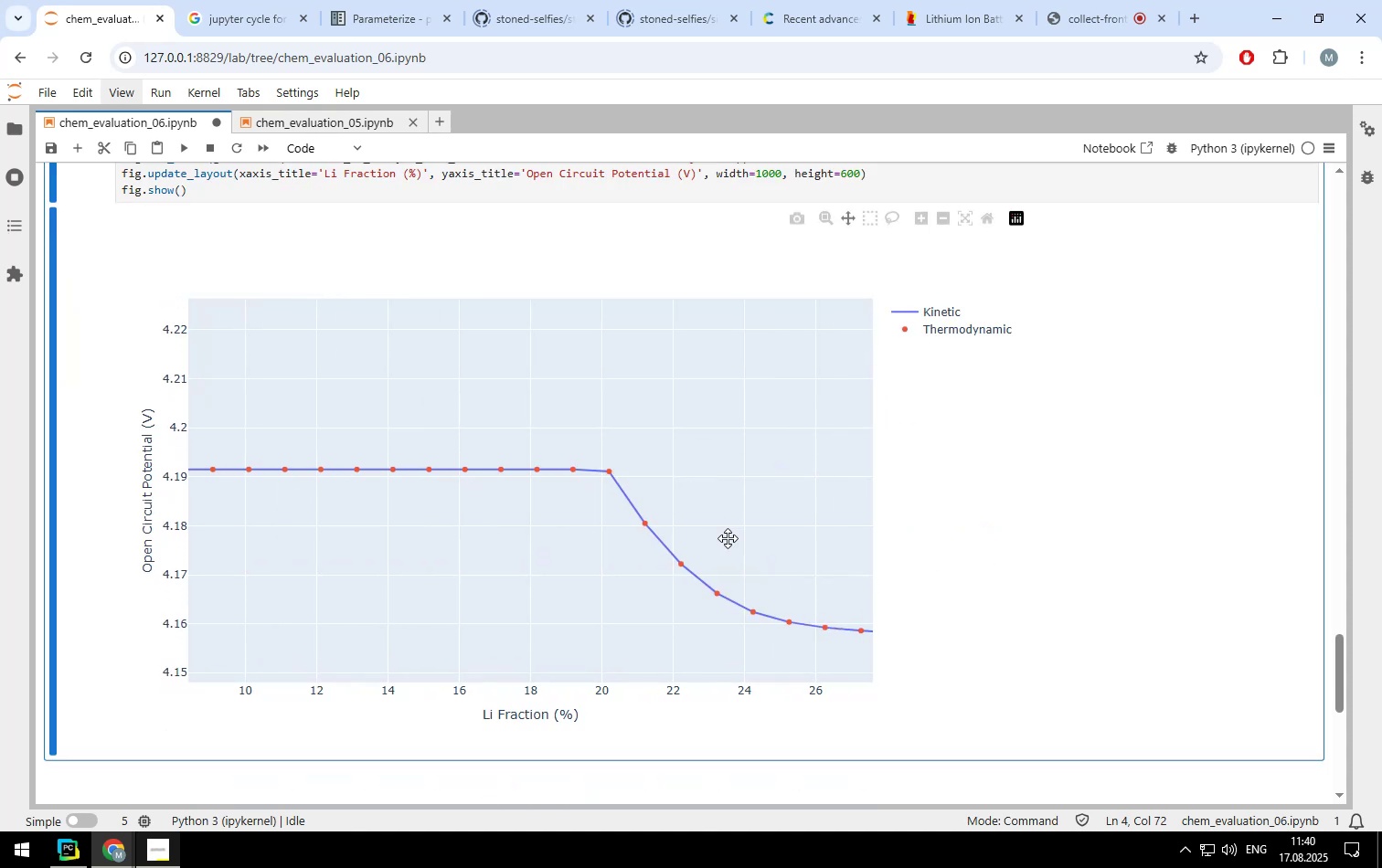 
left_click_drag(start_coordinate=[728, 541], to_coordinate=[506, 452])
 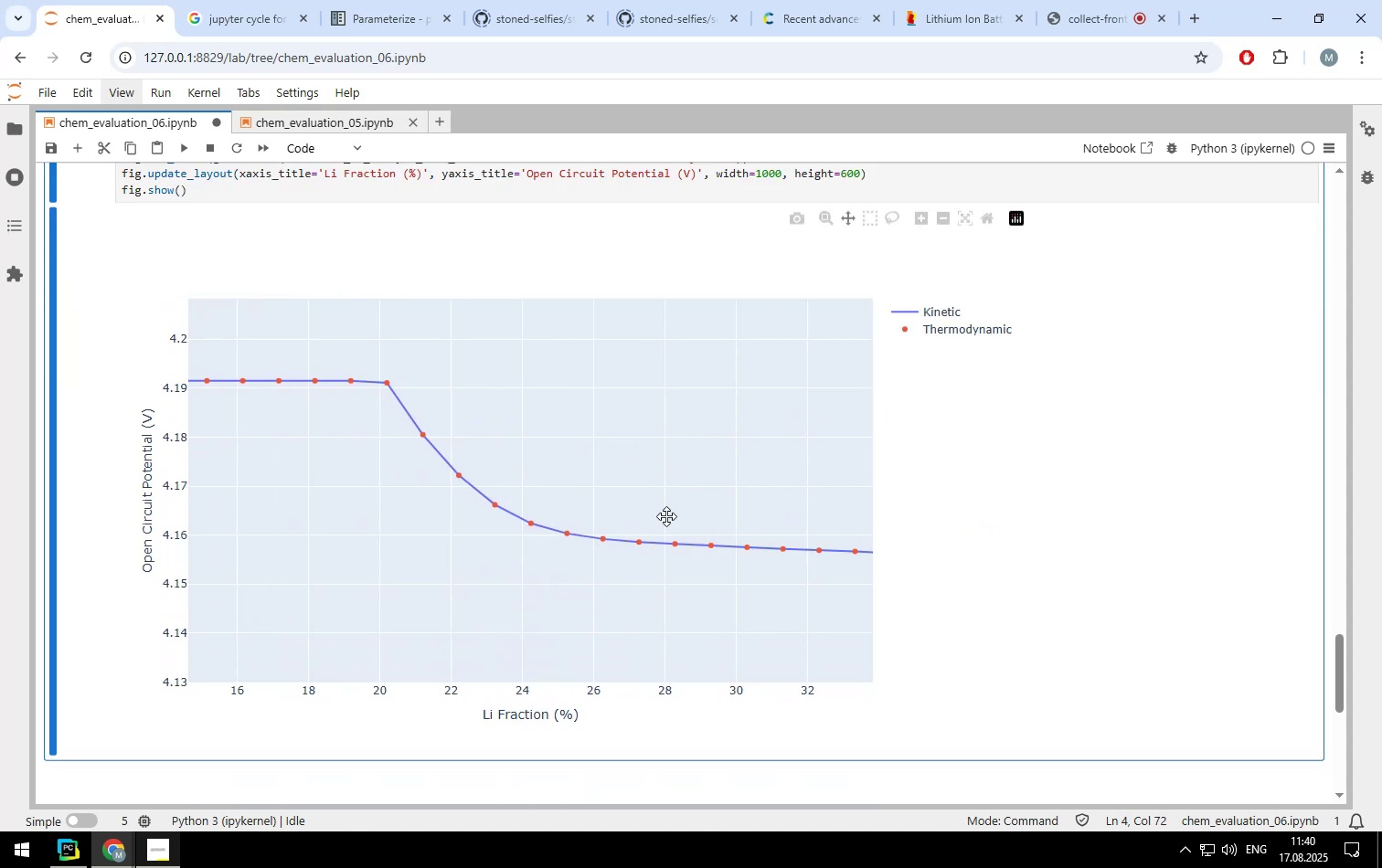 
left_click_drag(start_coordinate=[720, 520], to_coordinate=[453, 493])
 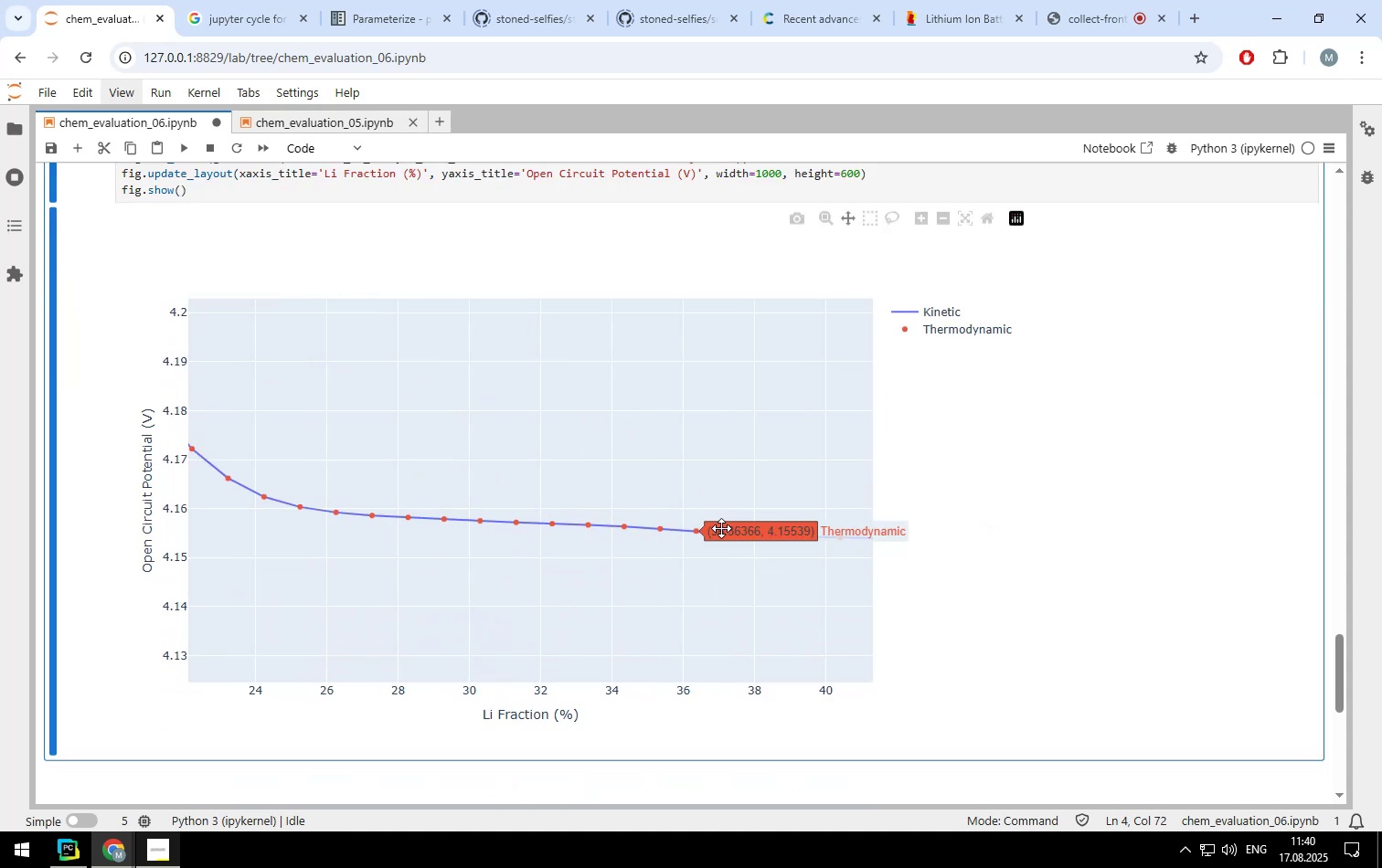 
left_click_drag(start_coordinate=[724, 528], to_coordinate=[468, 536])
 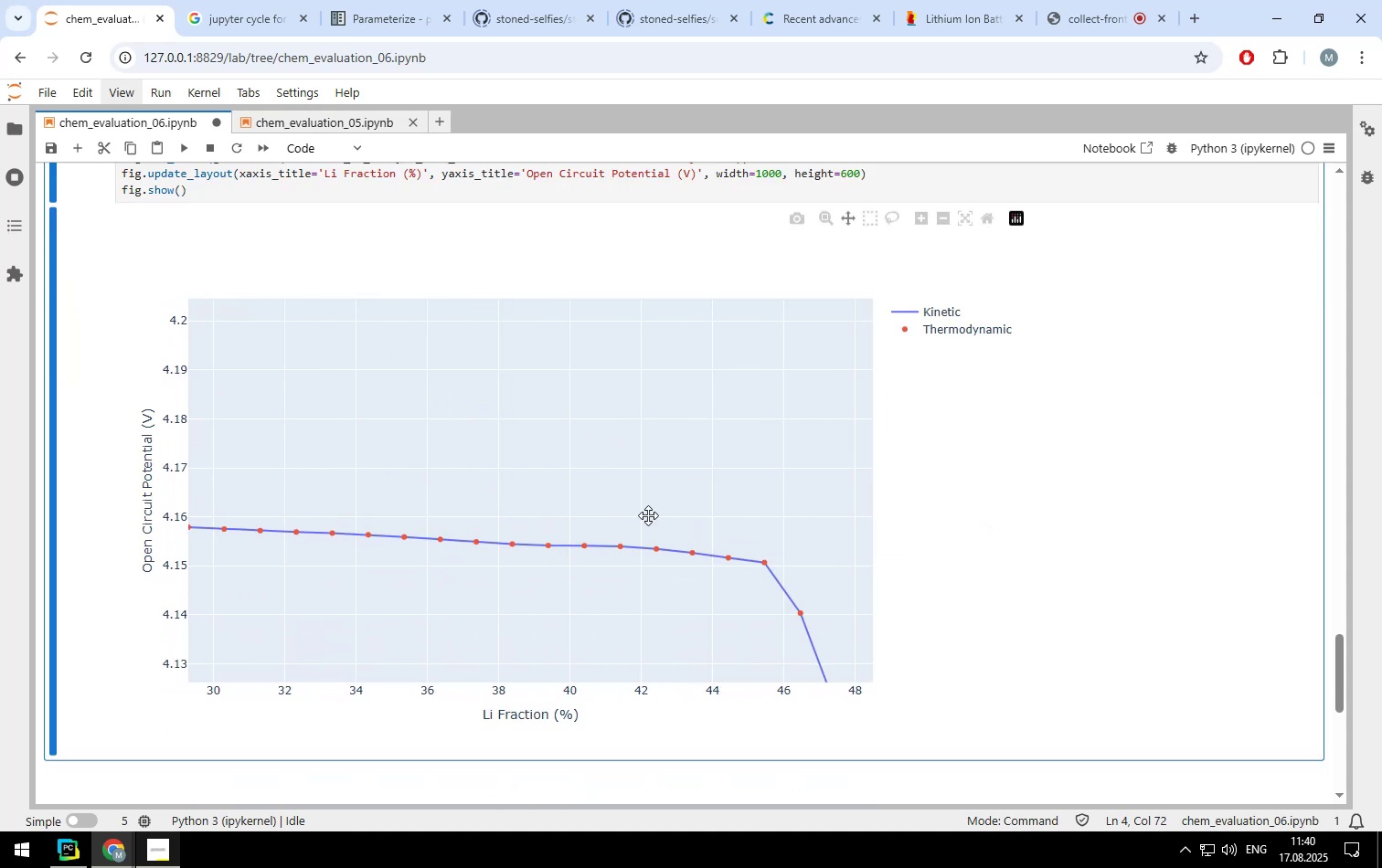 
left_click_drag(start_coordinate=[696, 515], to_coordinate=[549, 429])
 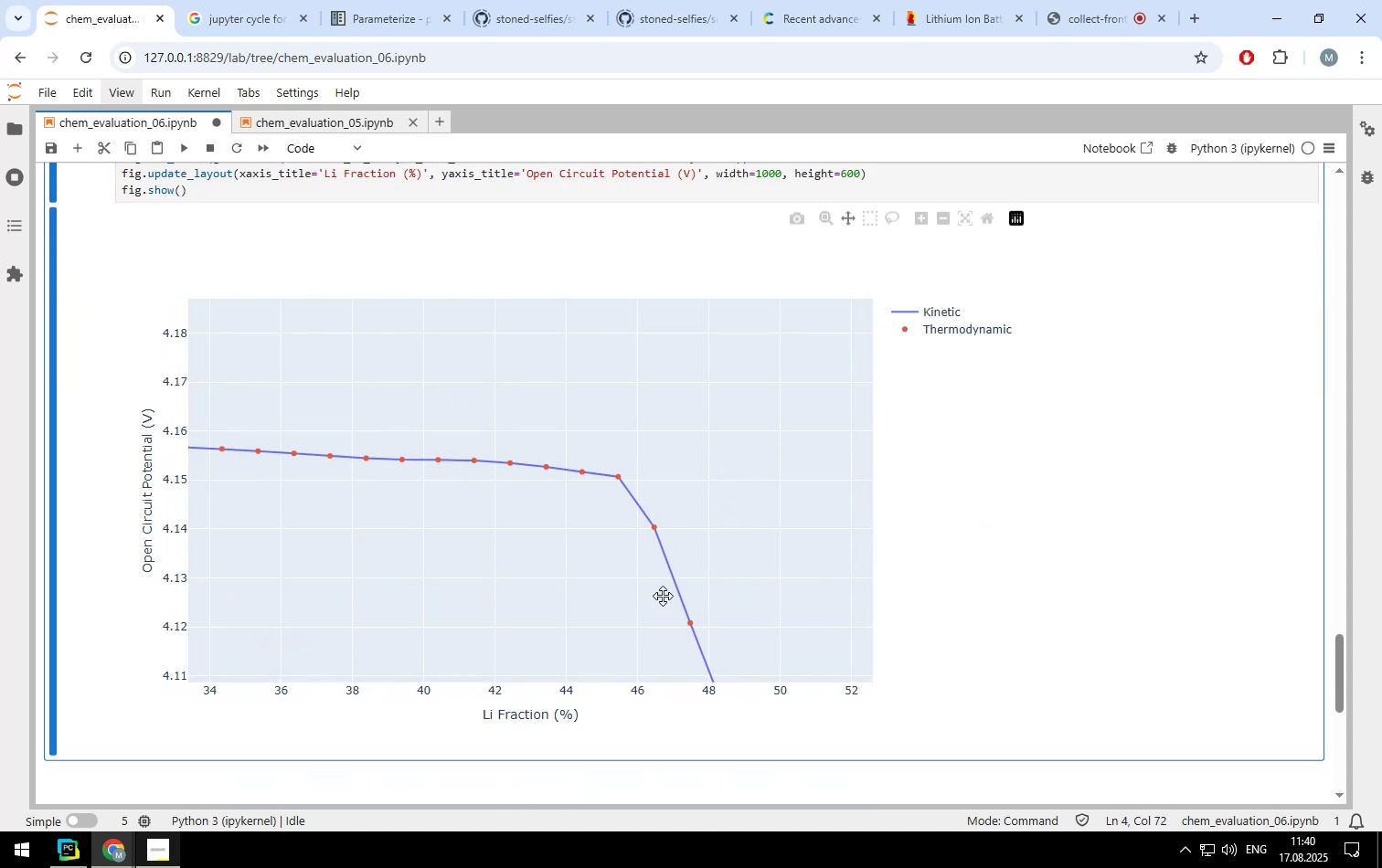 
left_click_drag(start_coordinate=[679, 603], to_coordinate=[549, 464])
 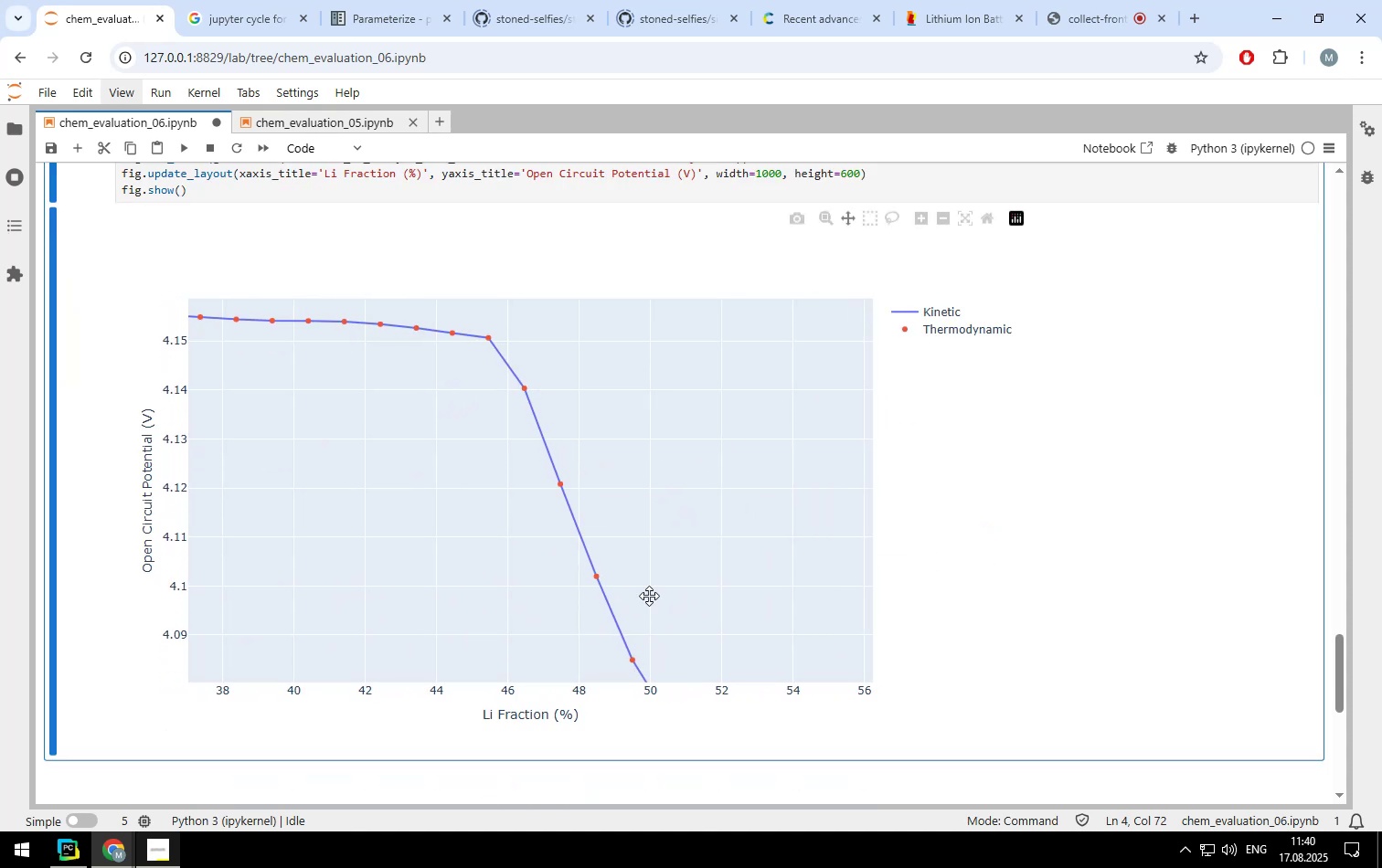 
left_click_drag(start_coordinate=[645, 583], to_coordinate=[499, 428])
 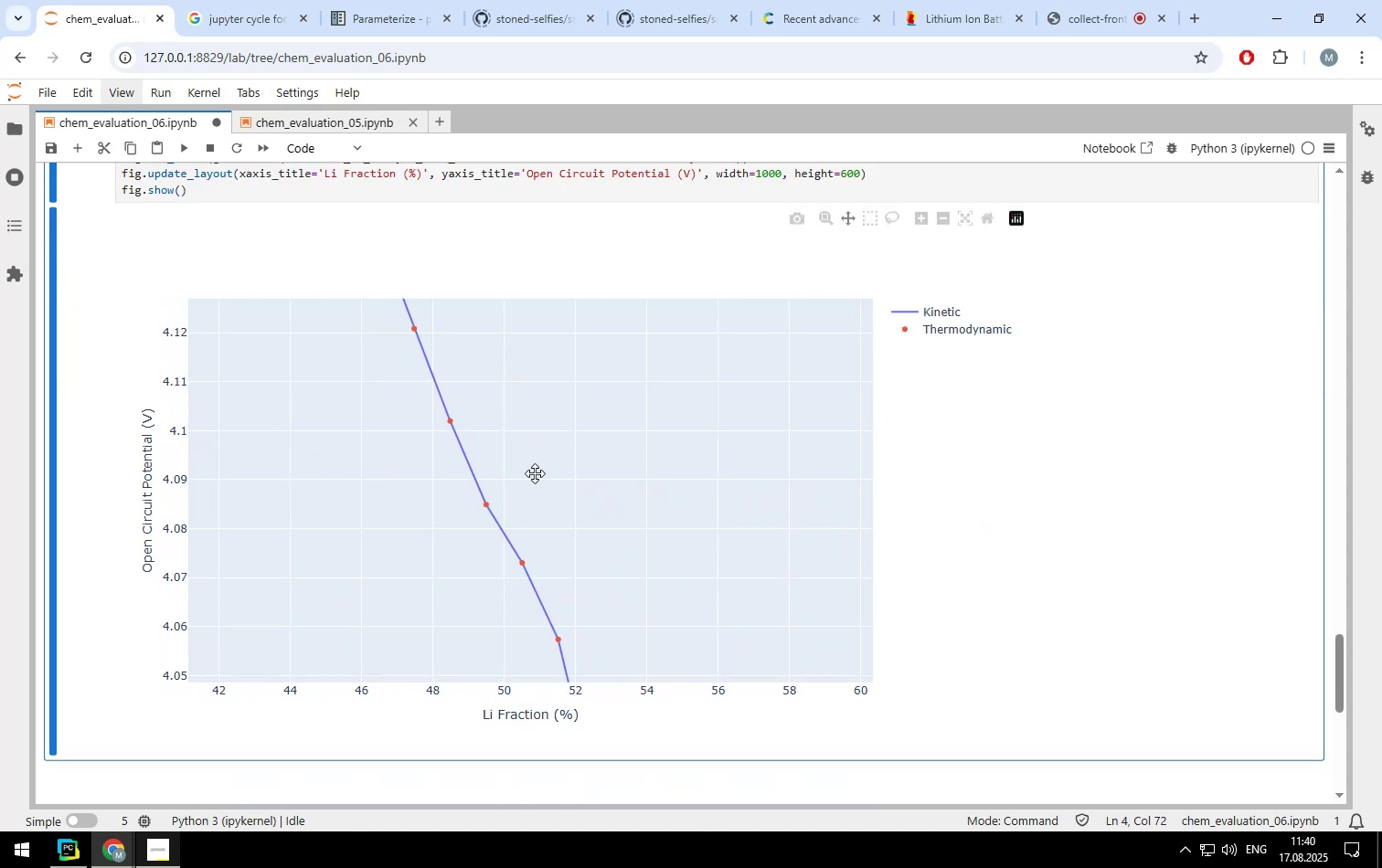 
left_click_drag(start_coordinate=[643, 566], to_coordinate=[498, 425])
 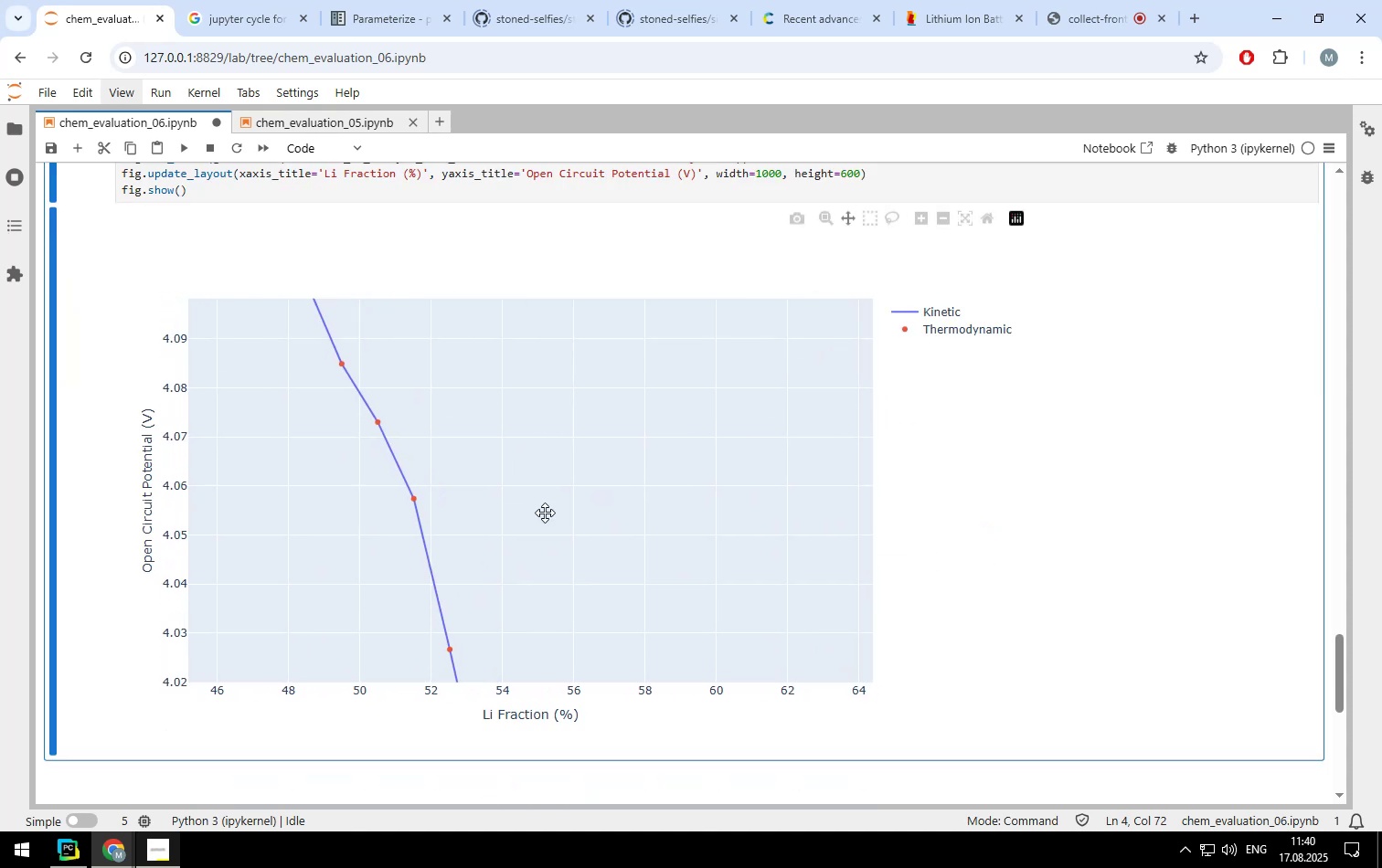 
left_click_drag(start_coordinate=[573, 549], to_coordinate=[511, 412])
 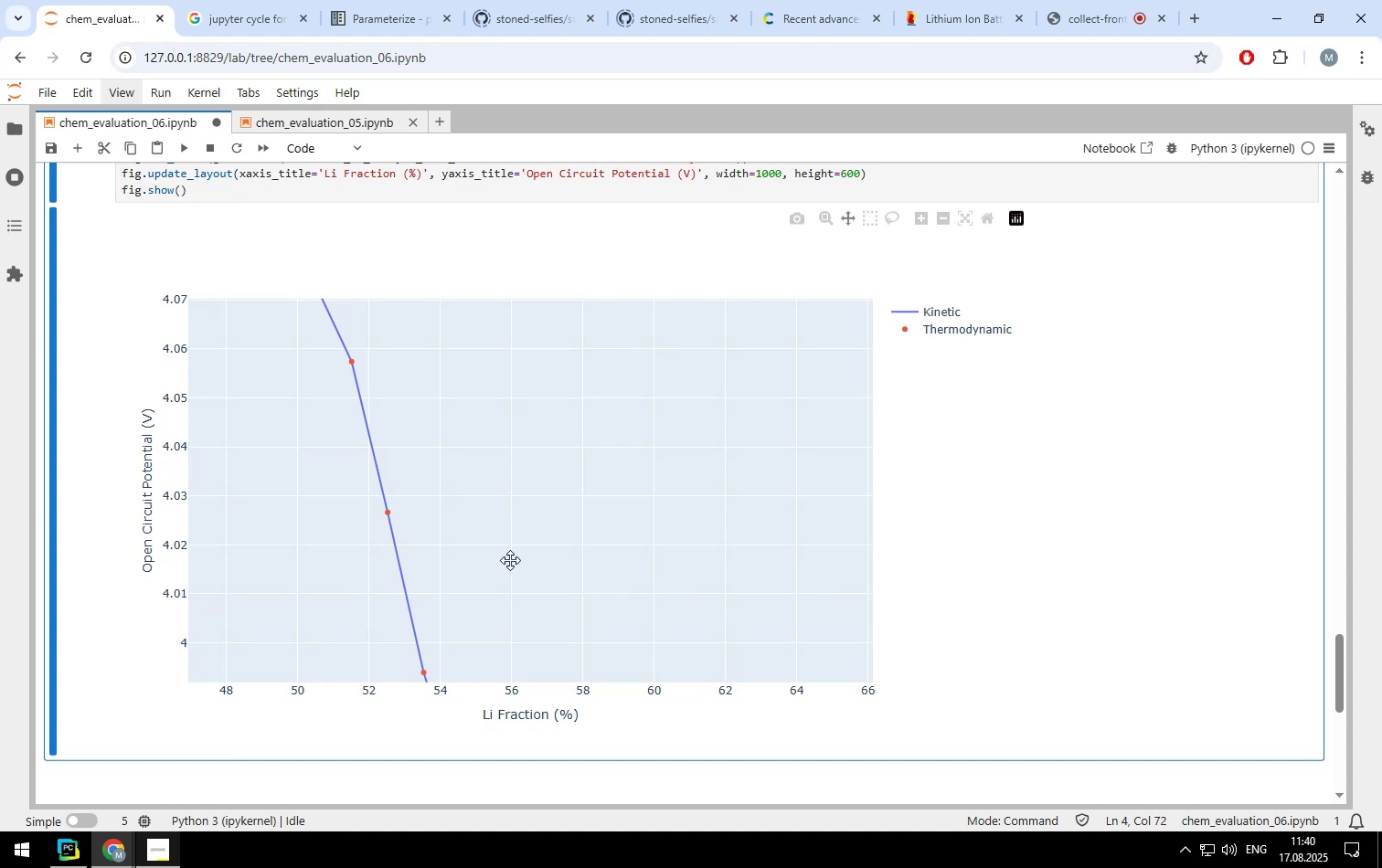 
left_click_drag(start_coordinate=[509, 561], to_coordinate=[517, 393])
 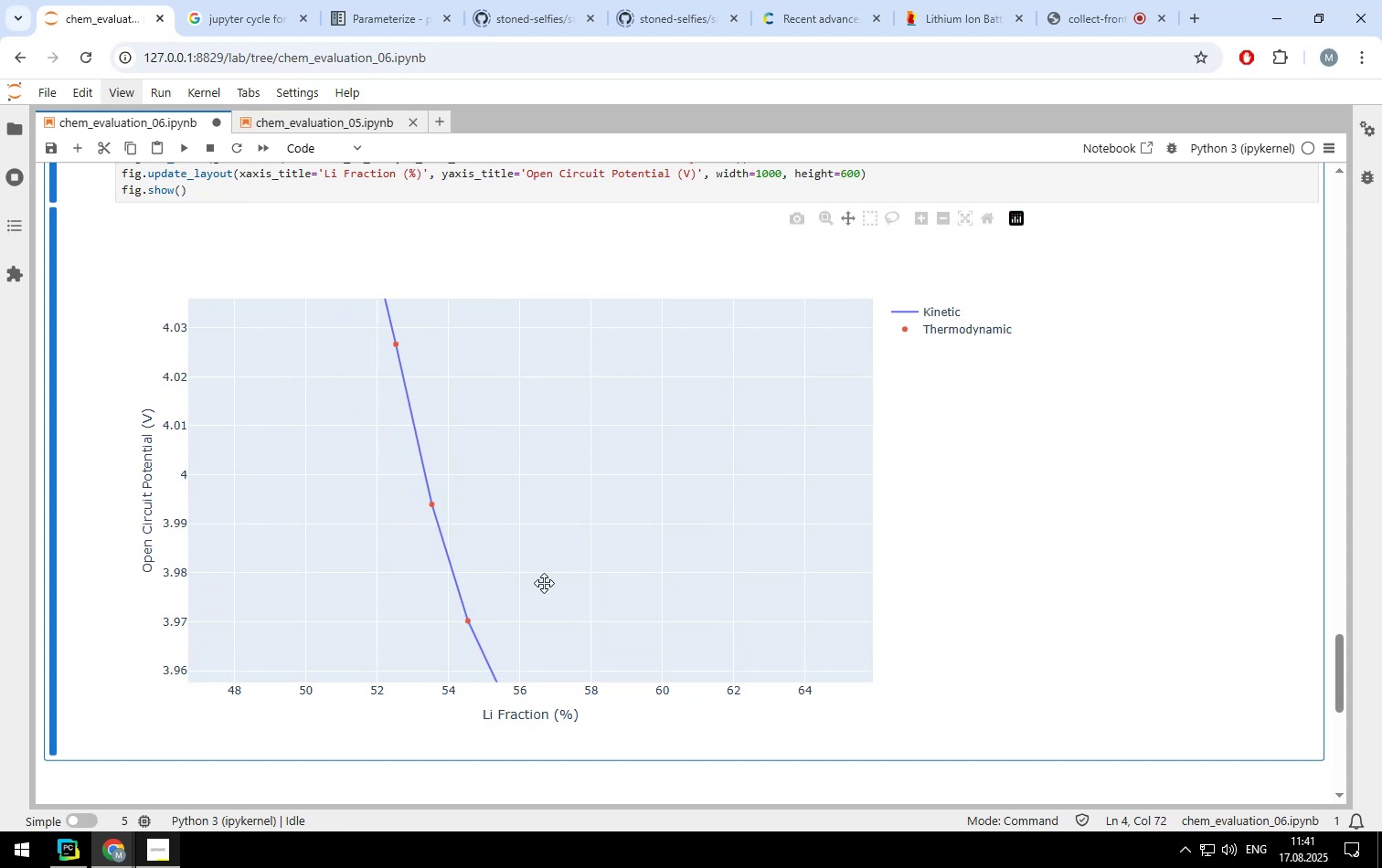 
left_click_drag(start_coordinate=[548, 588], to_coordinate=[490, 395])
 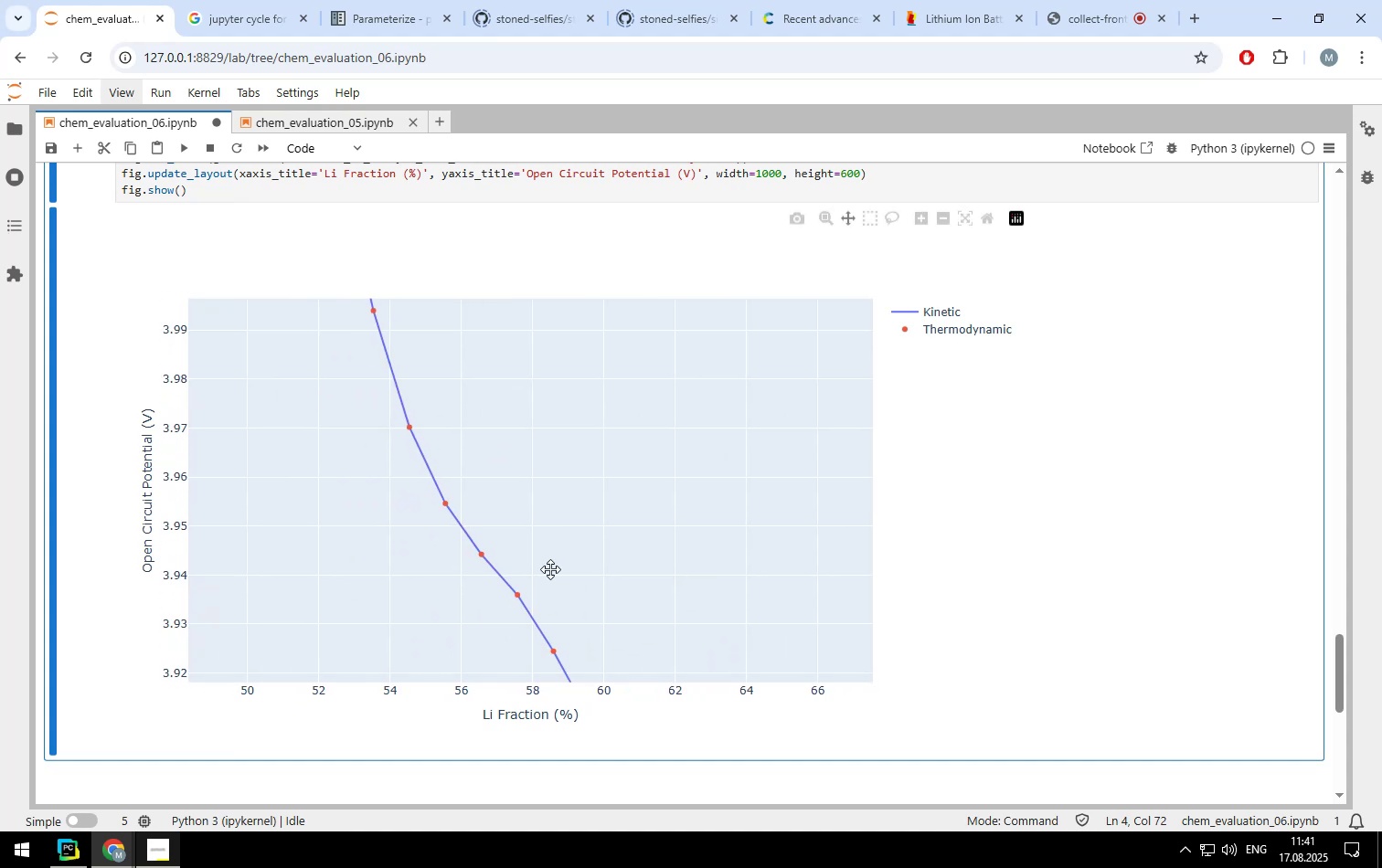 
left_click_drag(start_coordinate=[540, 545], to_coordinate=[488, 400])
 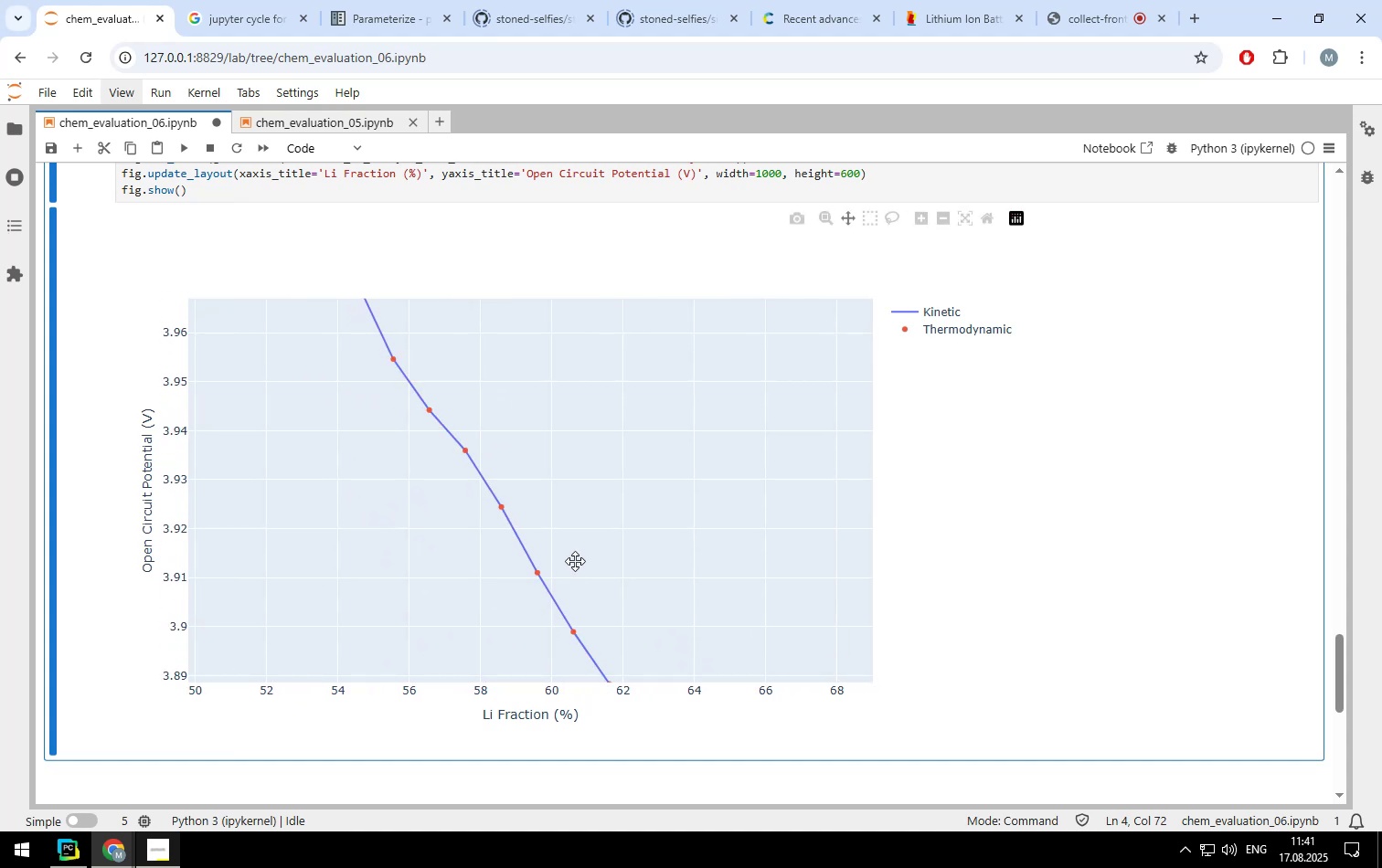 
left_click_drag(start_coordinate=[575, 561], to_coordinate=[504, 405])
 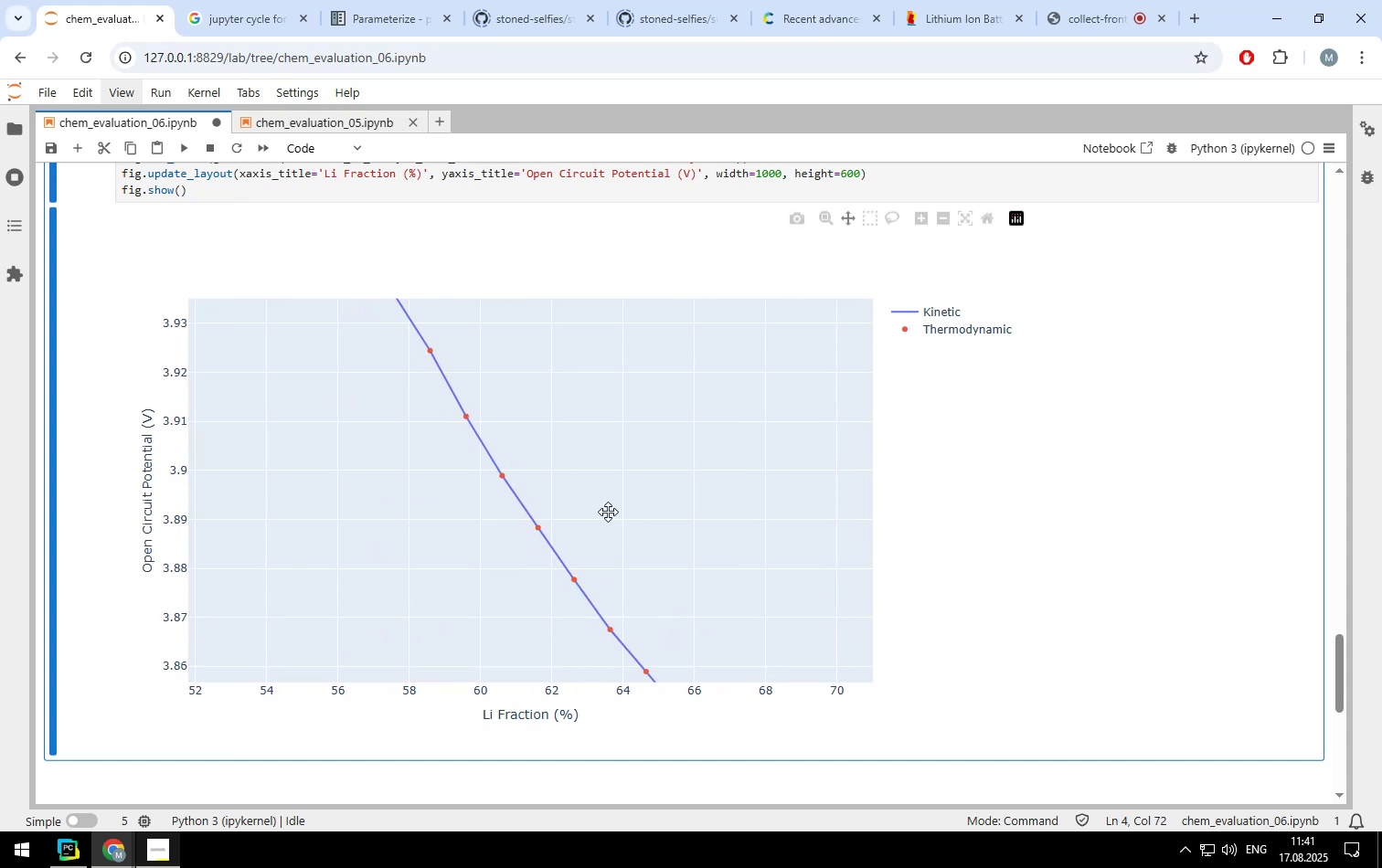 
left_click_drag(start_coordinate=[651, 546], to_coordinate=[539, 424])
 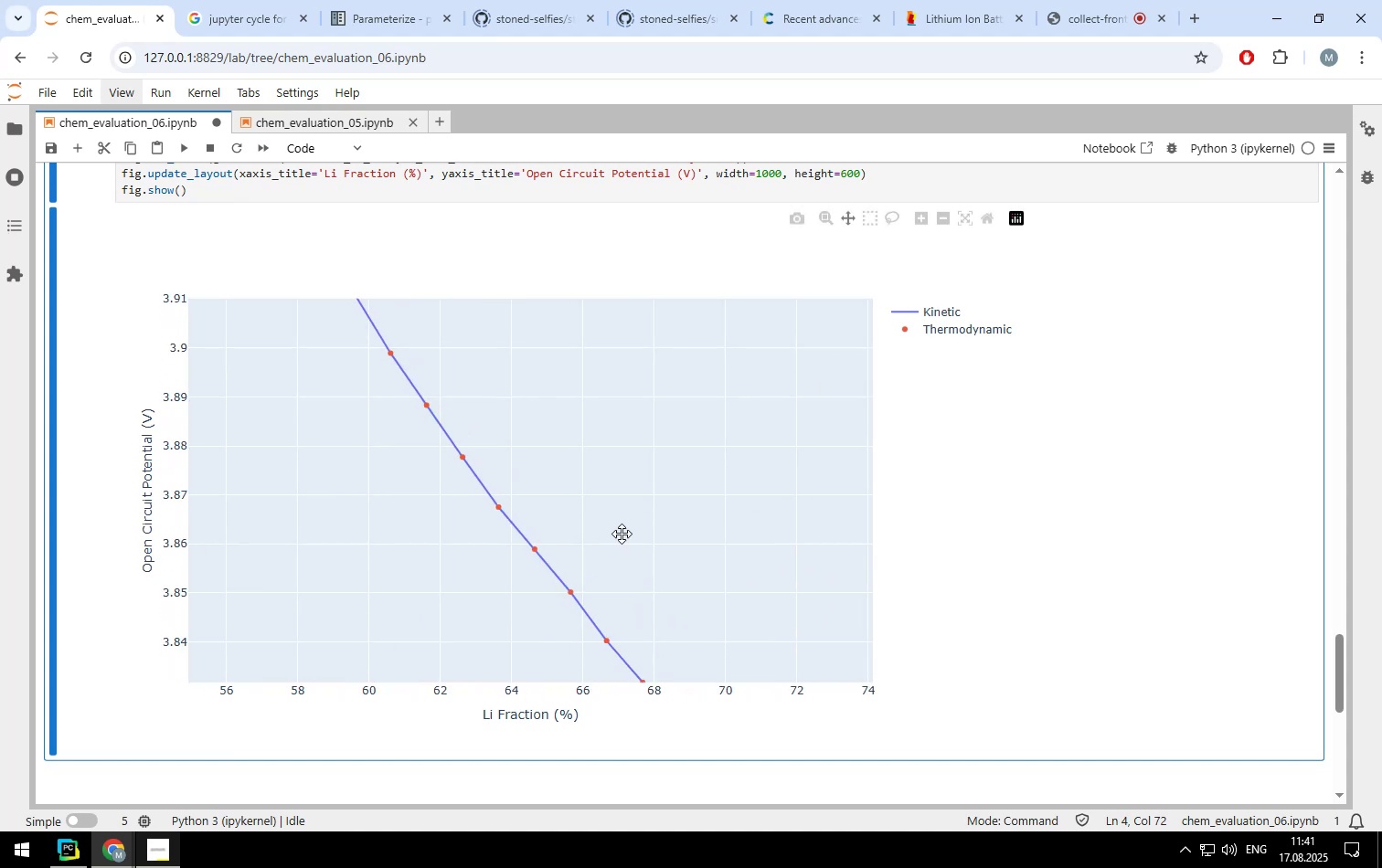 
left_click_drag(start_coordinate=[641, 556], to_coordinate=[556, 427])
 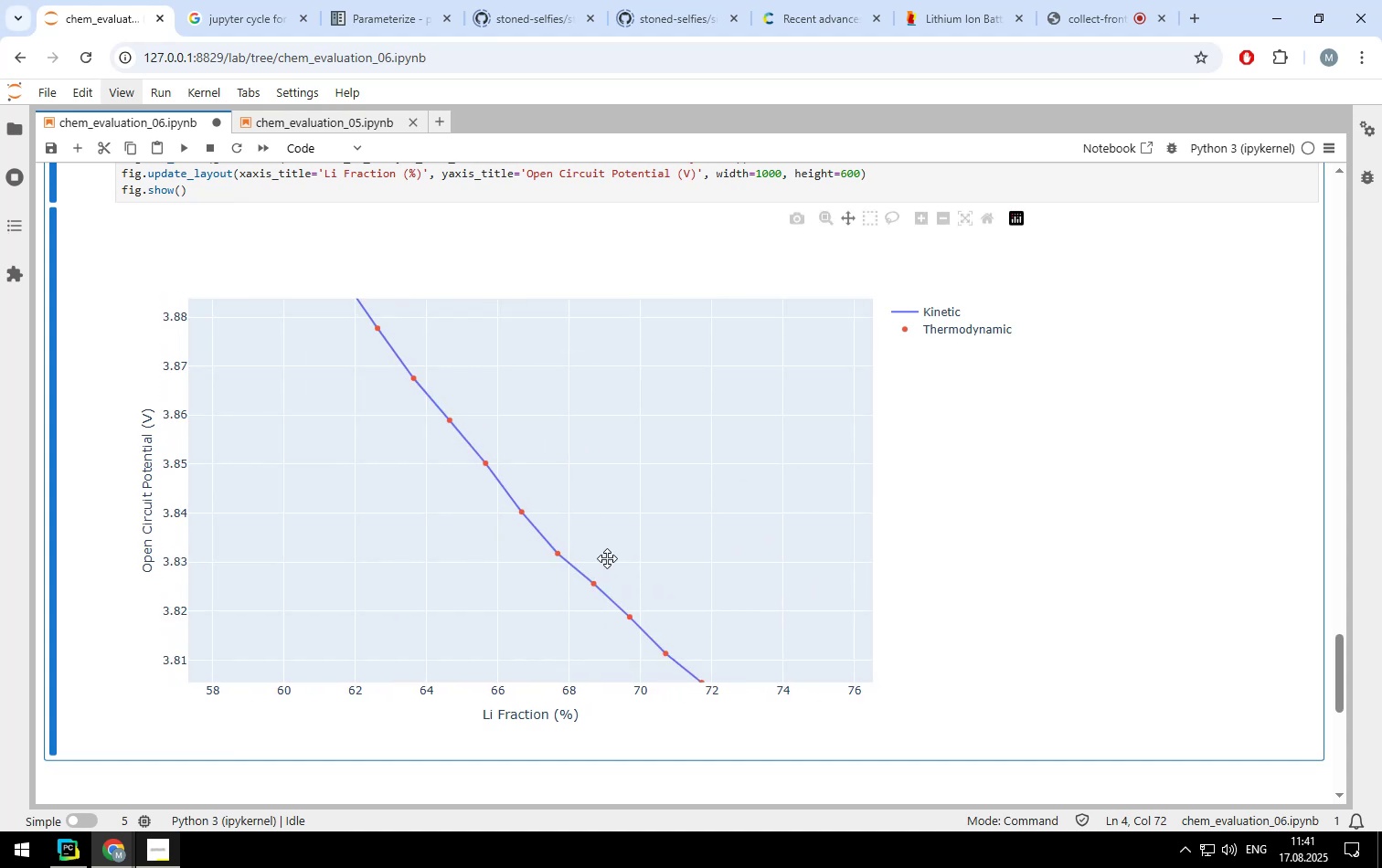 
left_click_drag(start_coordinate=[606, 556], to_coordinate=[508, 433])
 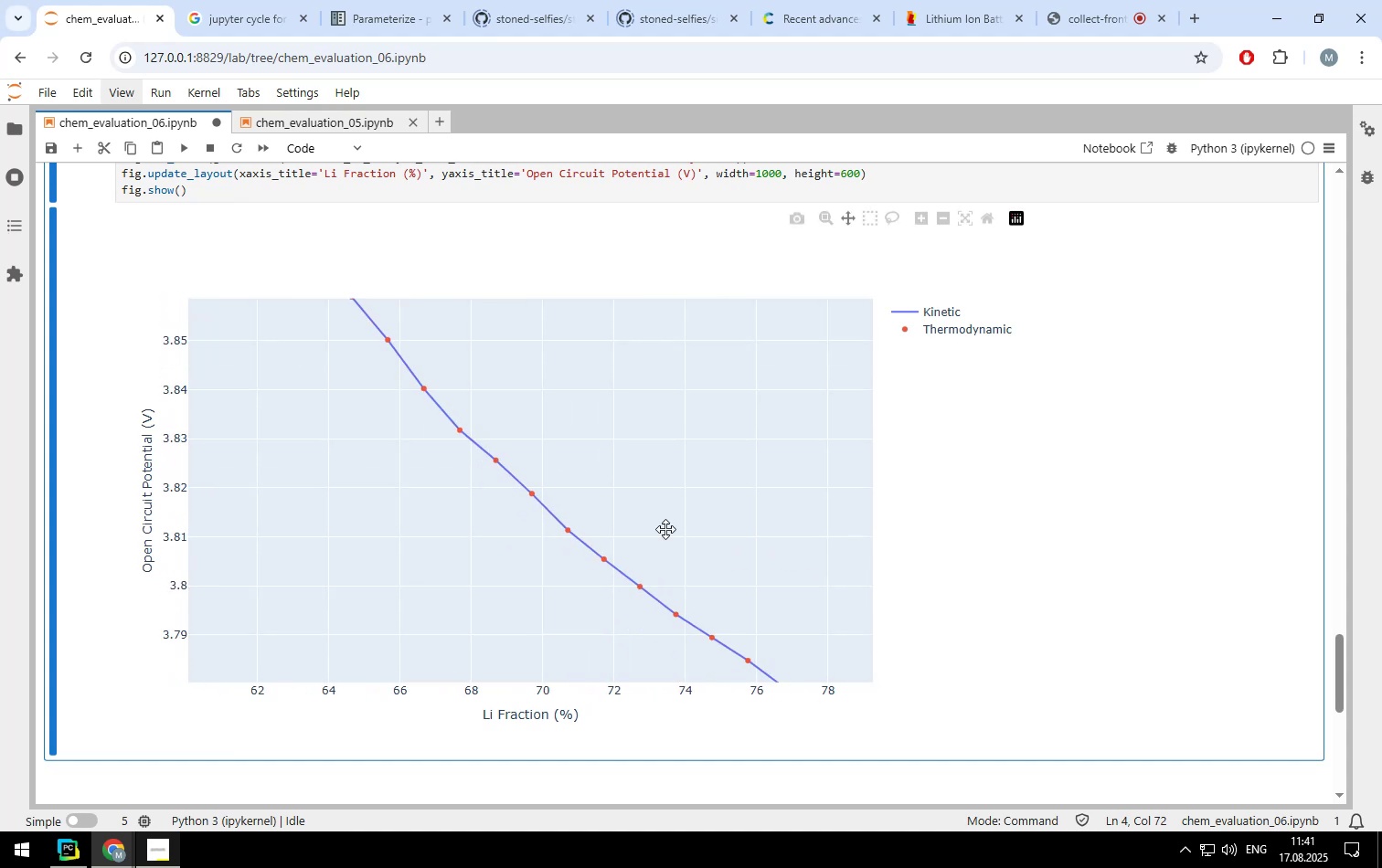 
left_click_drag(start_coordinate=[686, 547], to_coordinate=[573, 460])
 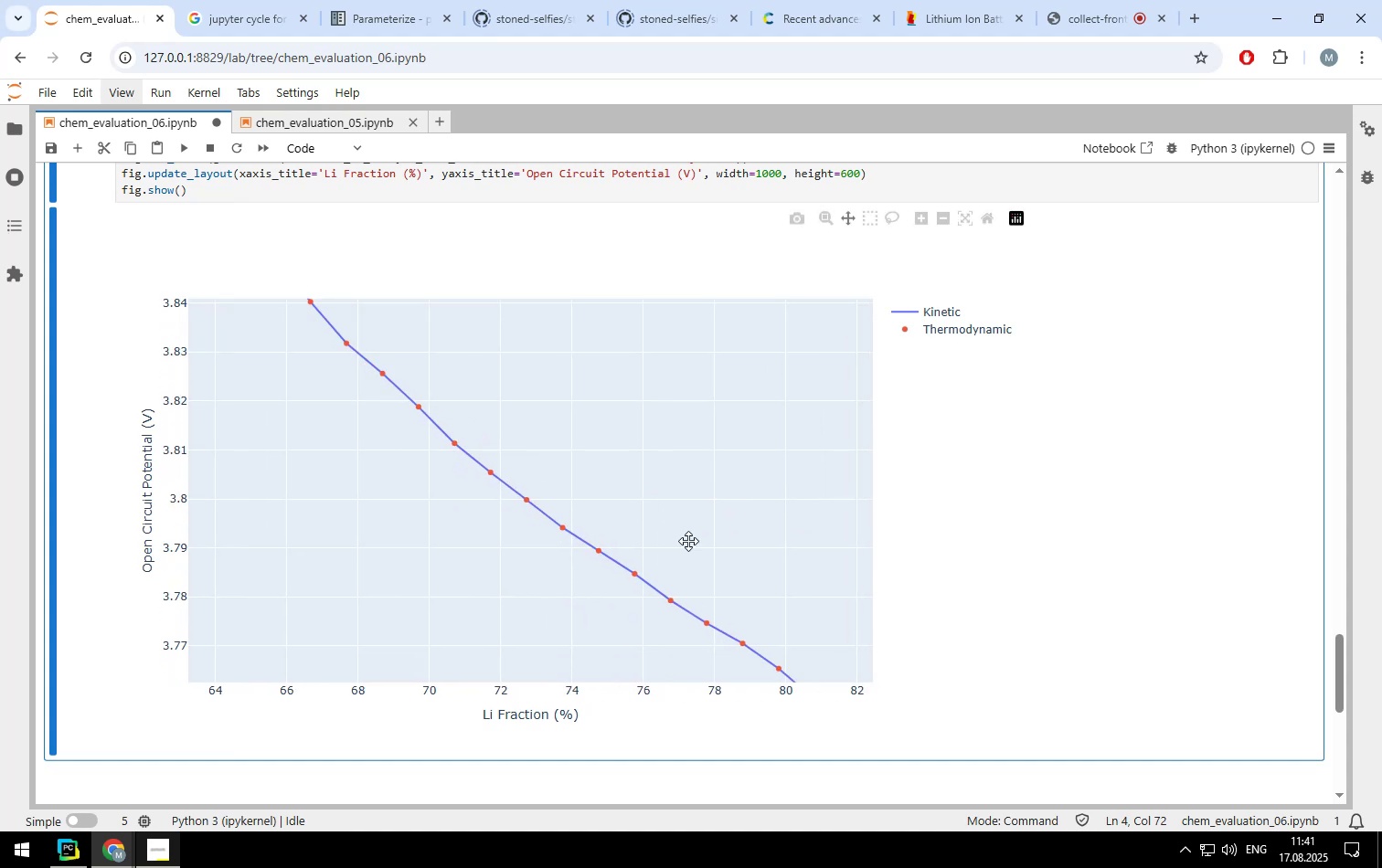 
left_click_drag(start_coordinate=[689, 542], to_coordinate=[563, 467])
 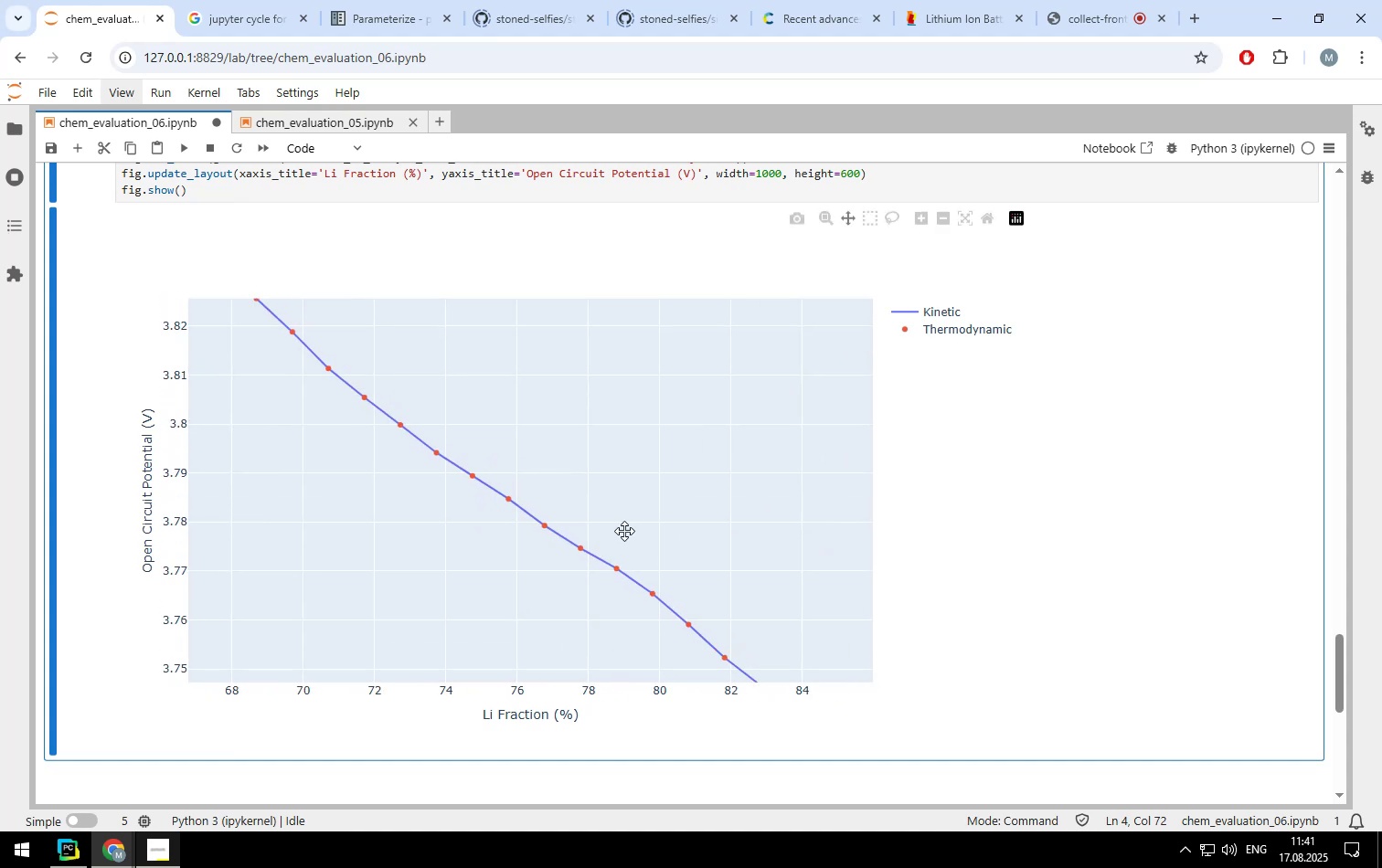 
left_click_drag(start_coordinate=[623, 534], to_coordinate=[549, 471])
 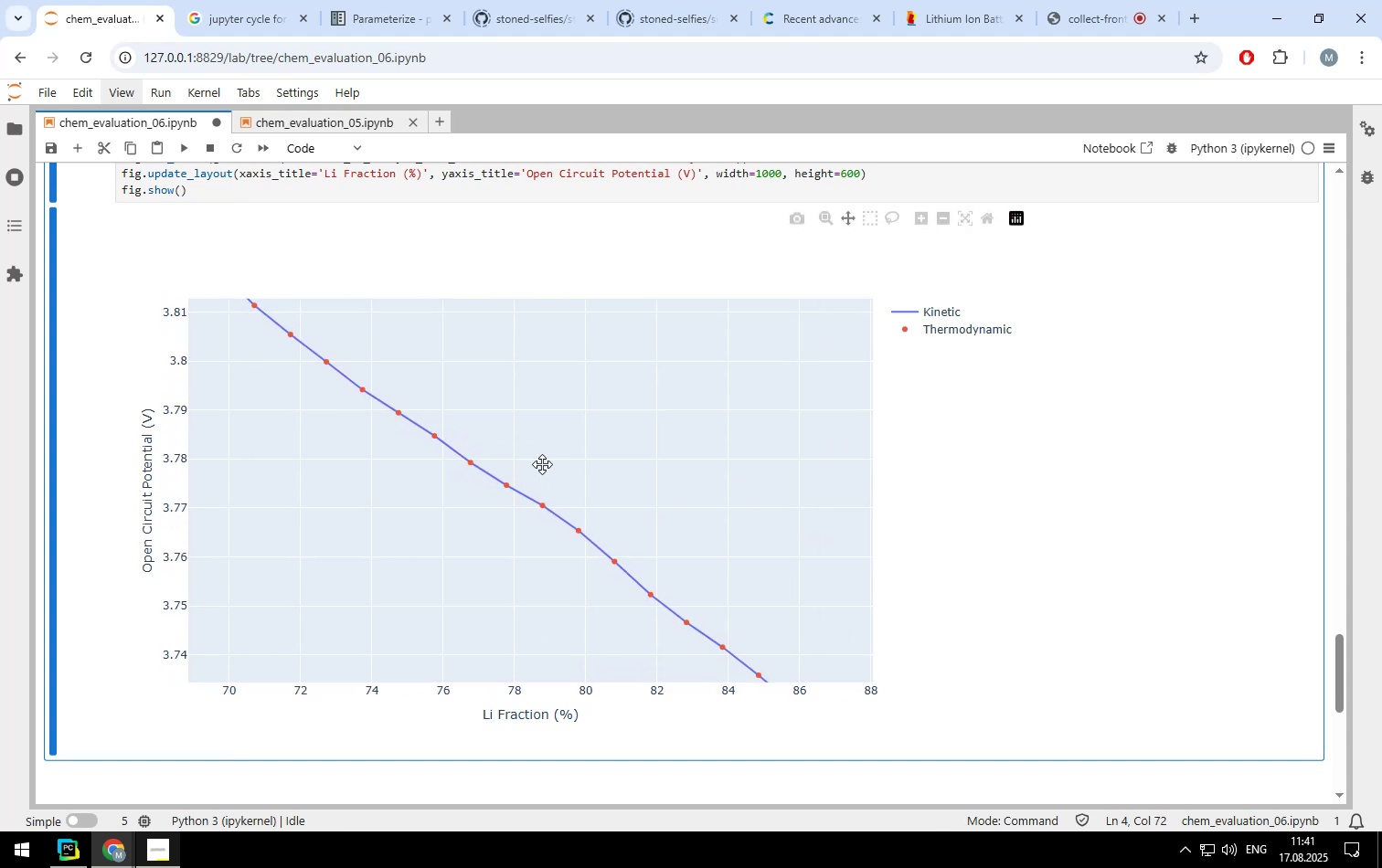 
left_click_drag(start_coordinate=[626, 548], to_coordinate=[508, 402])
 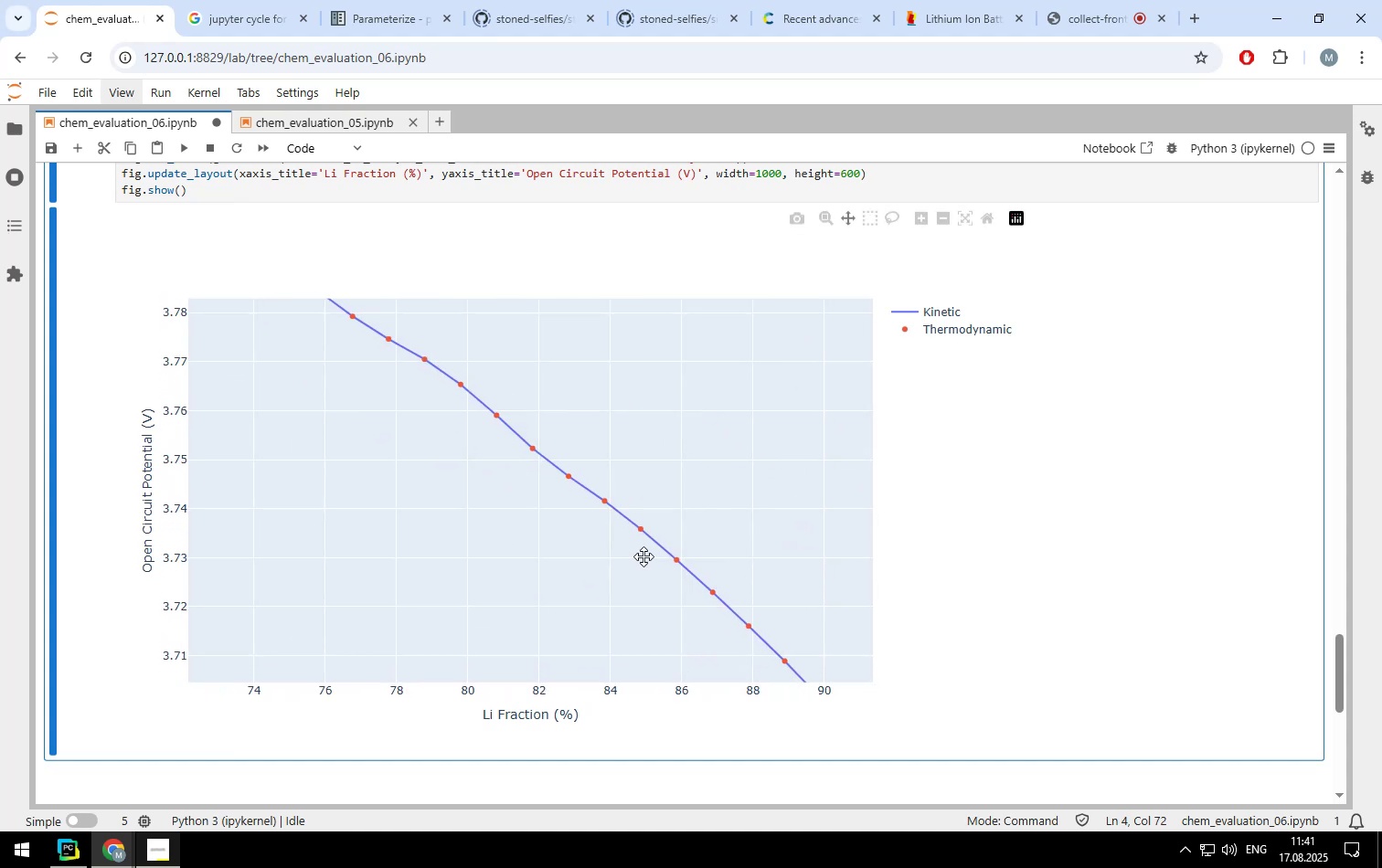 
left_click_drag(start_coordinate=[643, 556], to_coordinate=[555, 471])
 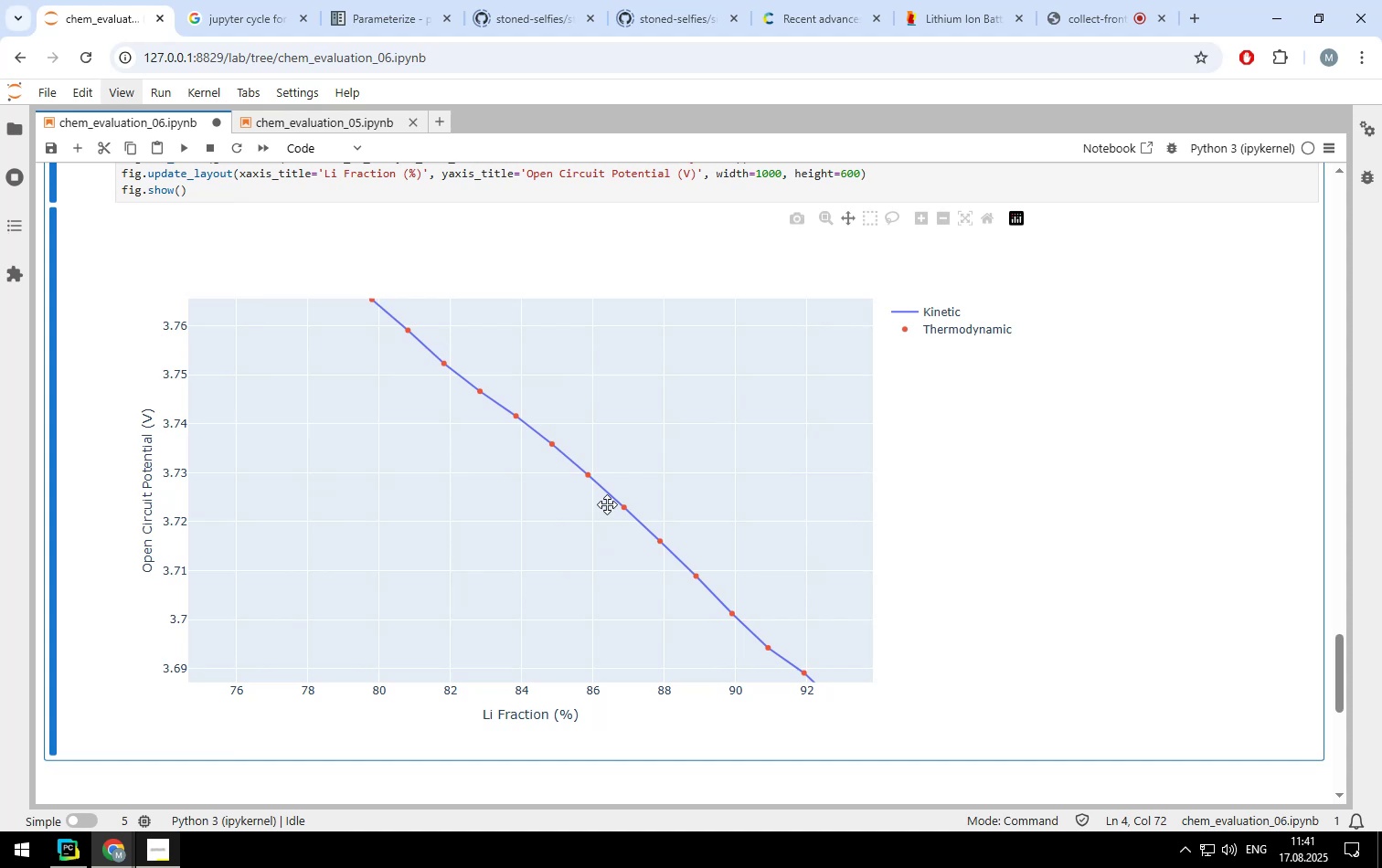 
left_click_drag(start_coordinate=[519, 439], to_coordinate=[486, 421])
 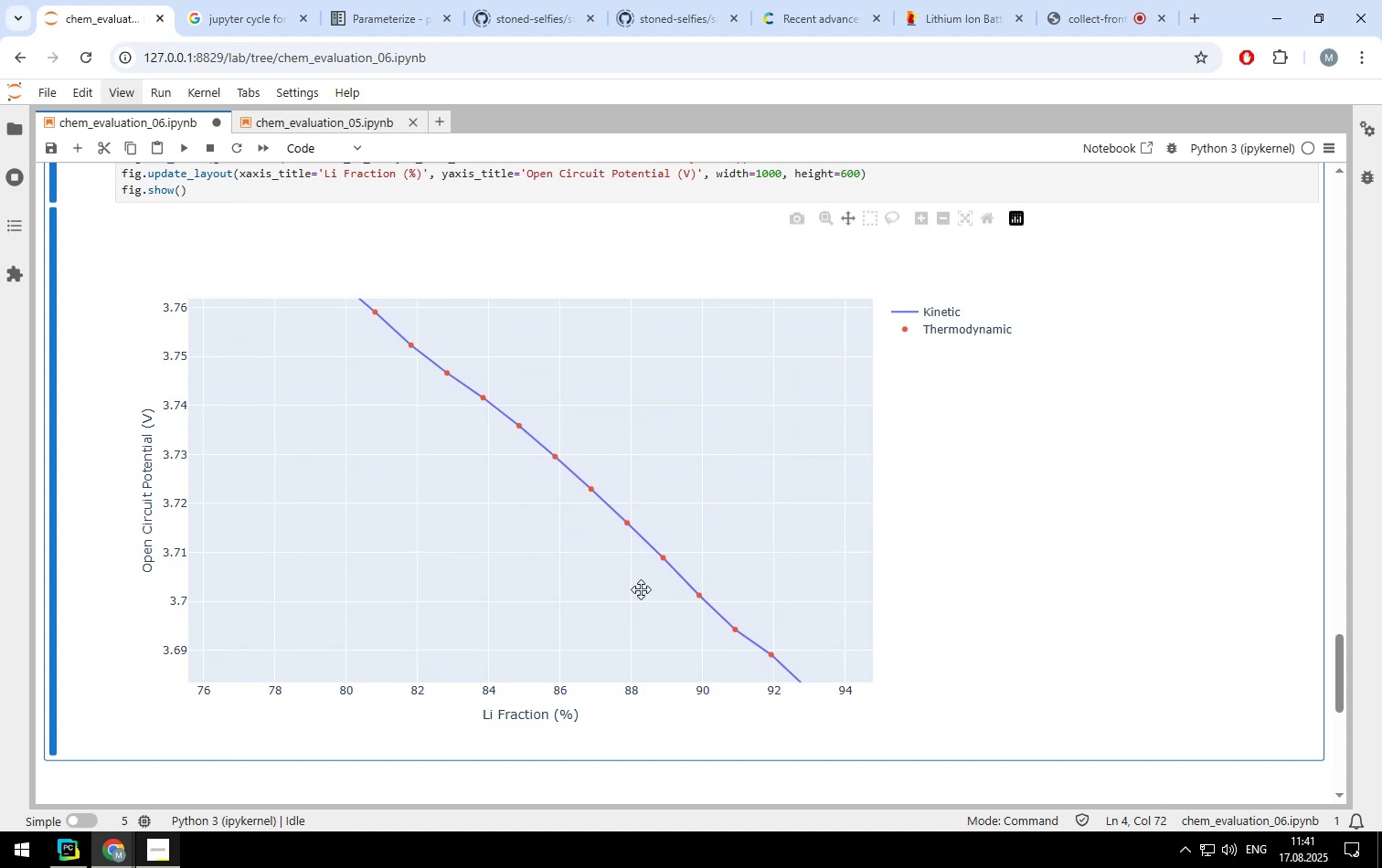 
left_click_drag(start_coordinate=[643, 590], to_coordinate=[508, 478])
 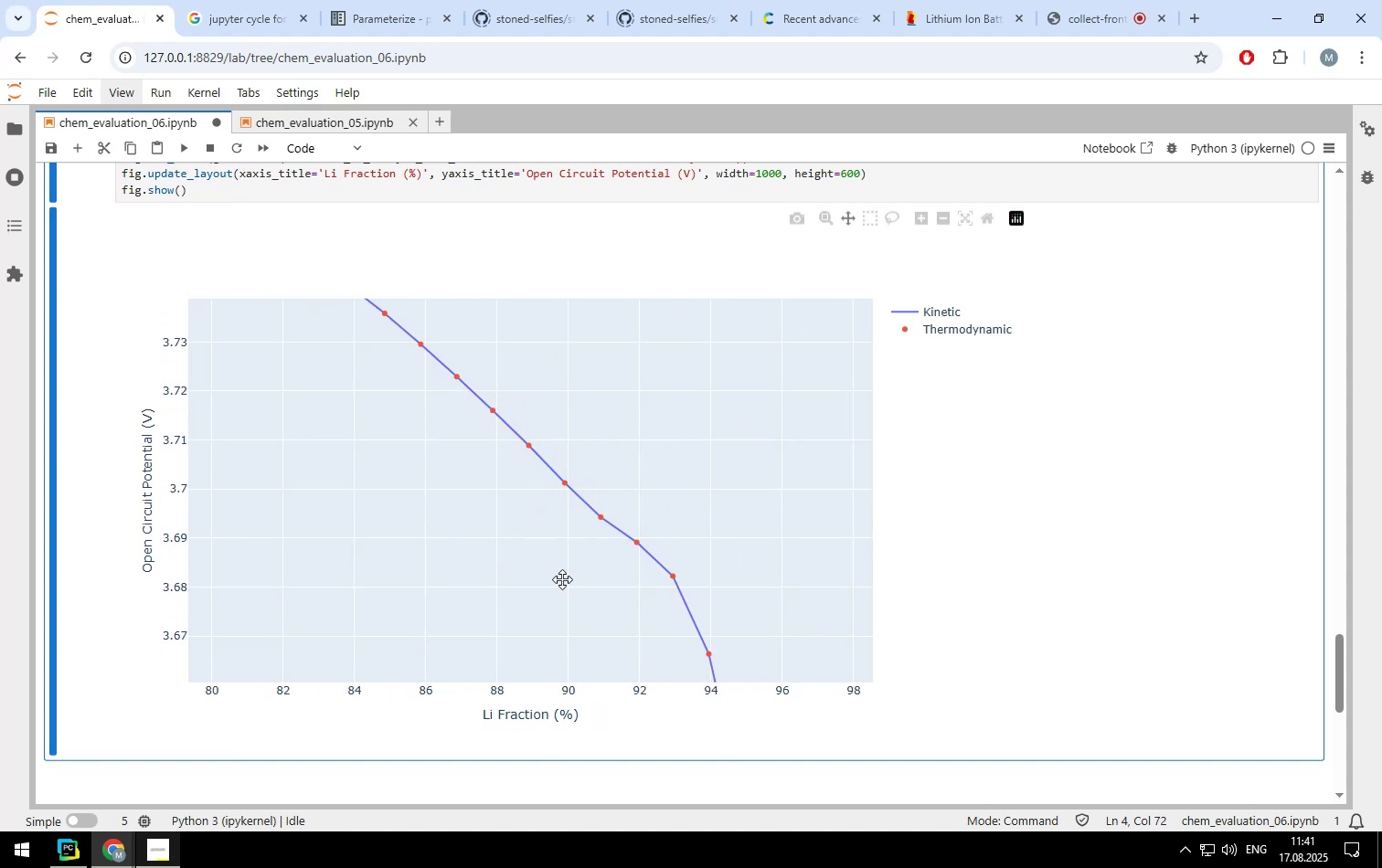 
left_click_drag(start_coordinate=[581, 602], to_coordinate=[454, 456])
 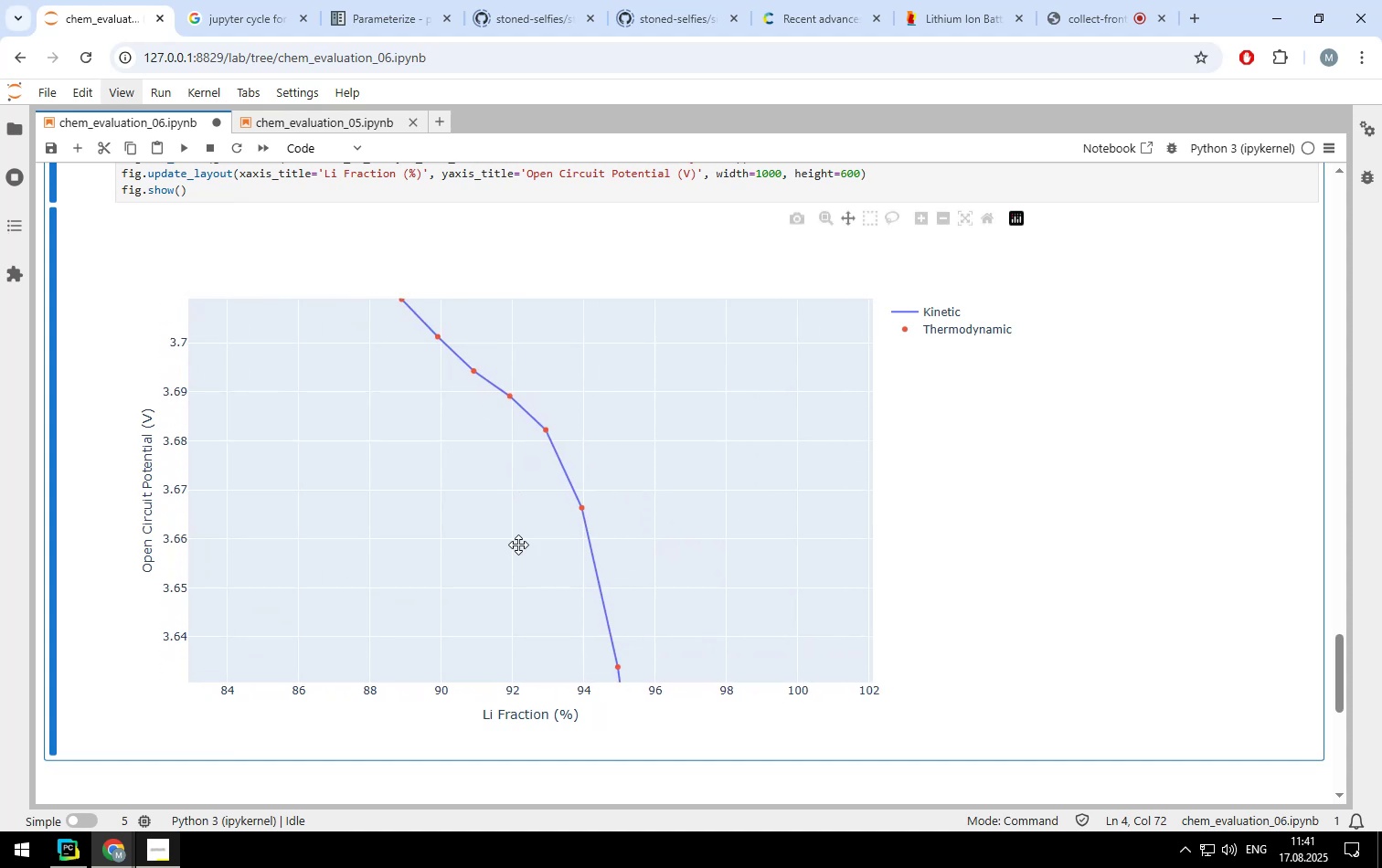 
left_click_drag(start_coordinate=[523, 547], to_coordinate=[442, 428])
 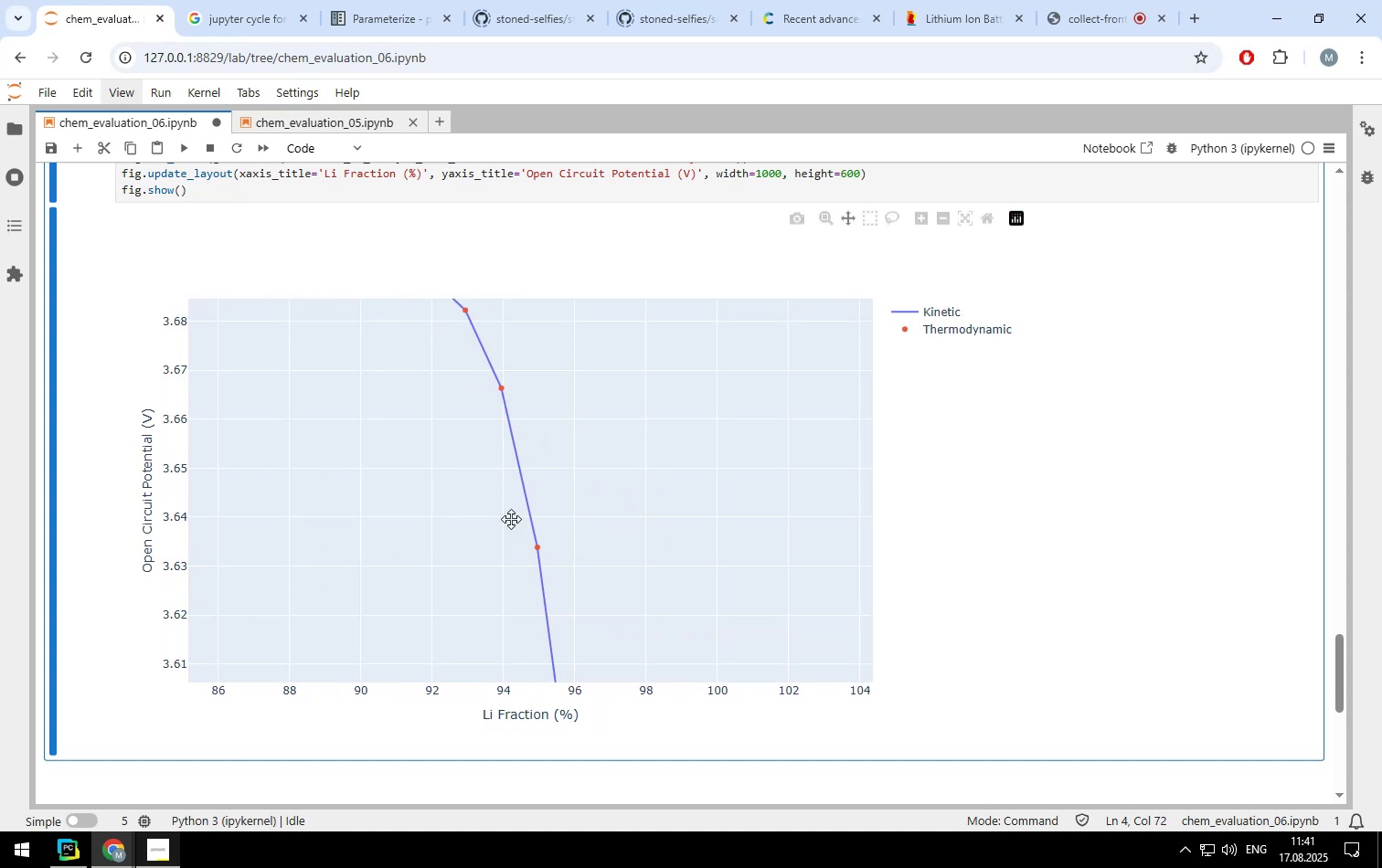 
left_click_drag(start_coordinate=[552, 552], to_coordinate=[497, 478])
 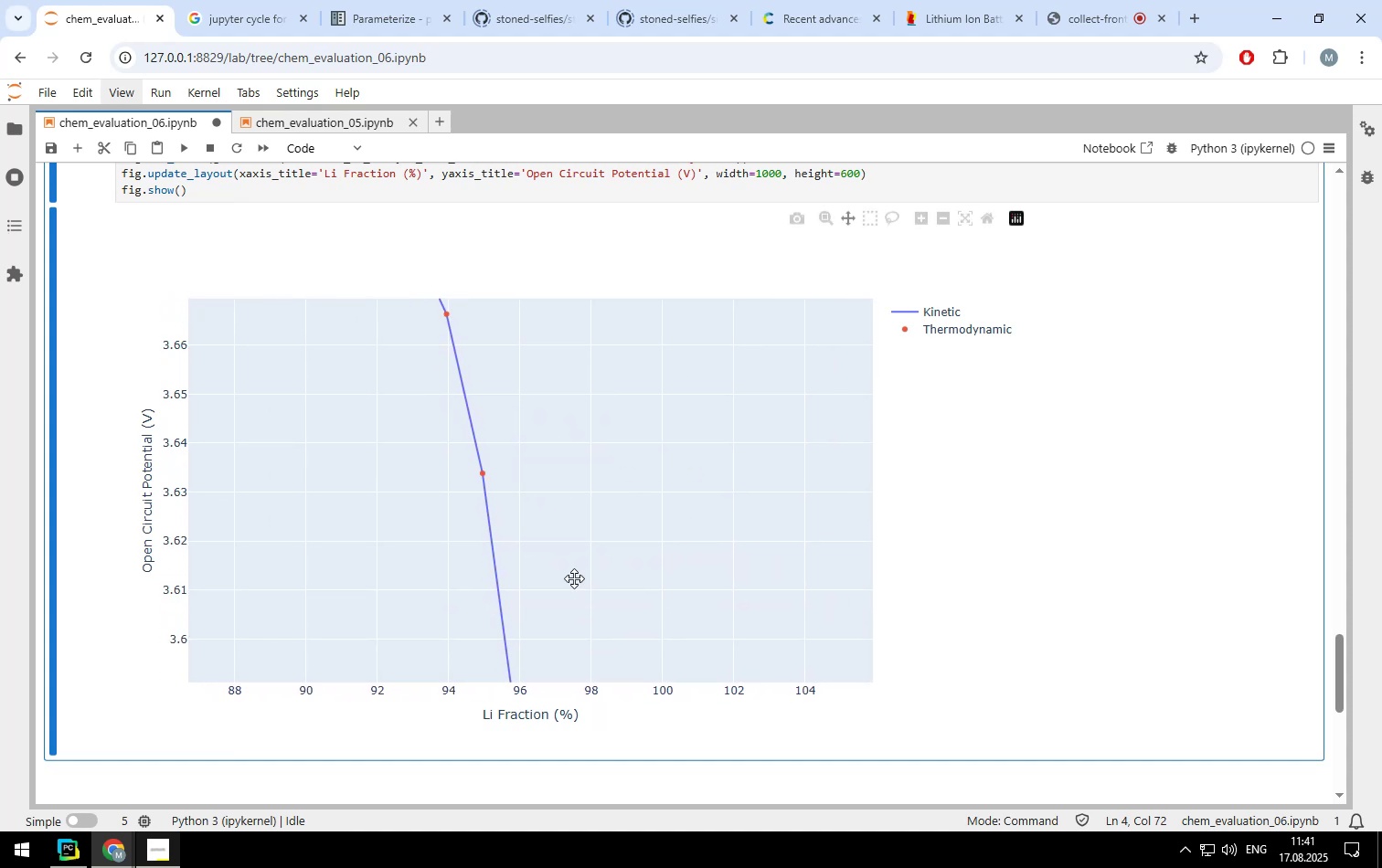 
left_click_drag(start_coordinate=[600, 603], to_coordinate=[600, 454])
 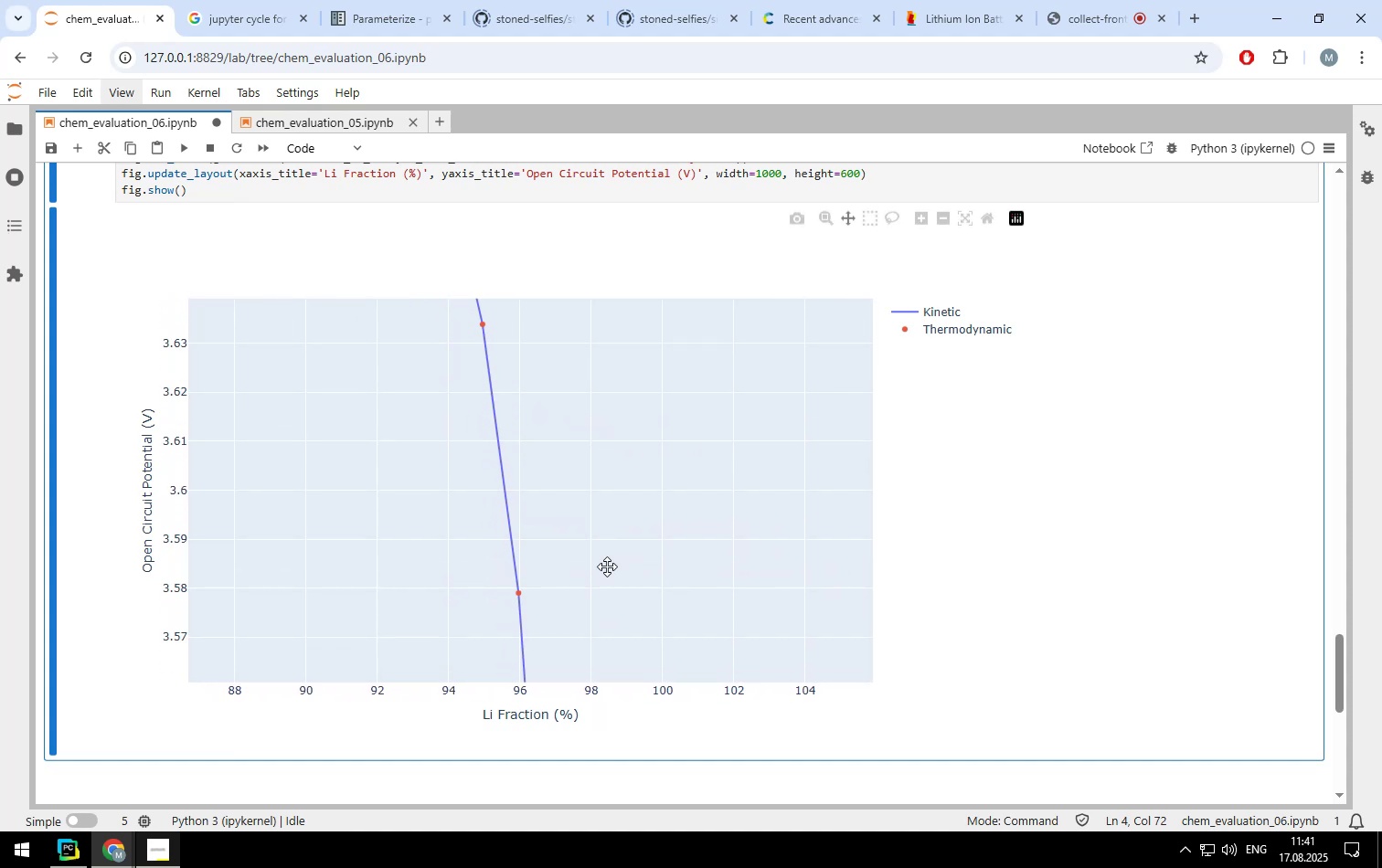 
left_click_drag(start_coordinate=[610, 582], to_coordinate=[601, 421])
 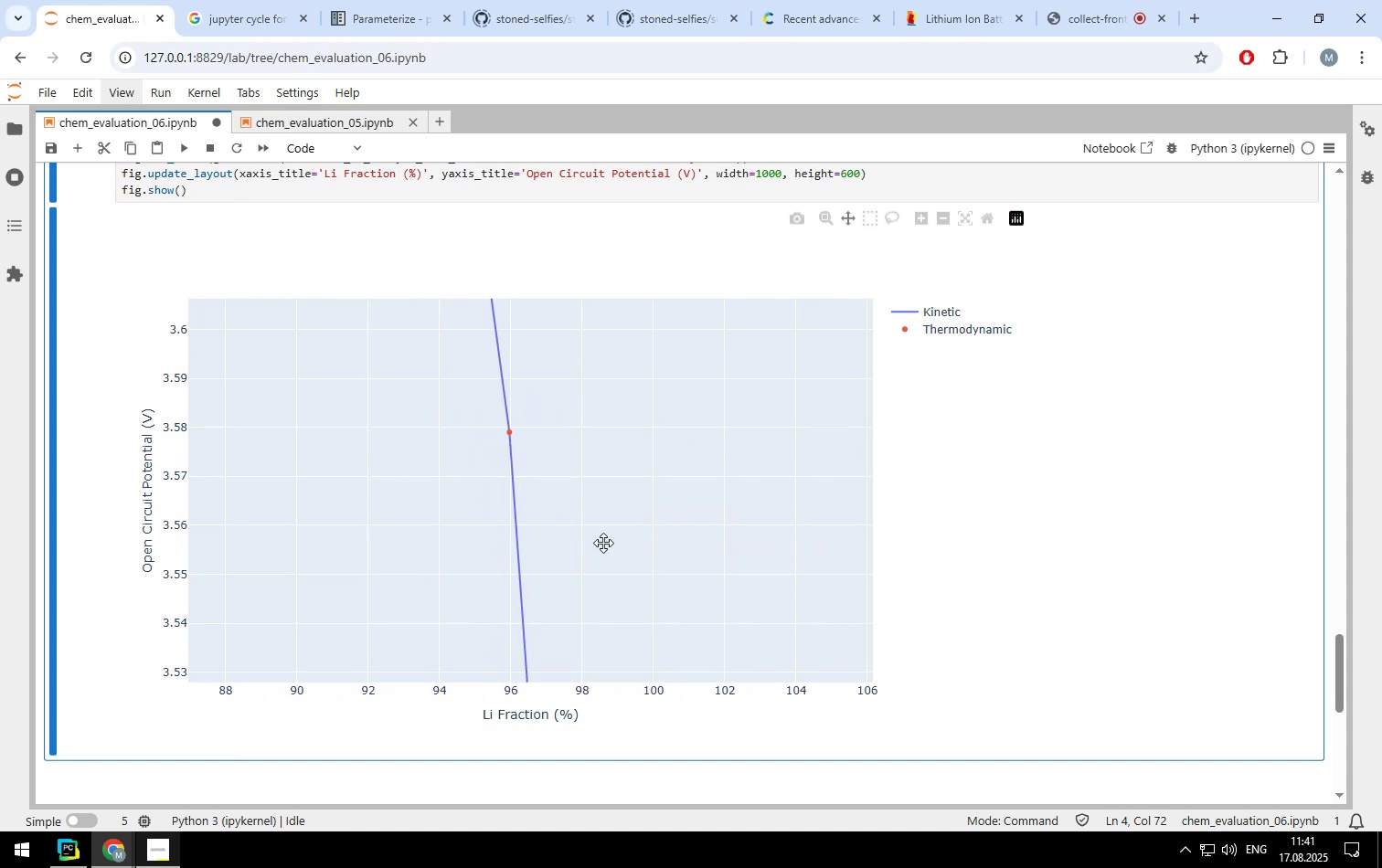 
left_click_drag(start_coordinate=[603, 544], to_coordinate=[591, 387])
 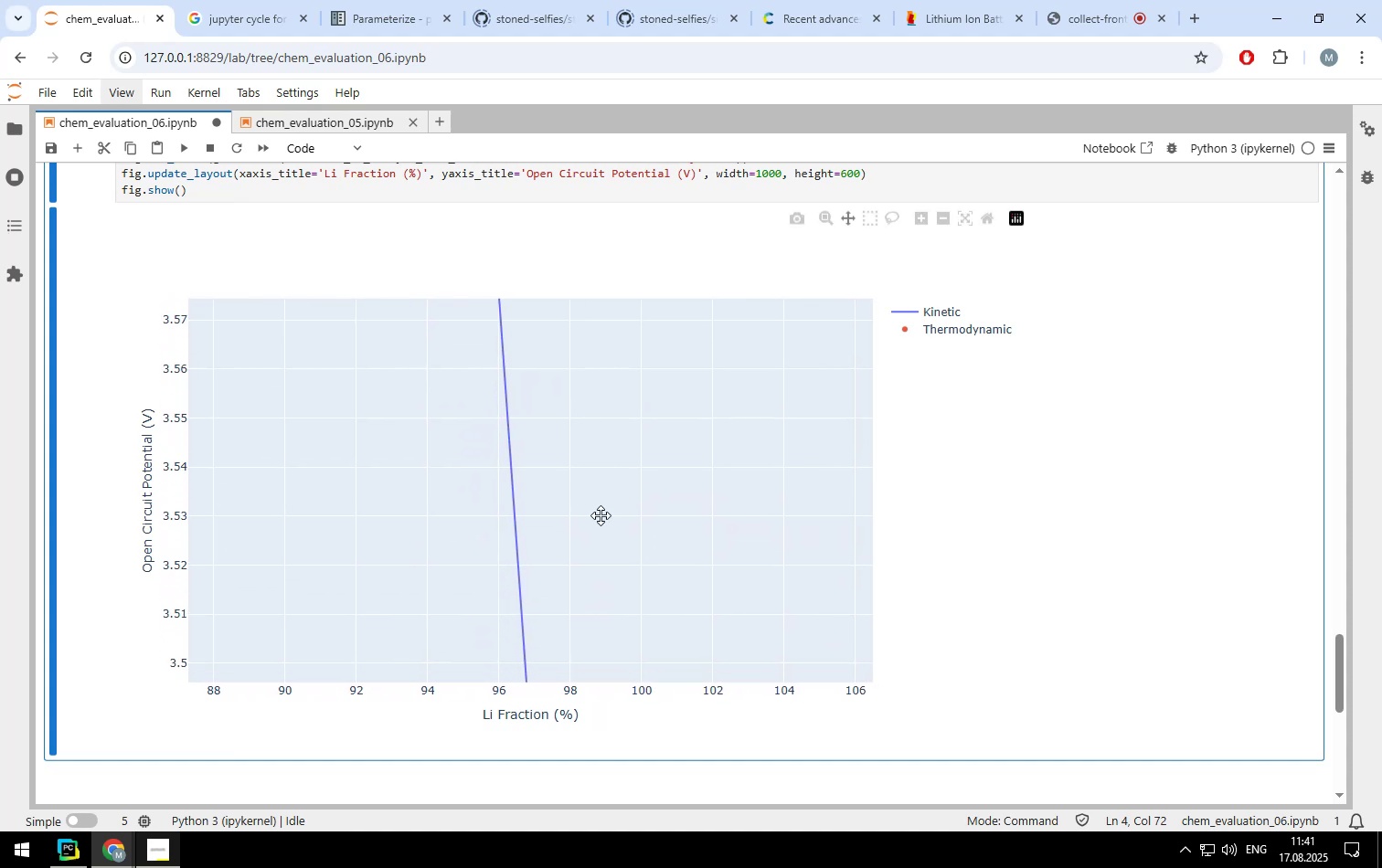 
left_click_drag(start_coordinate=[603, 534], to_coordinate=[597, 412])
 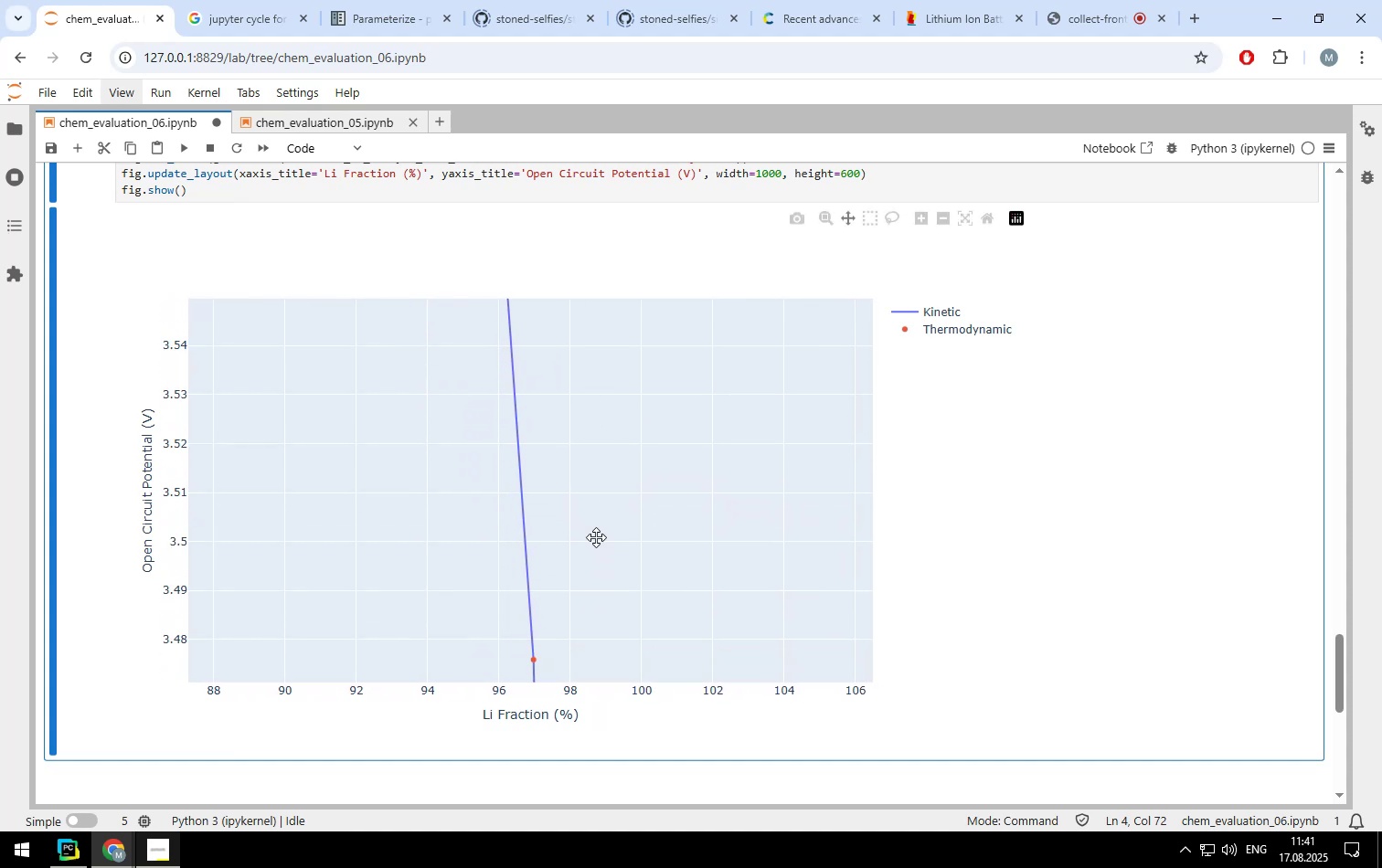 
left_click_drag(start_coordinate=[596, 528], to_coordinate=[594, 386])
 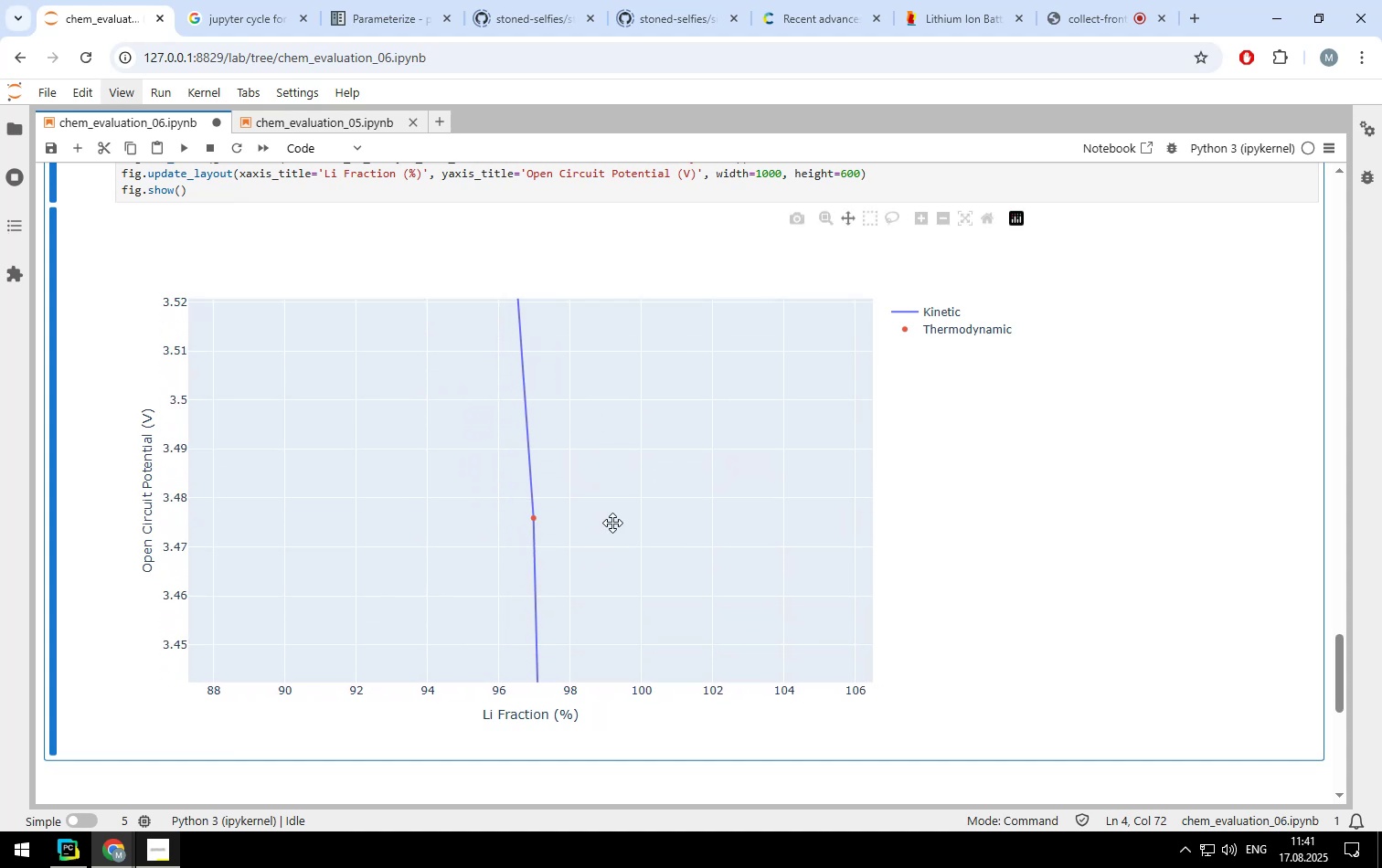 
left_click_drag(start_coordinate=[613, 564], to_coordinate=[611, 386])
 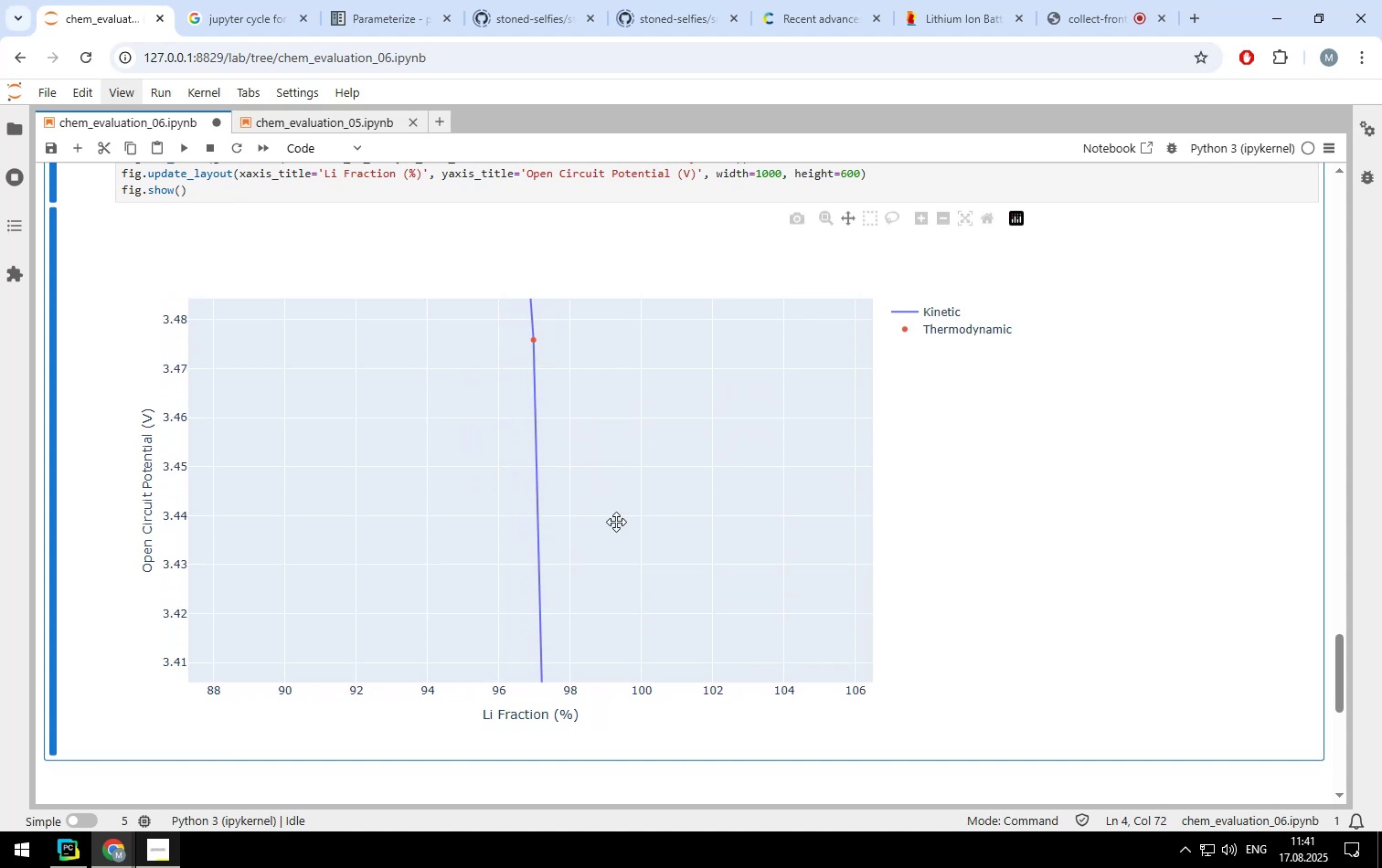 
left_click_drag(start_coordinate=[618, 545], to_coordinate=[618, 376])
 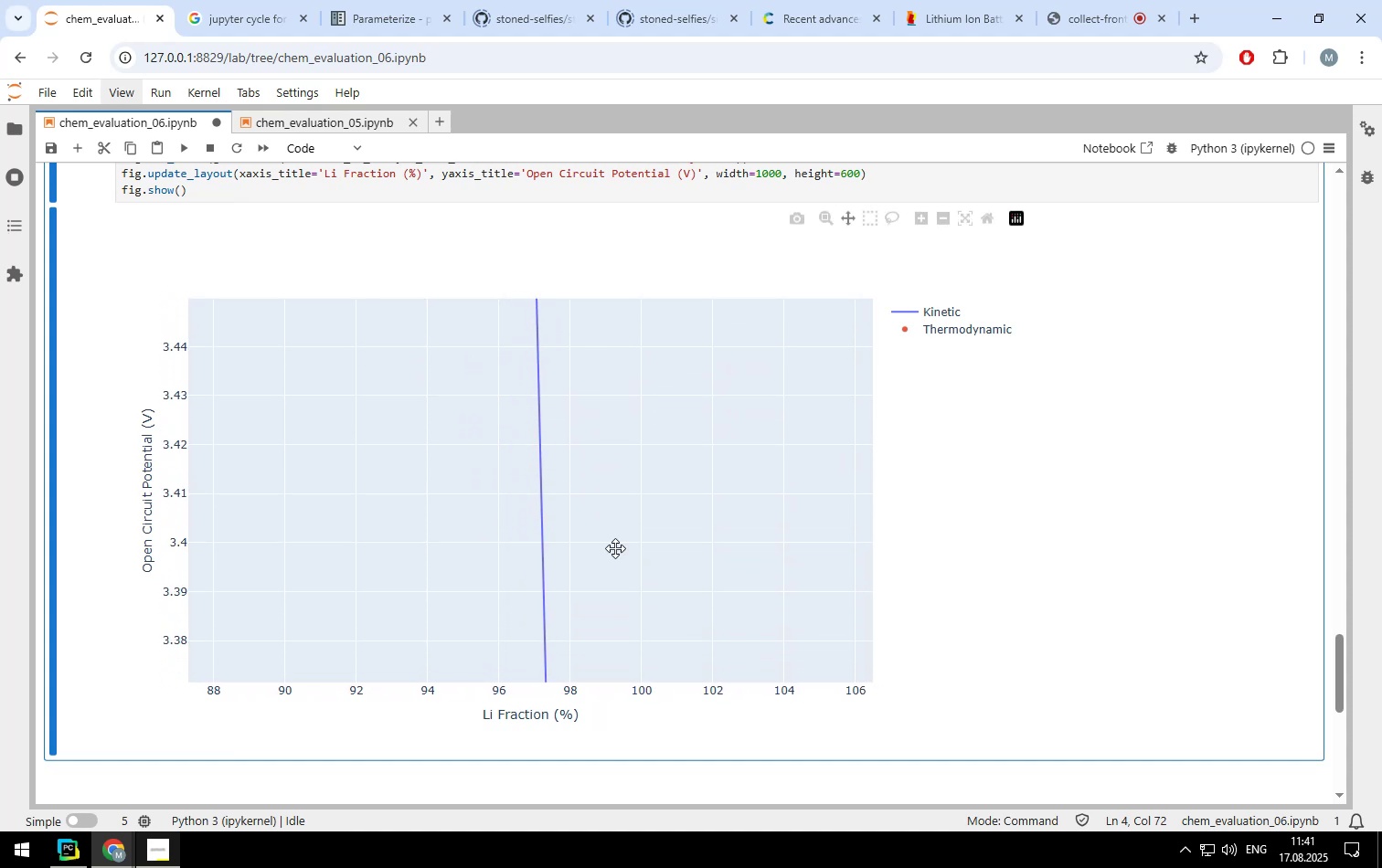 
left_click_drag(start_coordinate=[615, 522], to_coordinate=[611, 391])
 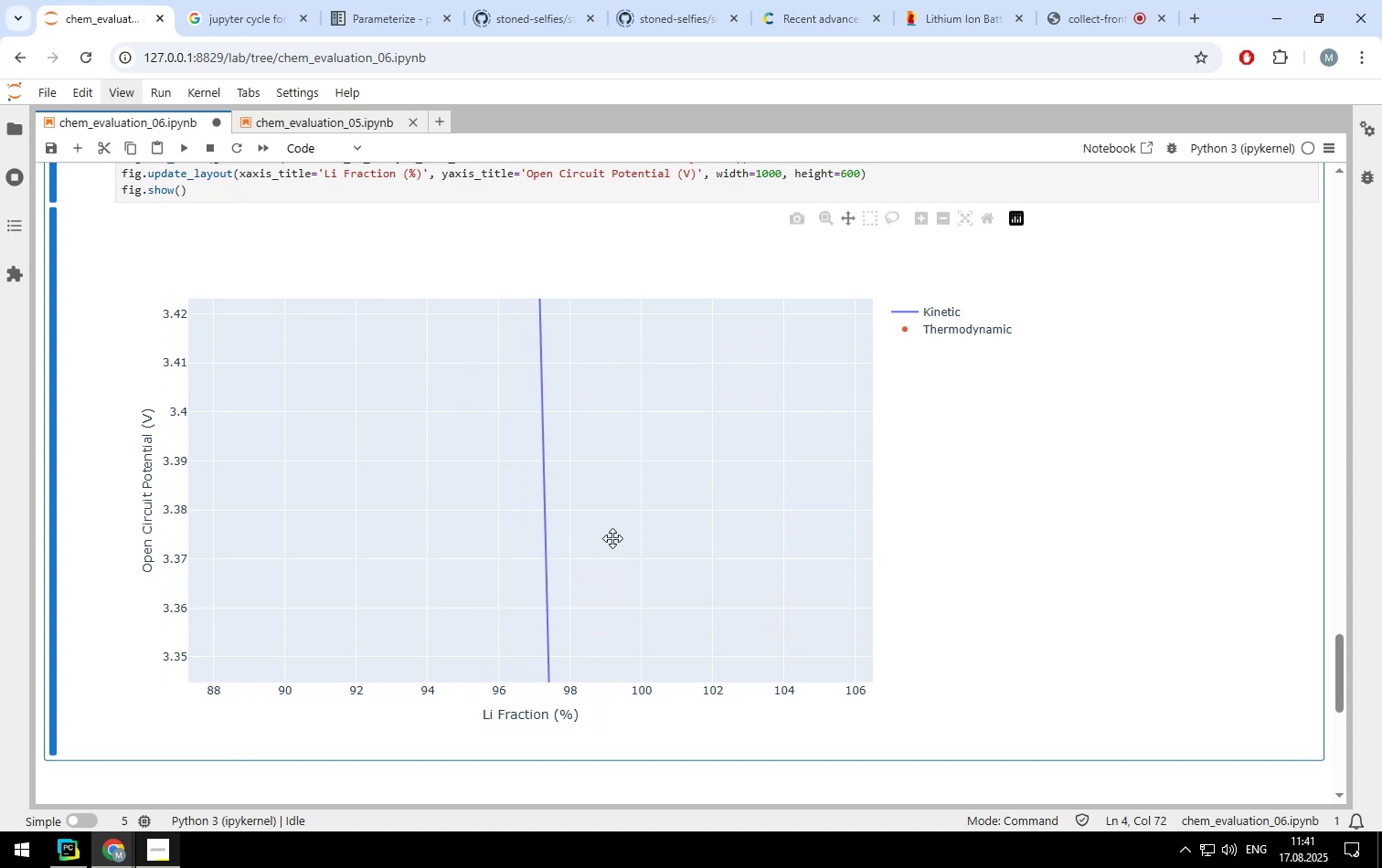 
left_click_drag(start_coordinate=[612, 538], to_coordinate=[603, 391])
 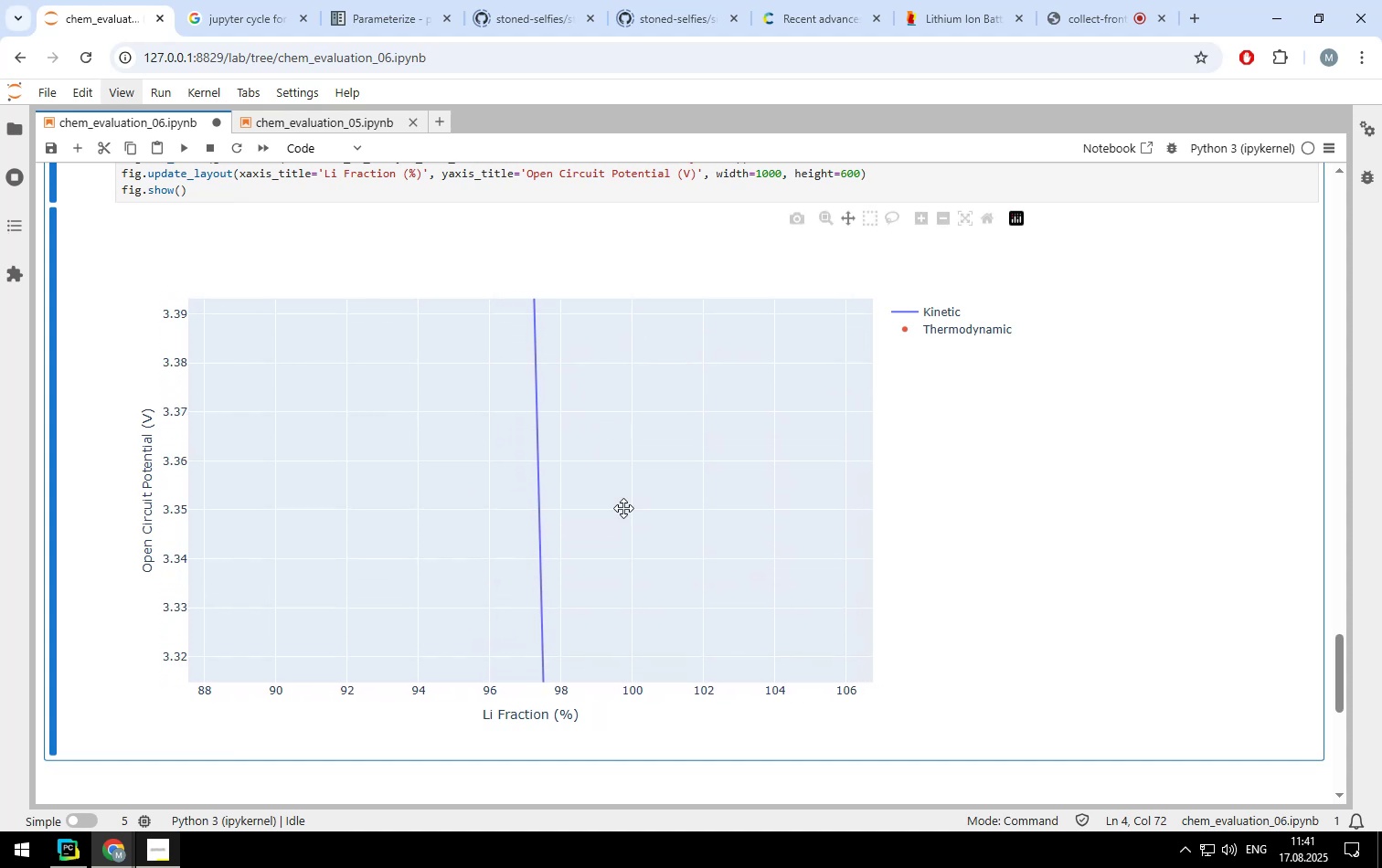 
left_click_drag(start_coordinate=[626, 507], to_coordinate=[618, 419])
 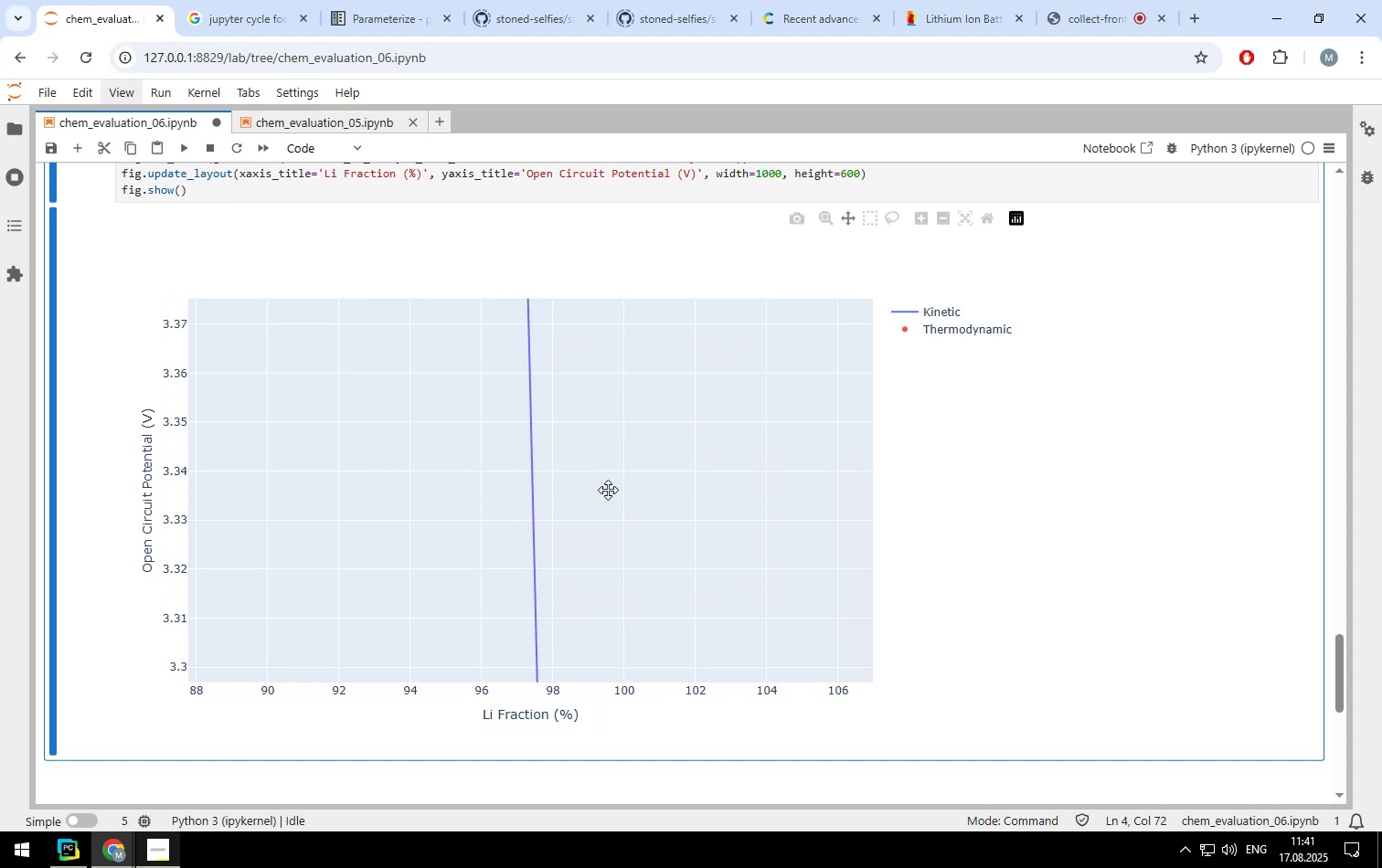 
left_click_drag(start_coordinate=[607, 473], to_coordinate=[605, 428])
 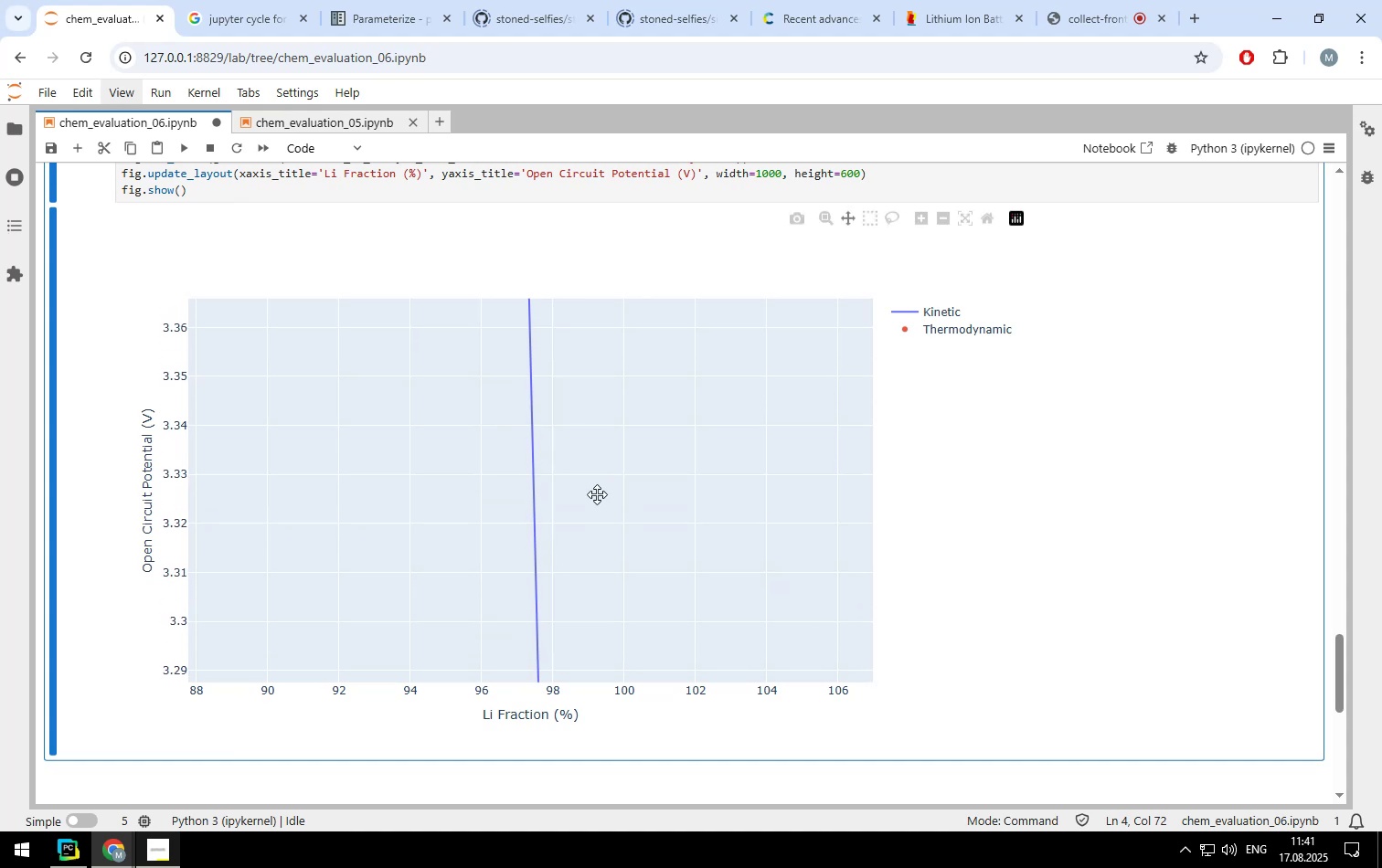 
left_click_drag(start_coordinate=[598, 453], to_coordinate=[597, 397])
 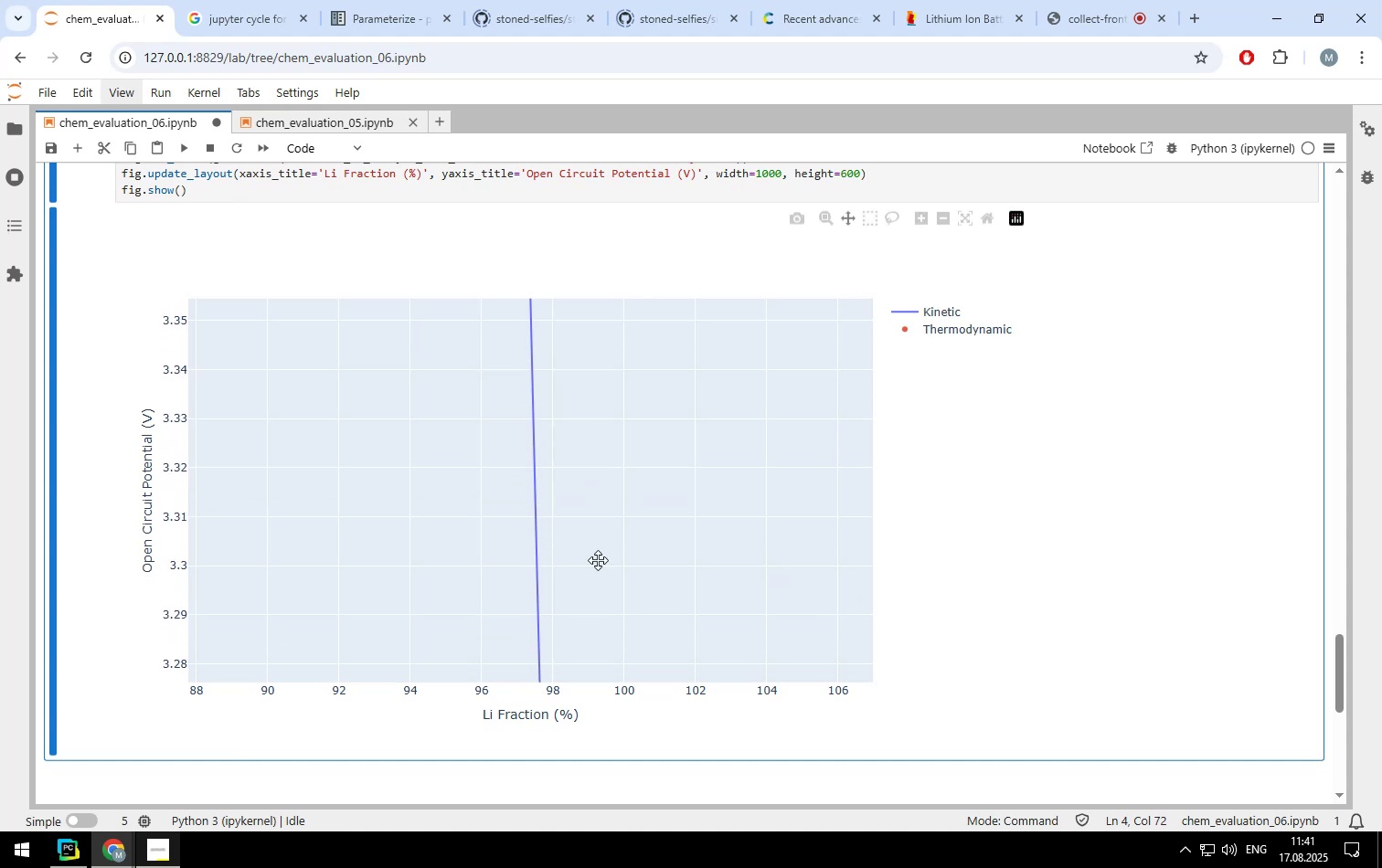 
left_click_drag(start_coordinate=[596, 554], to_coordinate=[594, 386])
 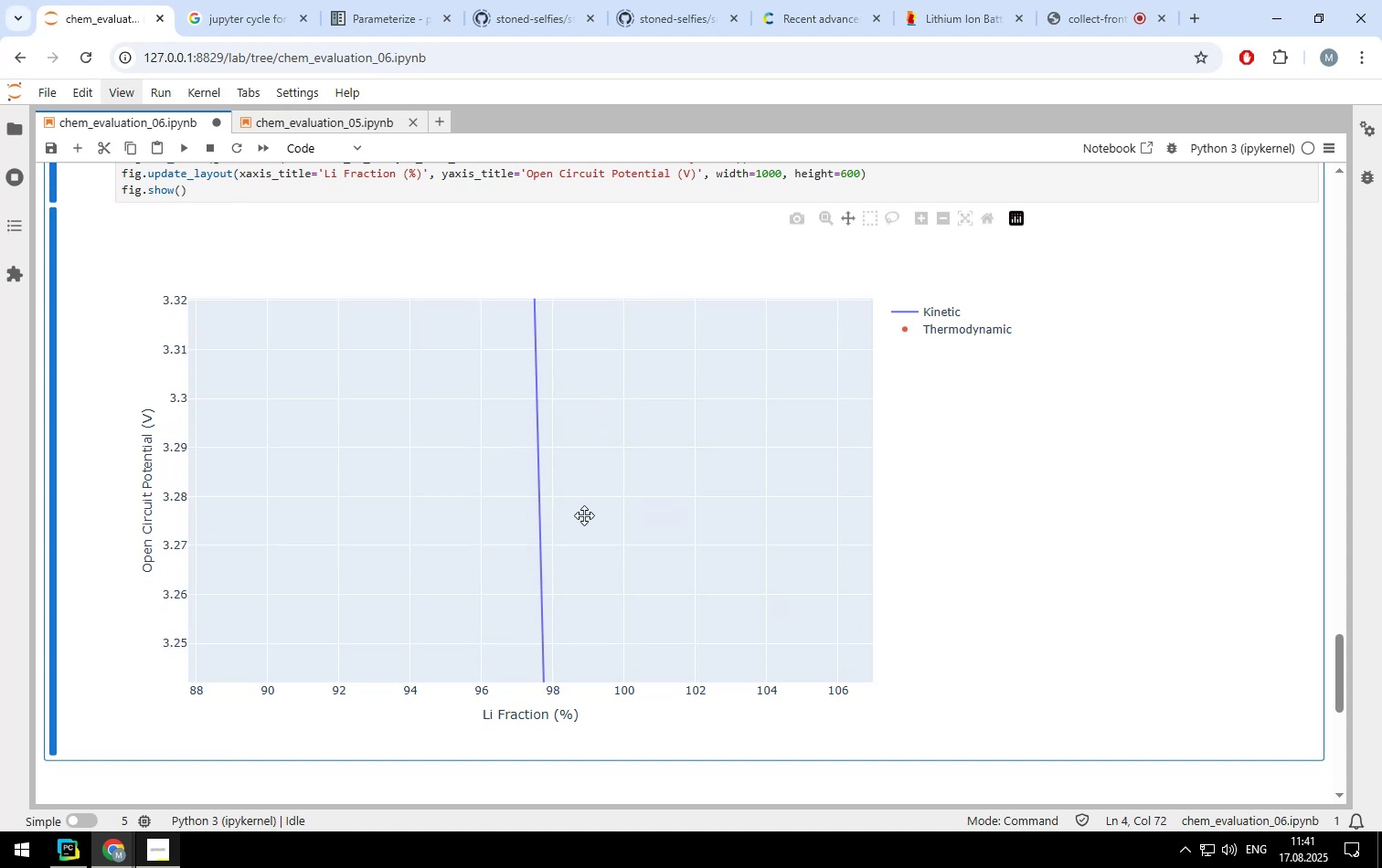 
left_click_drag(start_coordinate=[584, 545], to_coordinate=[574, 324])
 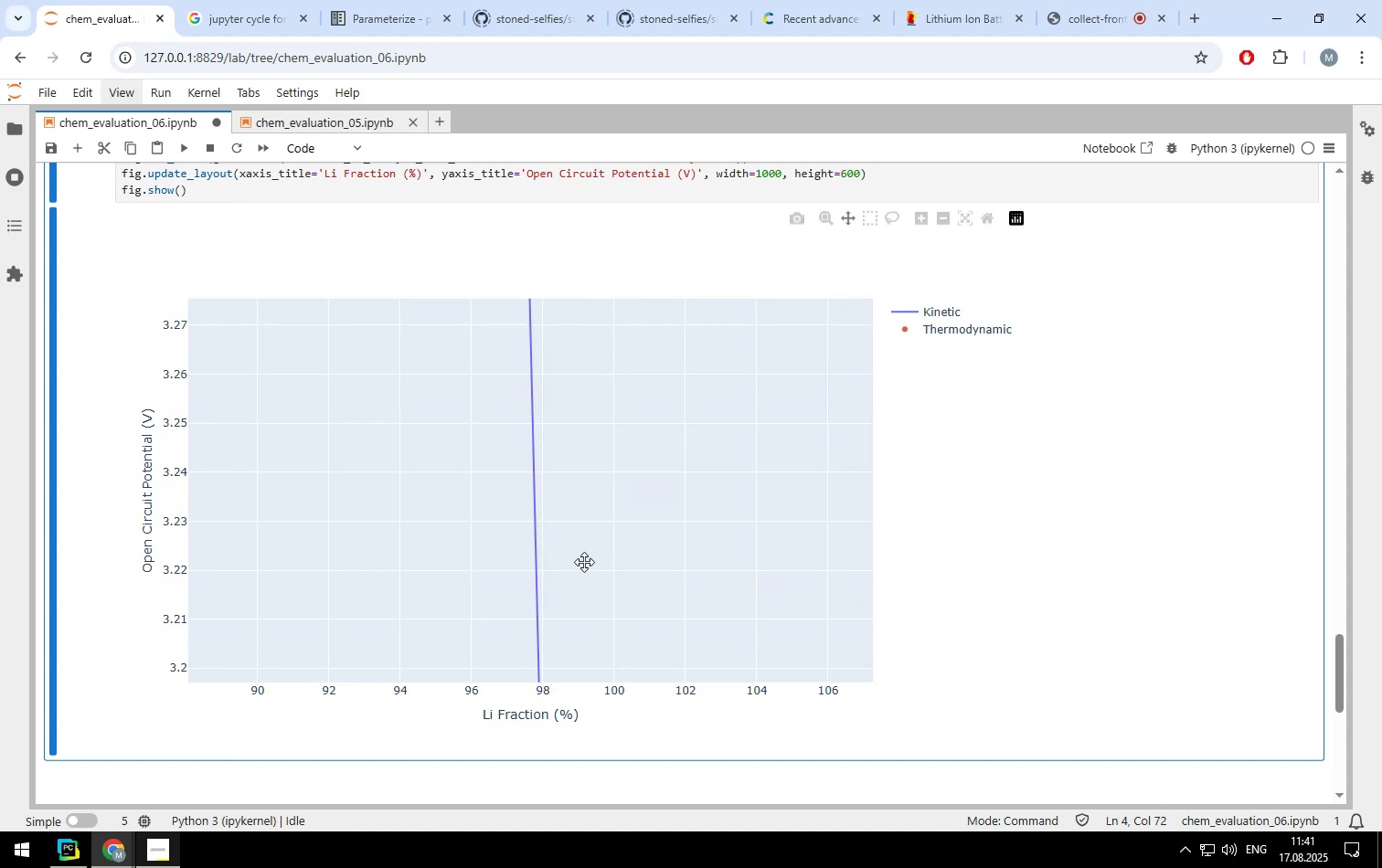 
left_click_drag(start_coordinate=[584, 555], to_coordinate=[585, 383])
 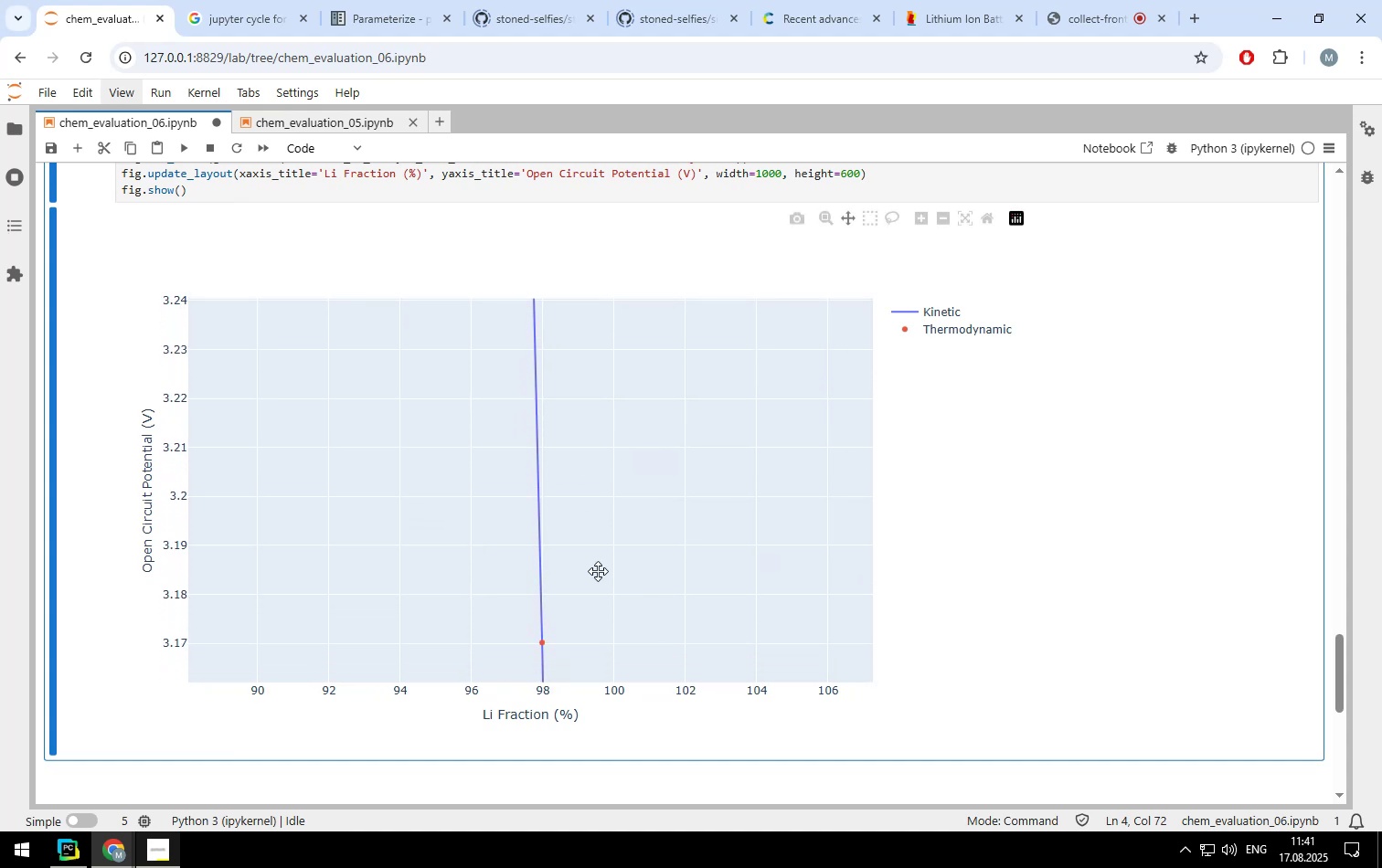 
left_click_drag(start_coordinate=[594, 588], to_coordinate=[590, 393])
 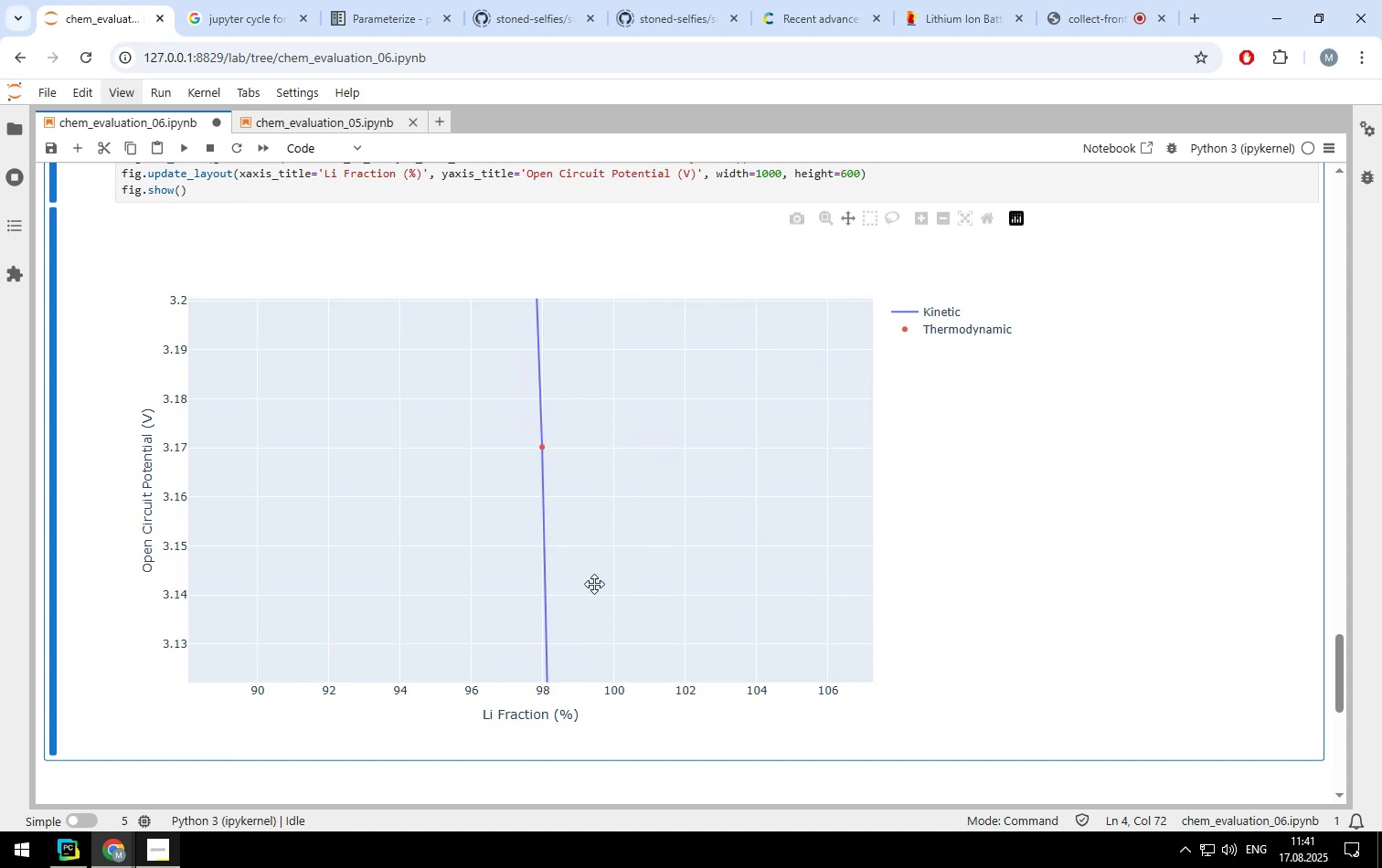 
left_click_drag(start_coordinate=[593, 551], to_coordinate=[582, 367])
 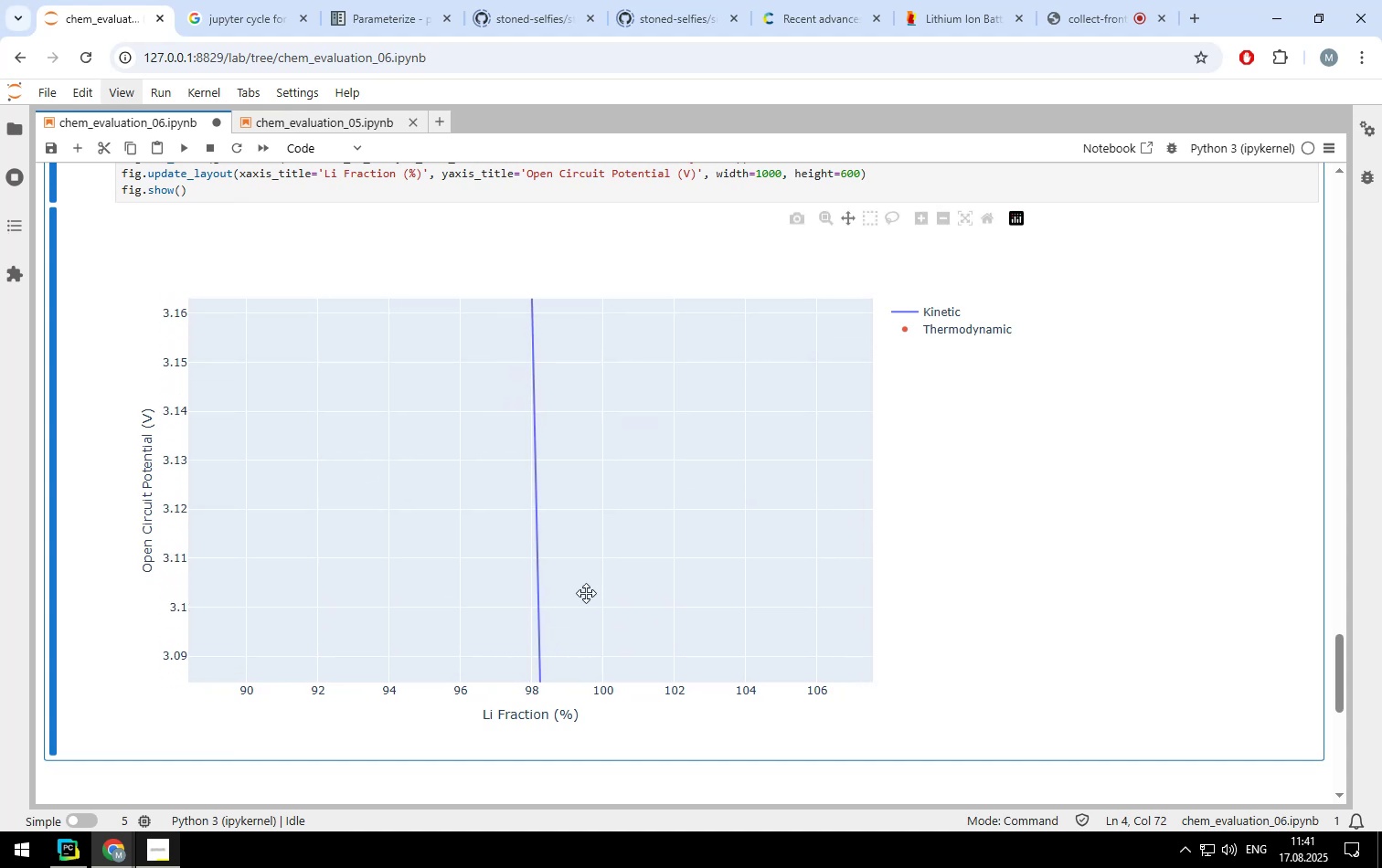 
left_click_drag(start_coordinate=[586, 574], to_coordinate=[585, 393])
 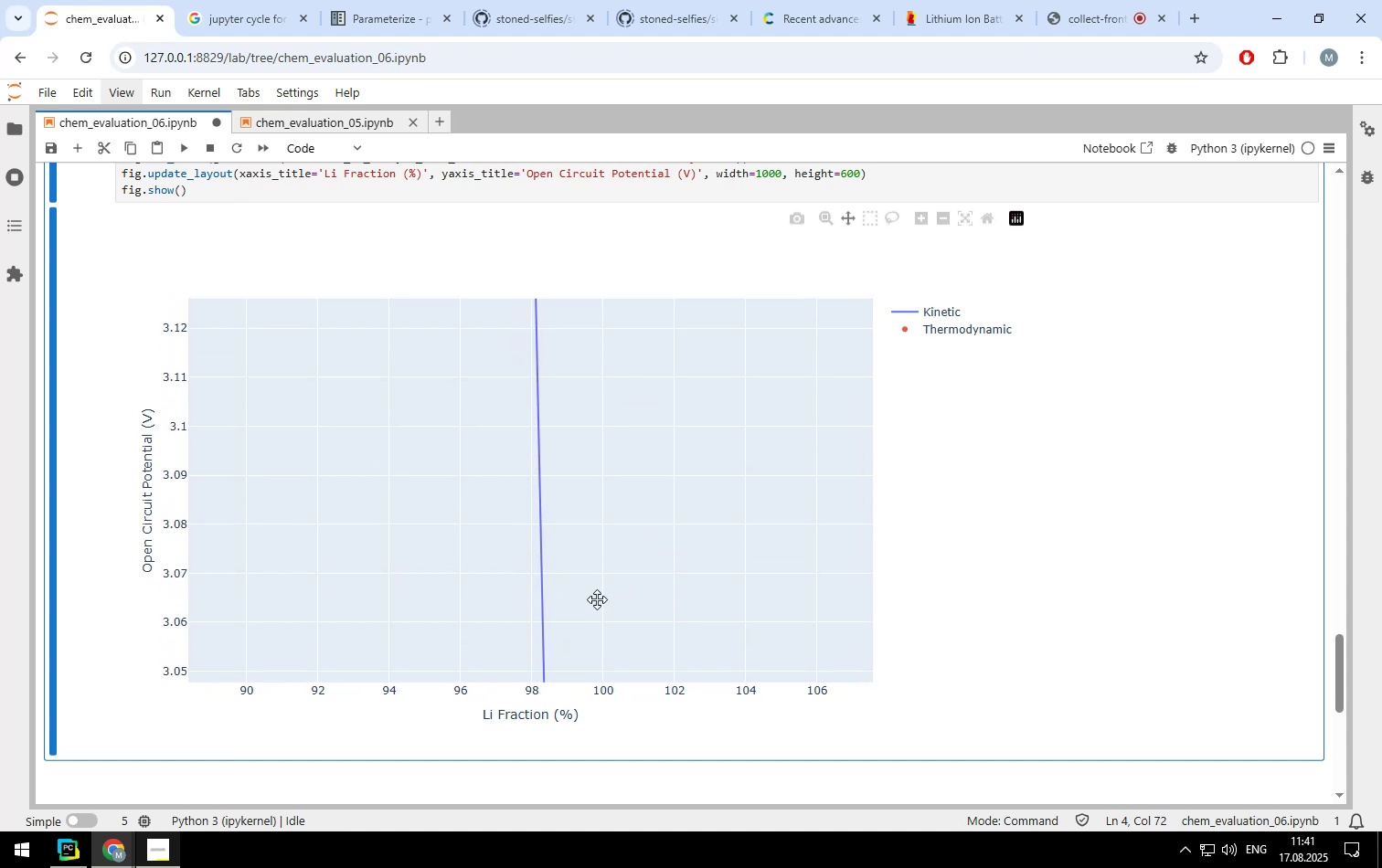 
left_click_drag(start_coordinate=[597, 556], to_coordinate=[589, 383])
 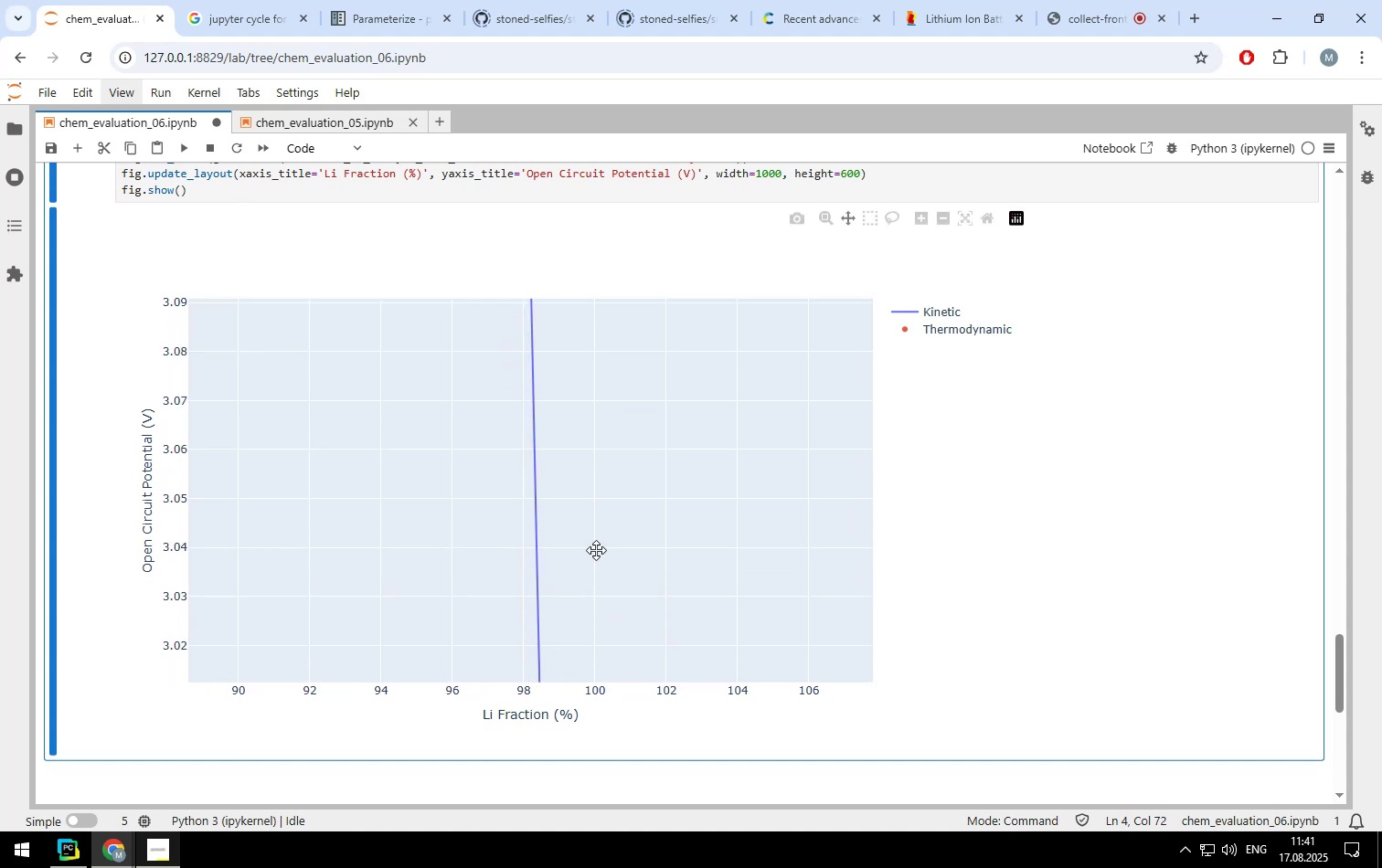 
left_click_drag(start_coordinate=[597, 562], to_coordinate=[583, 402])
 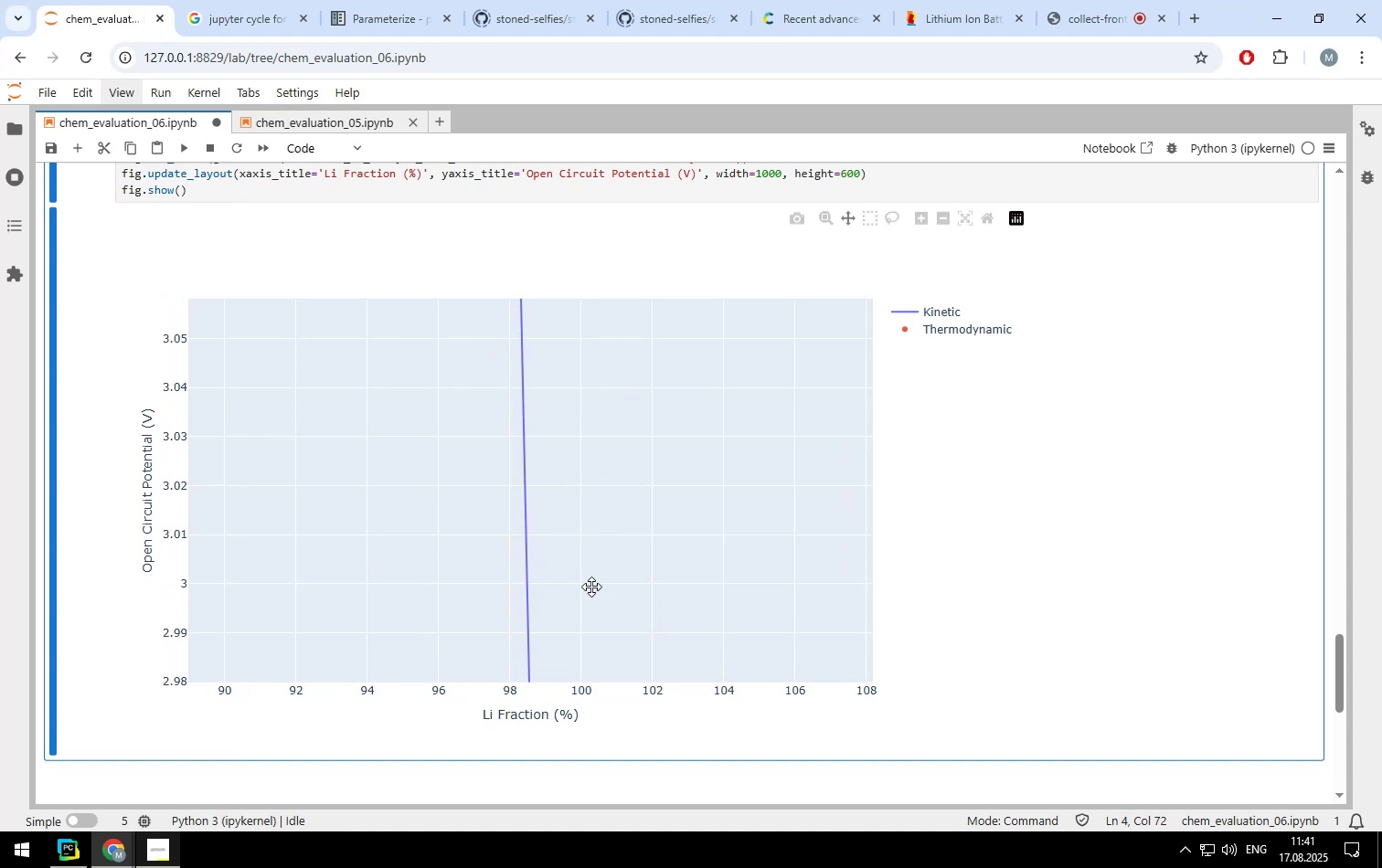 
left_click_drag(start_coordinate=[591, 589], to_coordinate=[566, 385])
 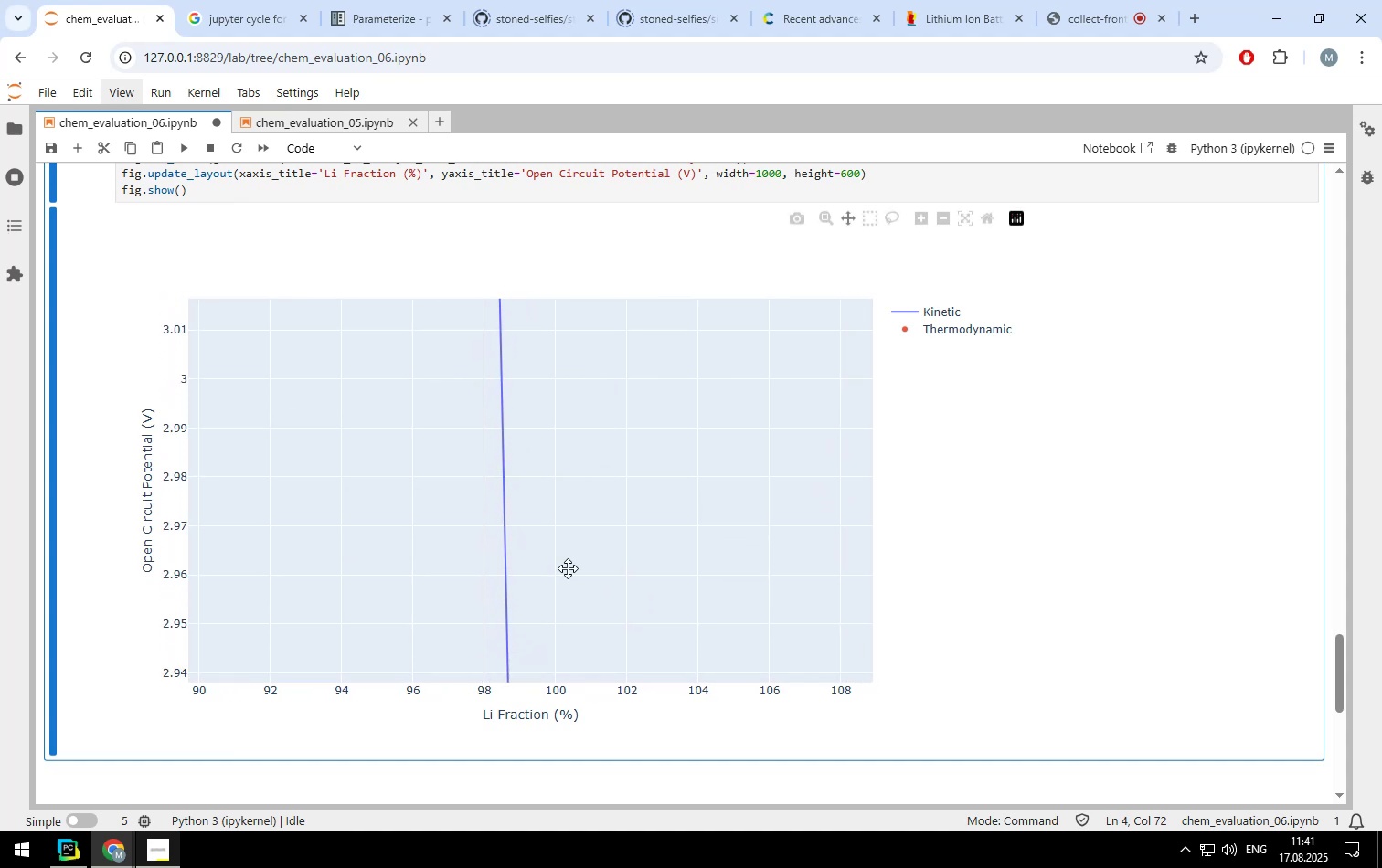 
left_click_drag(start_coordinate=[569, 578], to_coordinate=[590, 374])
 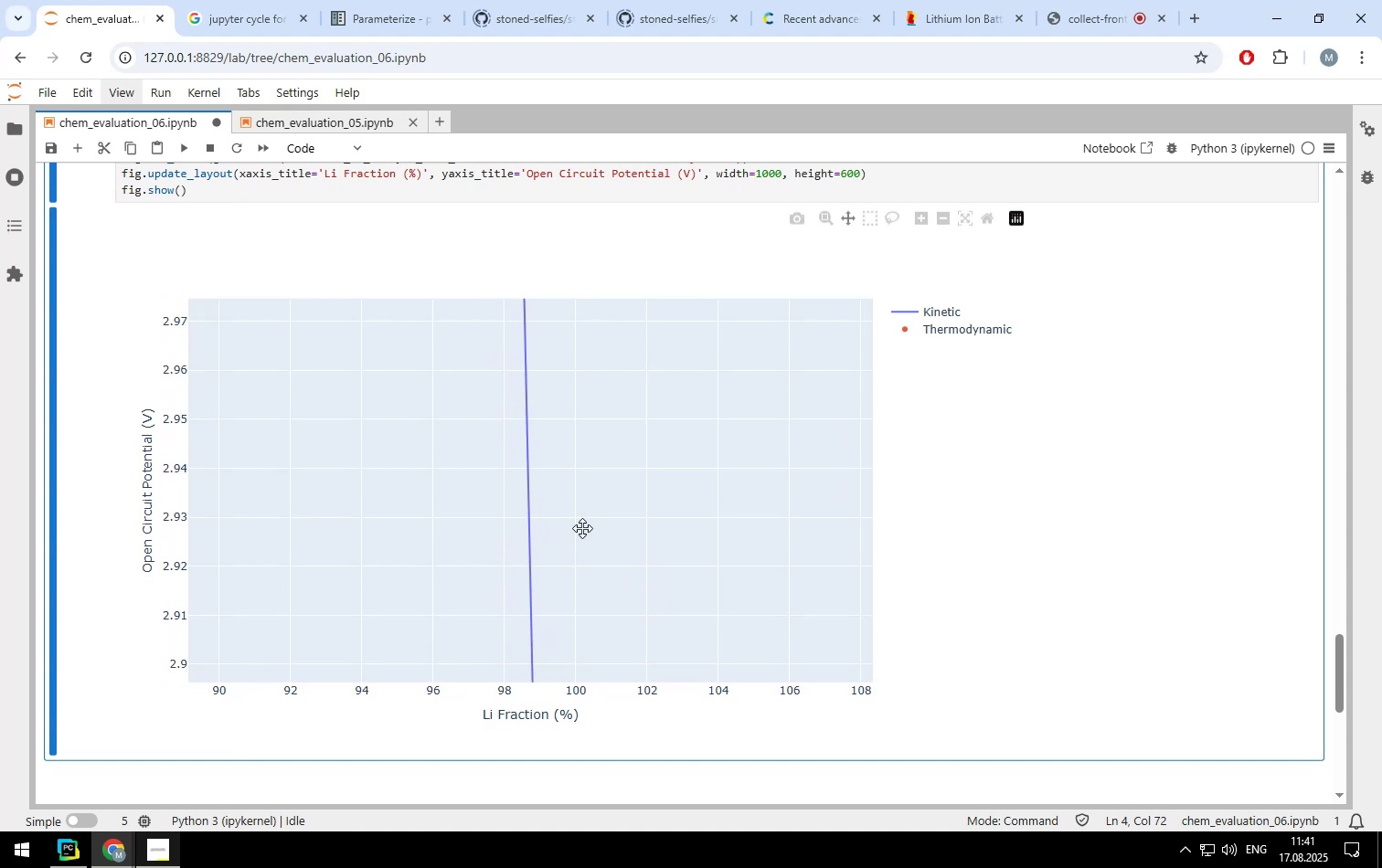 
left_click_drag(start_coordinate=[580, 561], to_coordinate=[592, 386])
 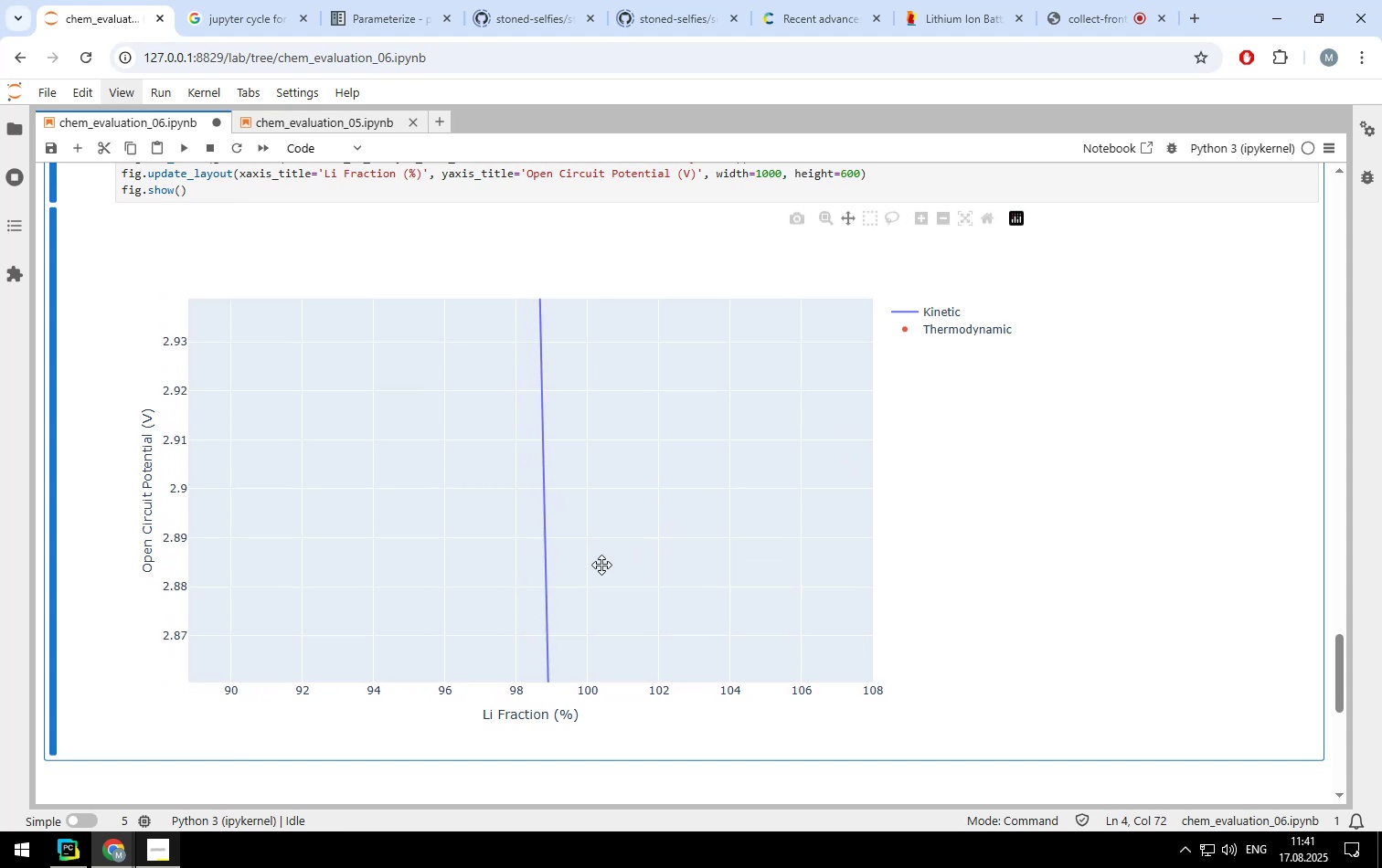 
left_click_drag(start_coordinate=[602, 569], to_coordinate=[594, 404])
 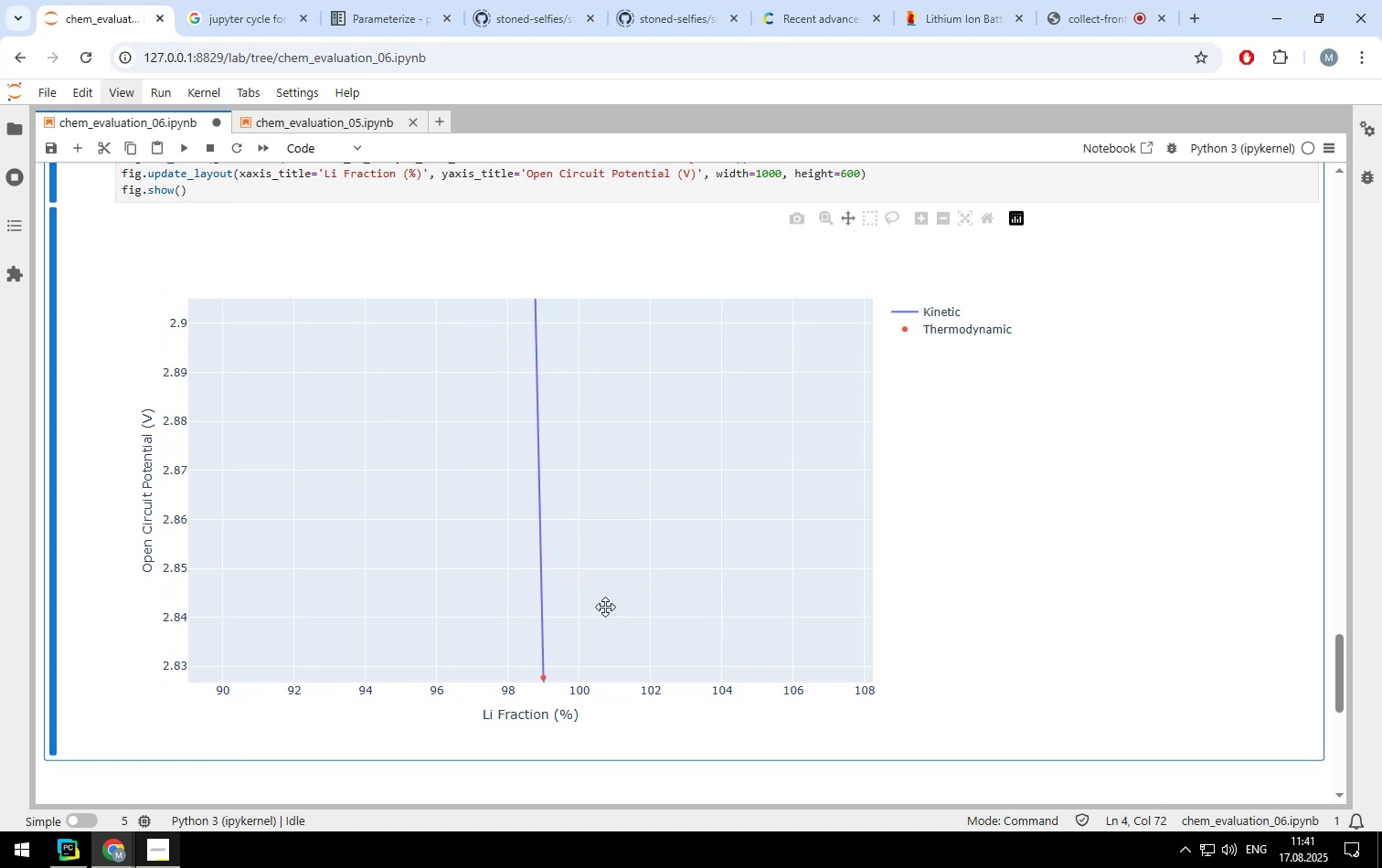 
left_click_drag(start_coordinate=[605, 584], to_coordinate=[602, 437])
 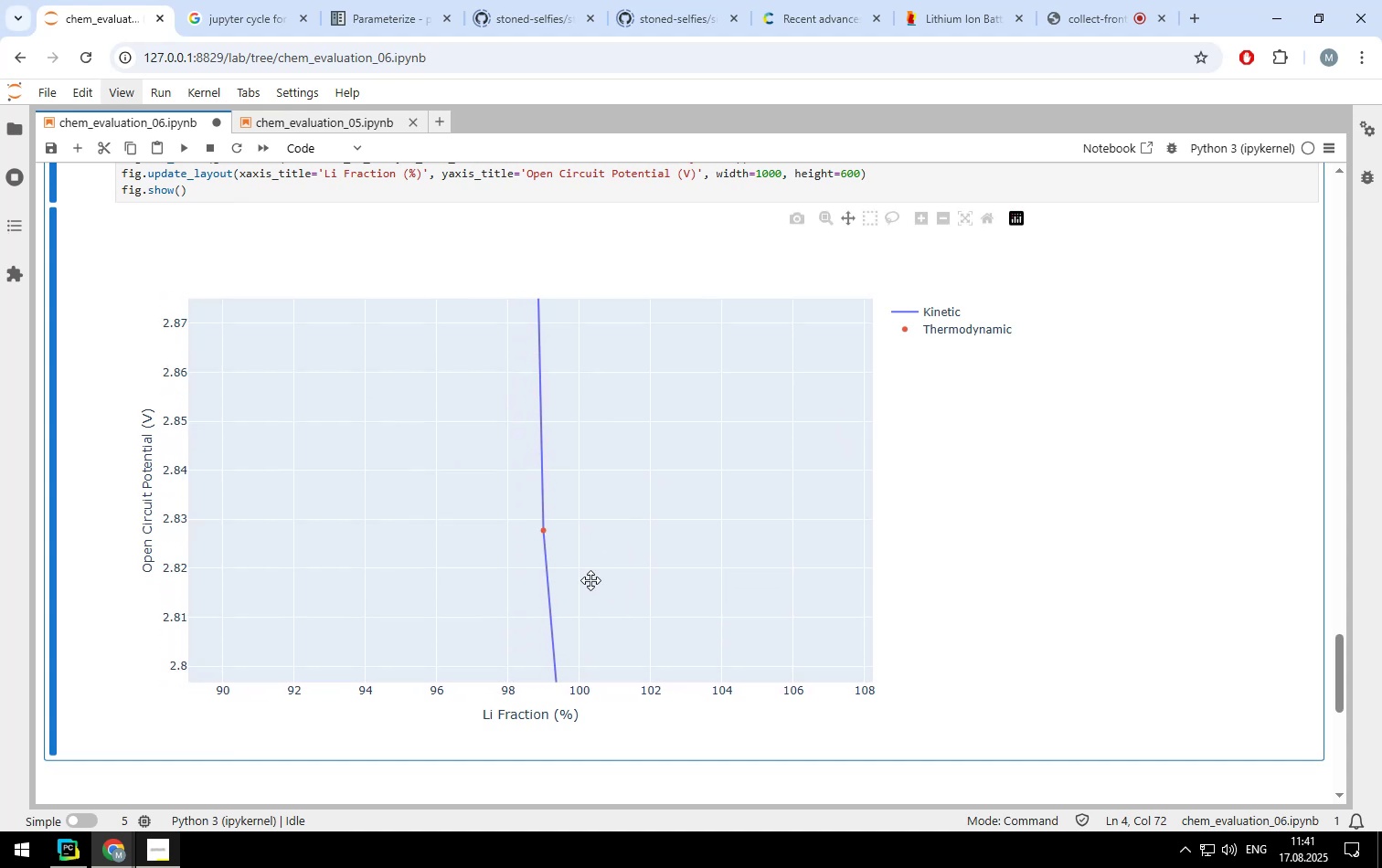 
left_click_drag(start_coordinate=[590, 568], to_coordinate=[590, 459])
 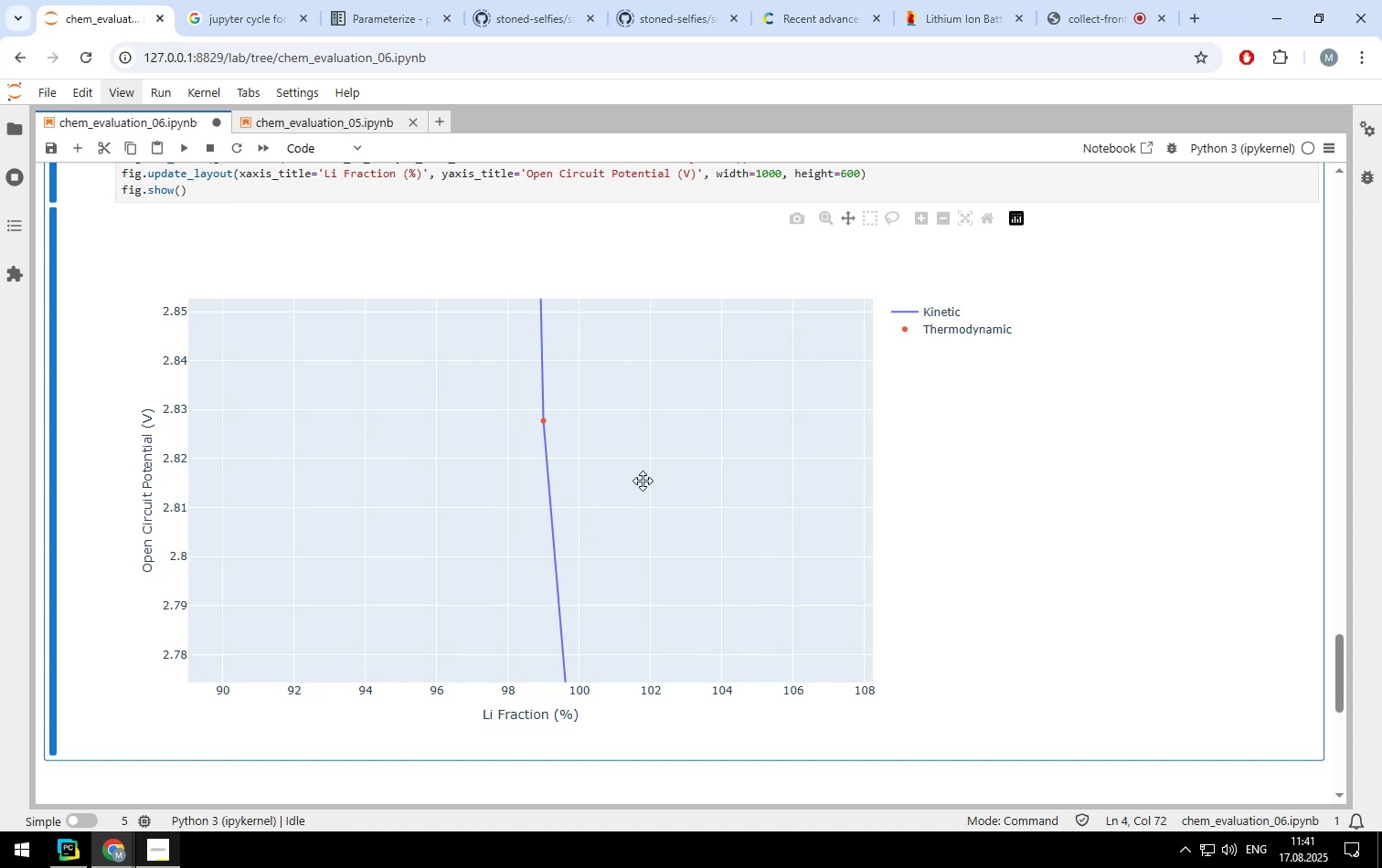 
left_click_drag(start_coordinate=[654, 569], to_coordinate=[628, 358])
 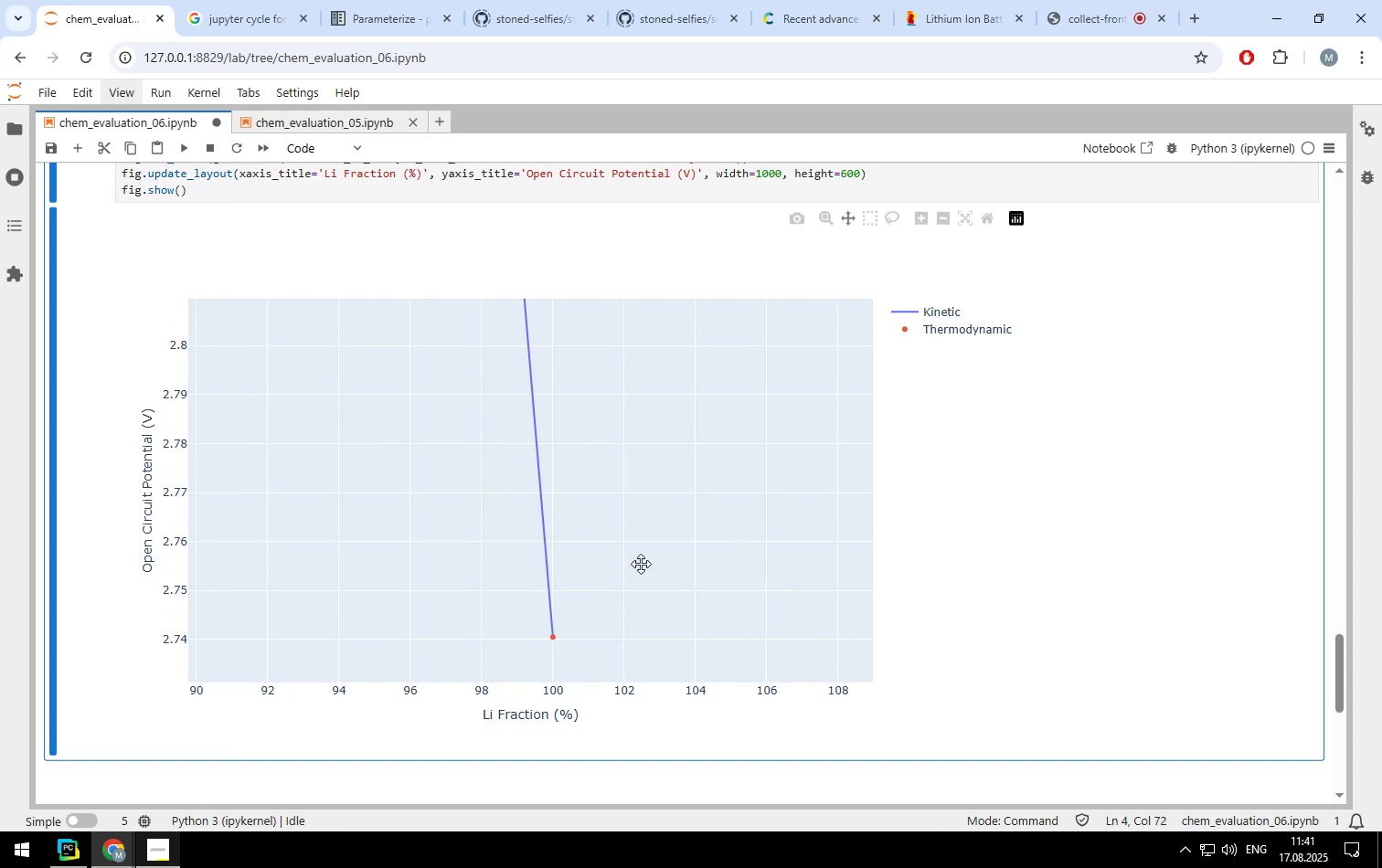 
left_click_drag(start_coordinate=[640, 556], to_coordinate=[638, 513])
 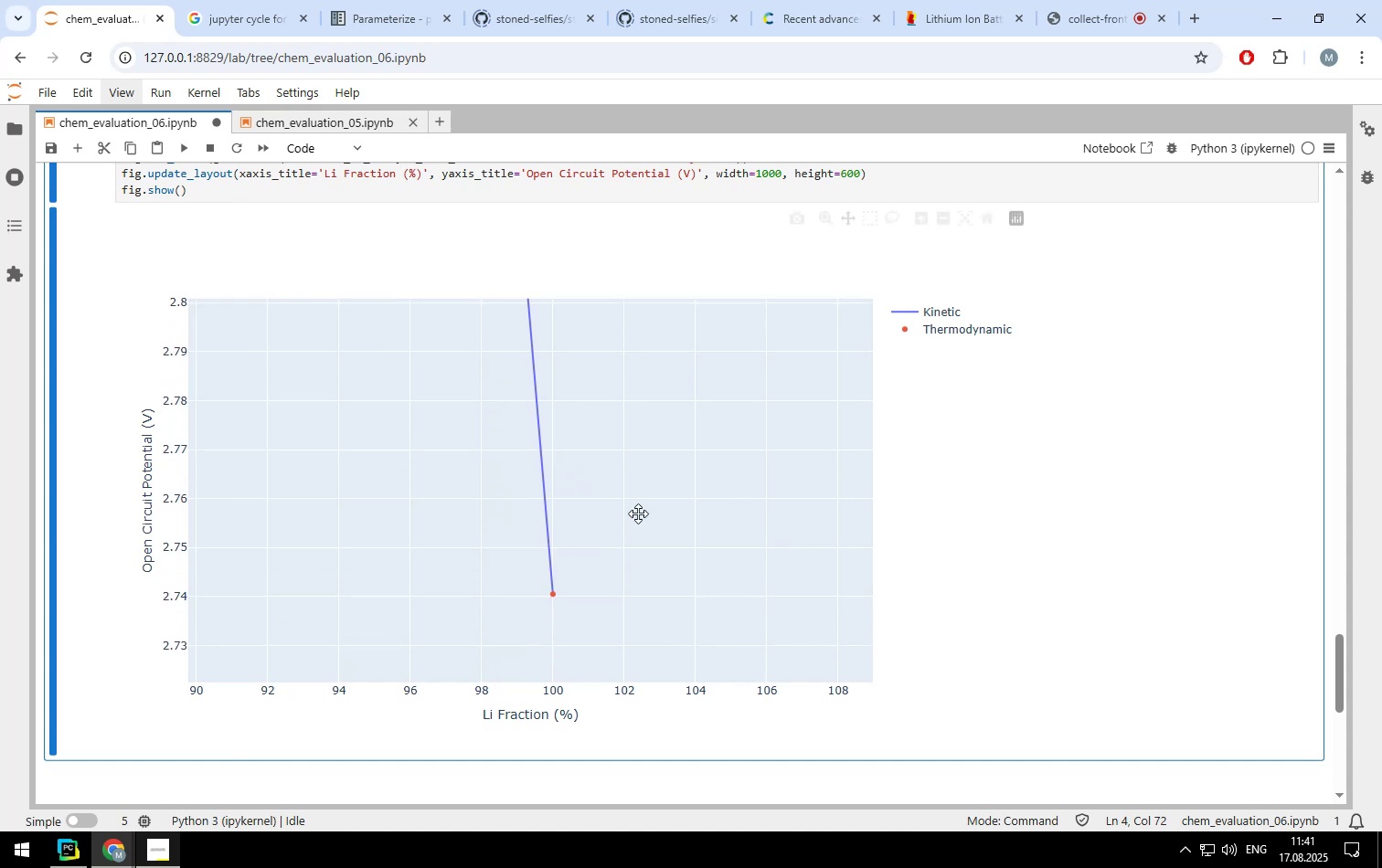 
double_click([638, 513])
 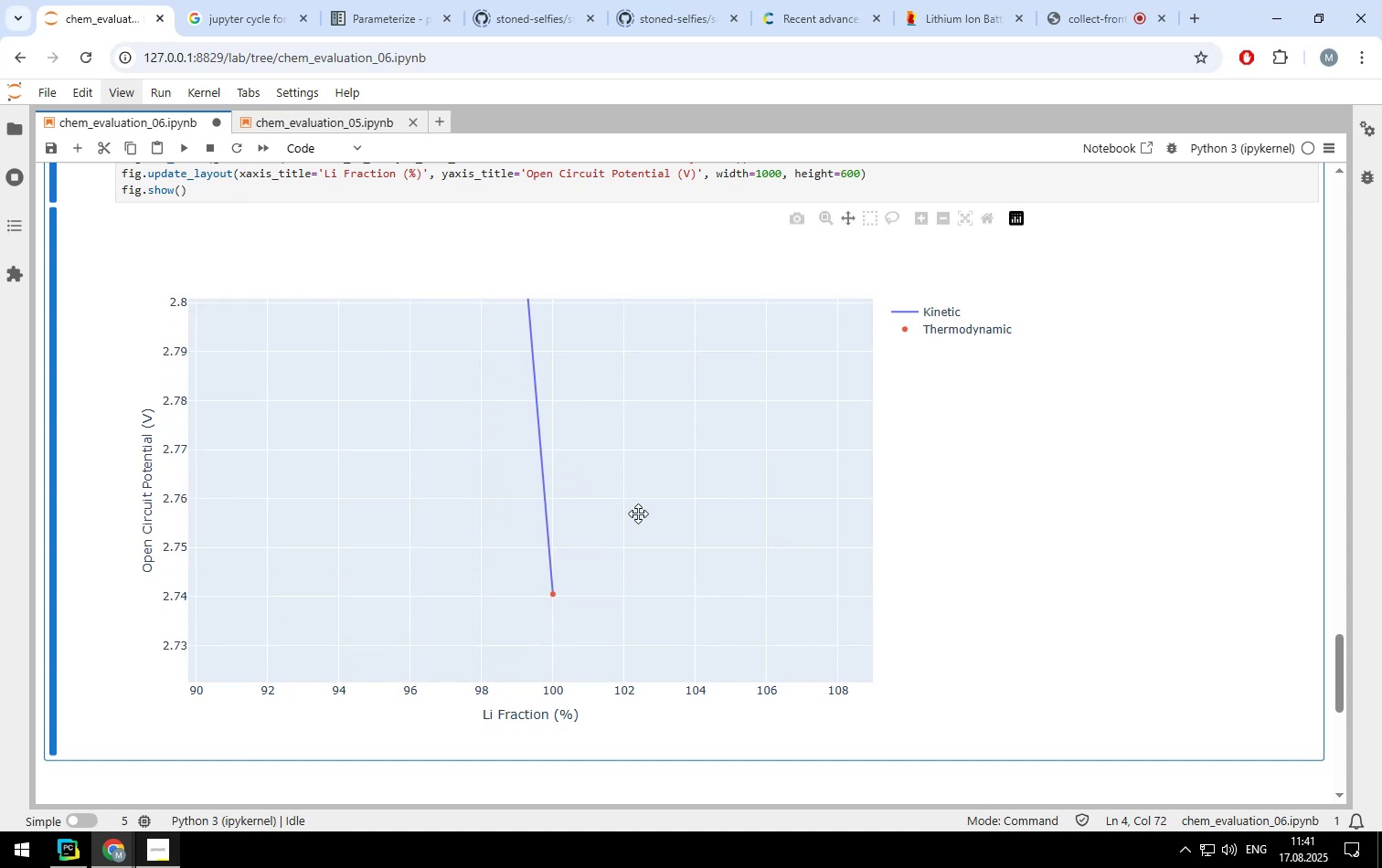 
double_click([638, 513])
 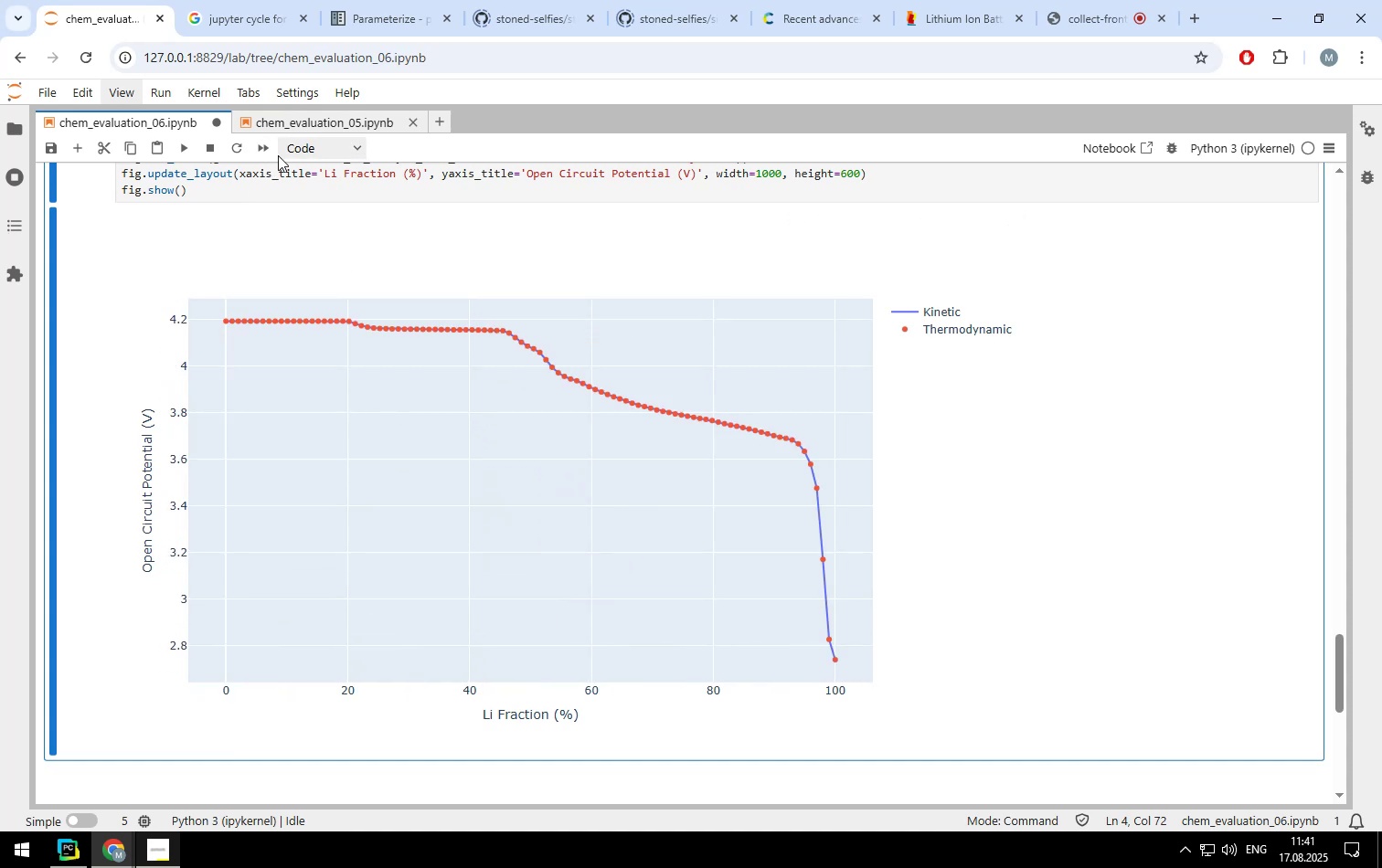 
wait(6.44)
 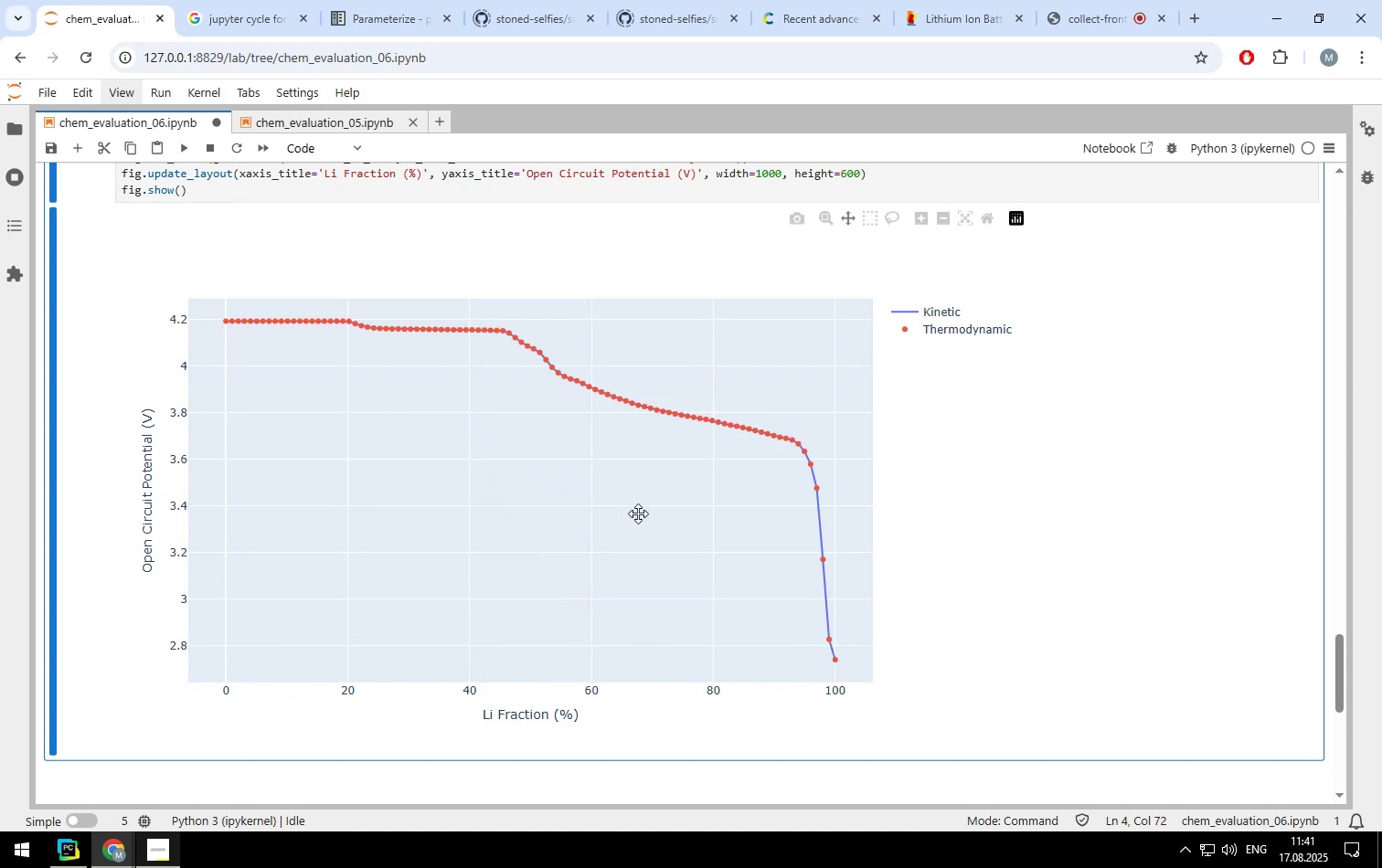 
left_click([262, 147])
 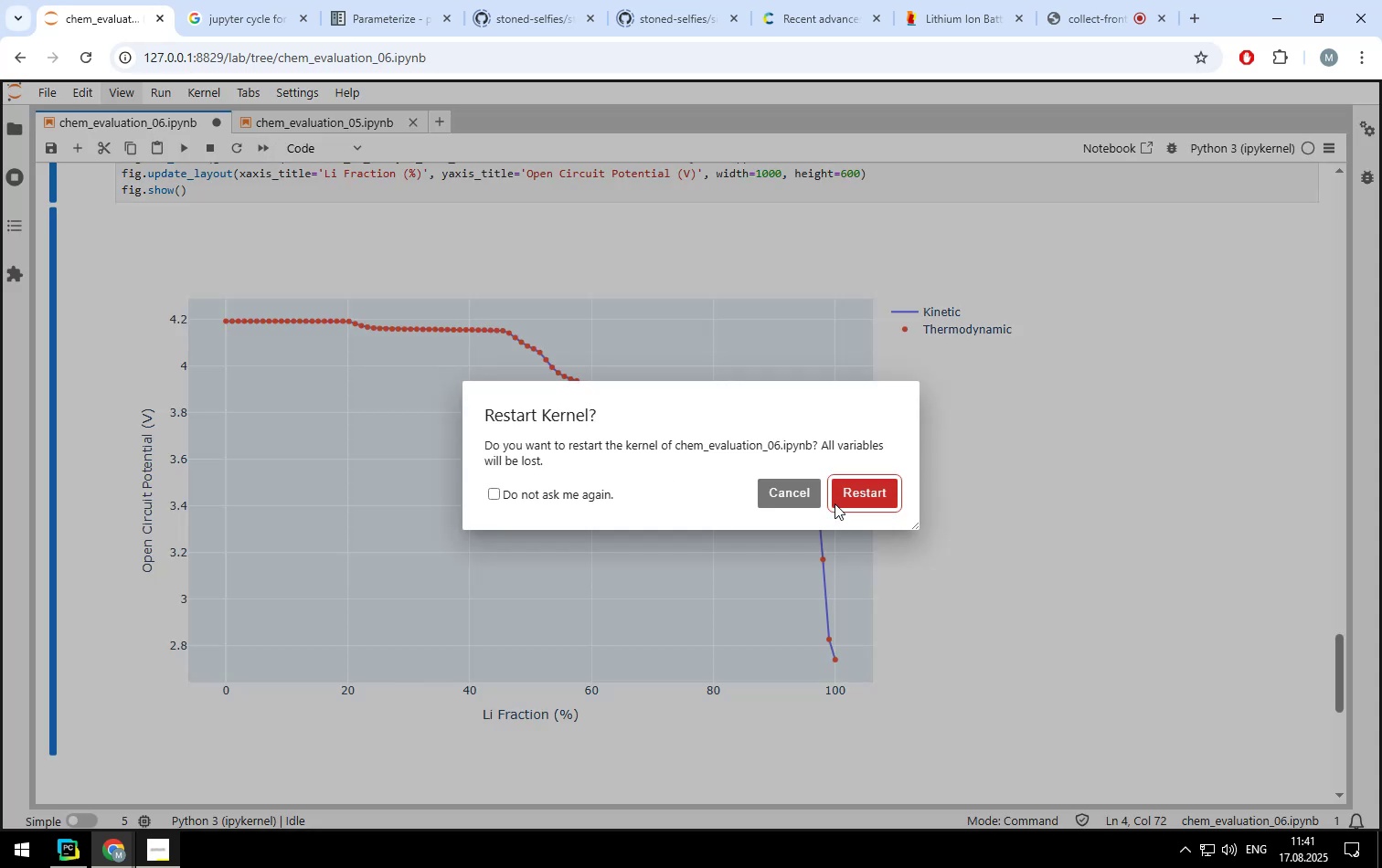 
left_click([851, 498])
 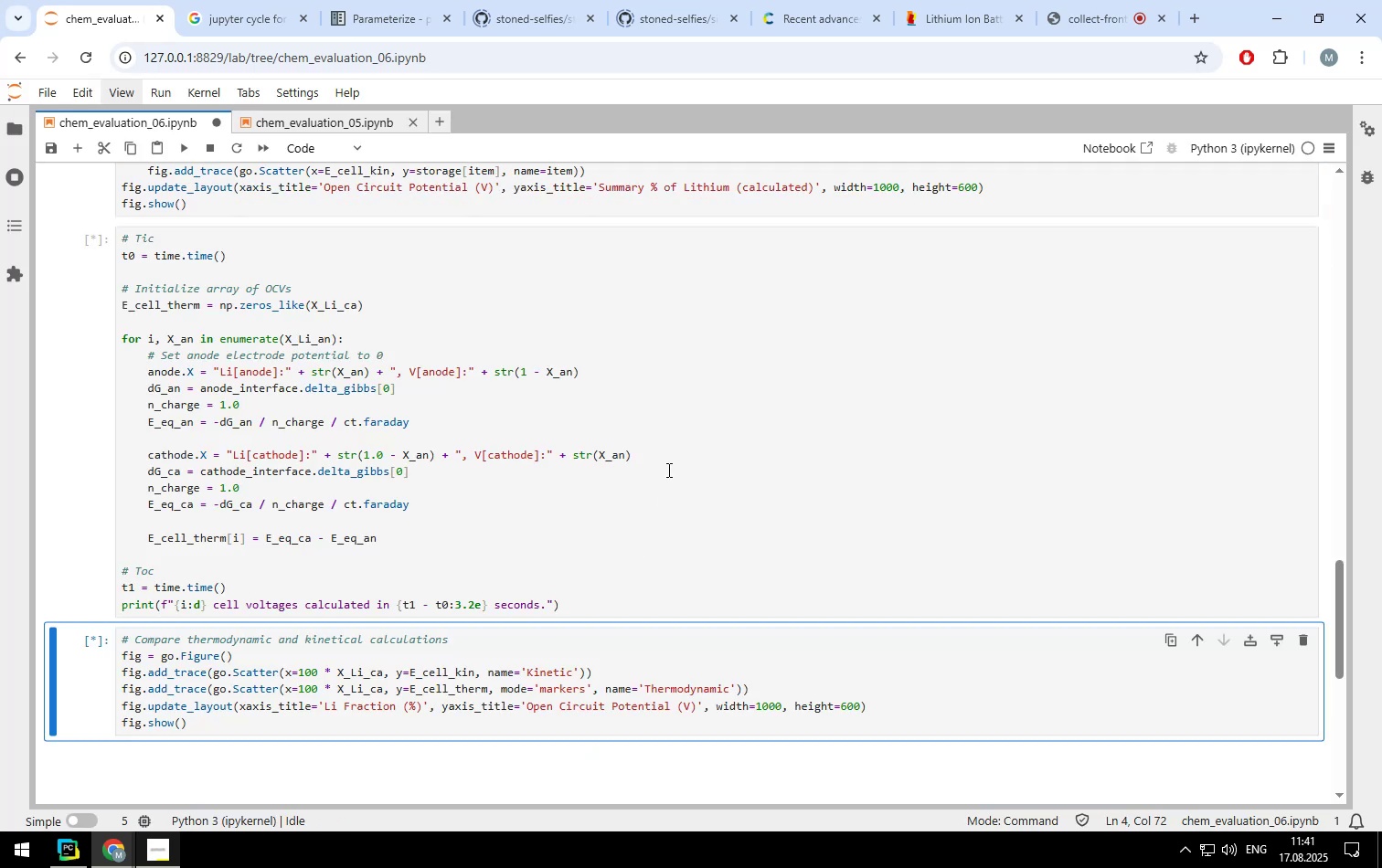 
scroll: coordinate [667, 470], scroll_direction: down, amount: 5.0
 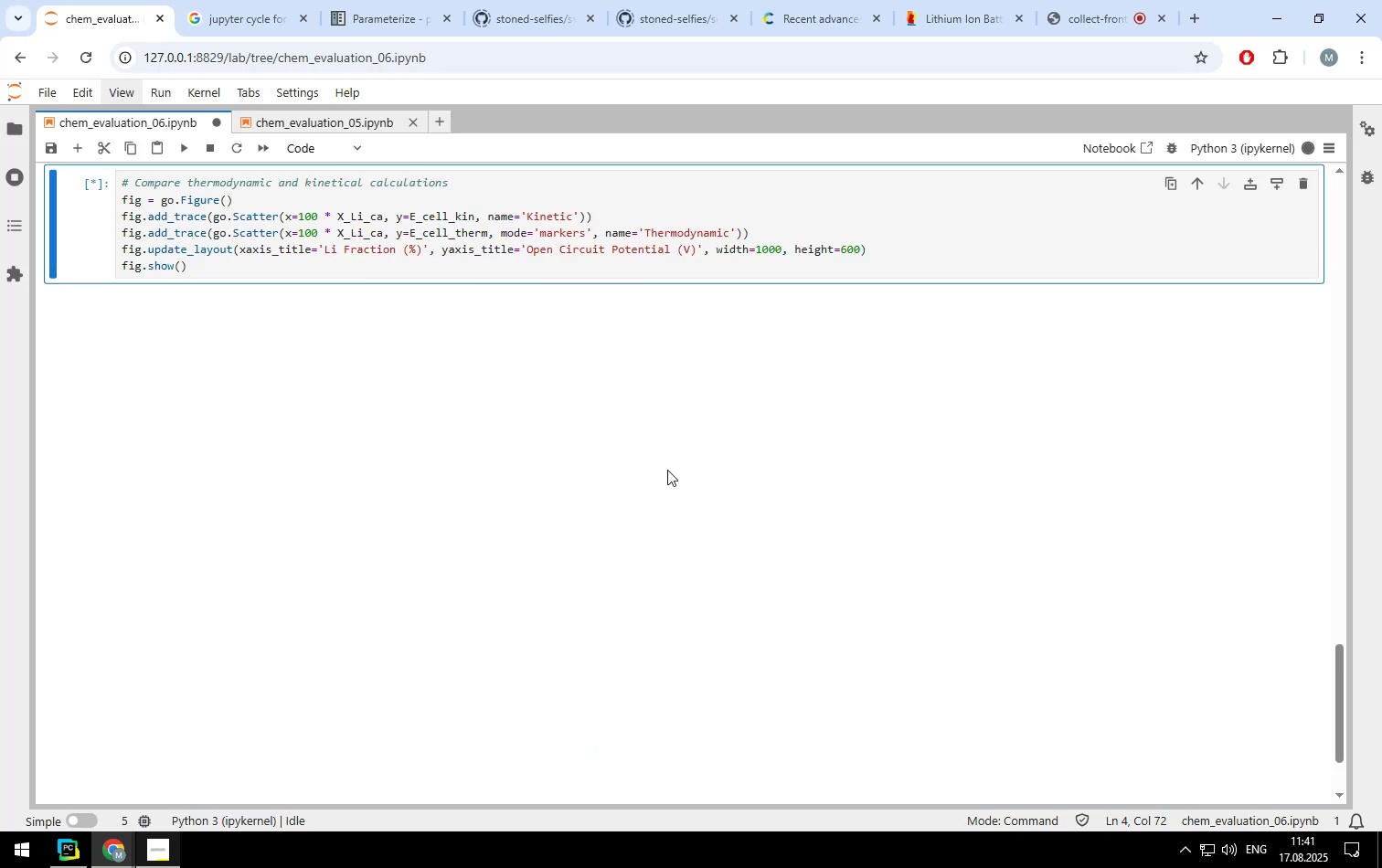 
scroll: coordinate [667, 470], scroll_direction: up, amount: 4.0
 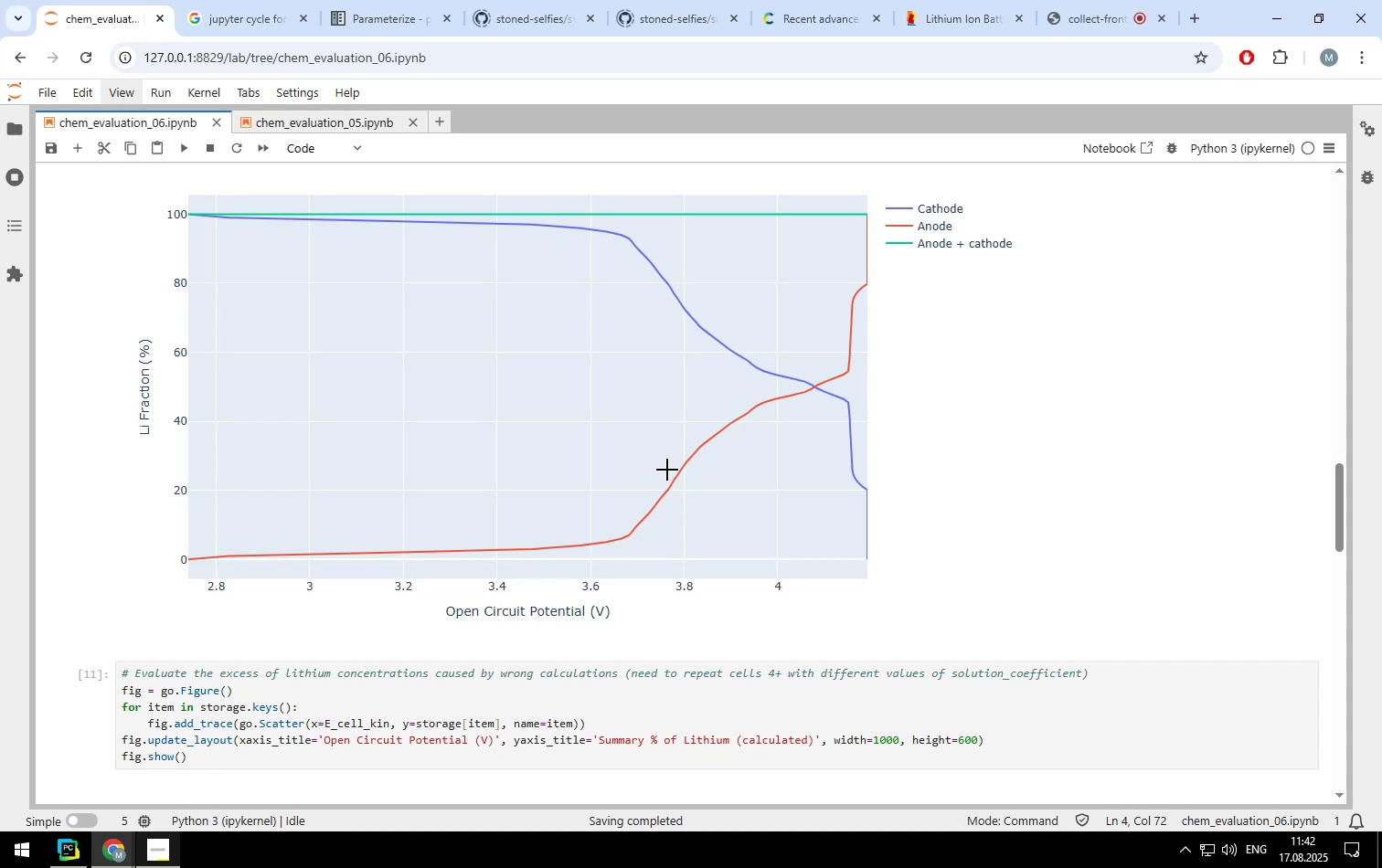 
wait(34.14)
 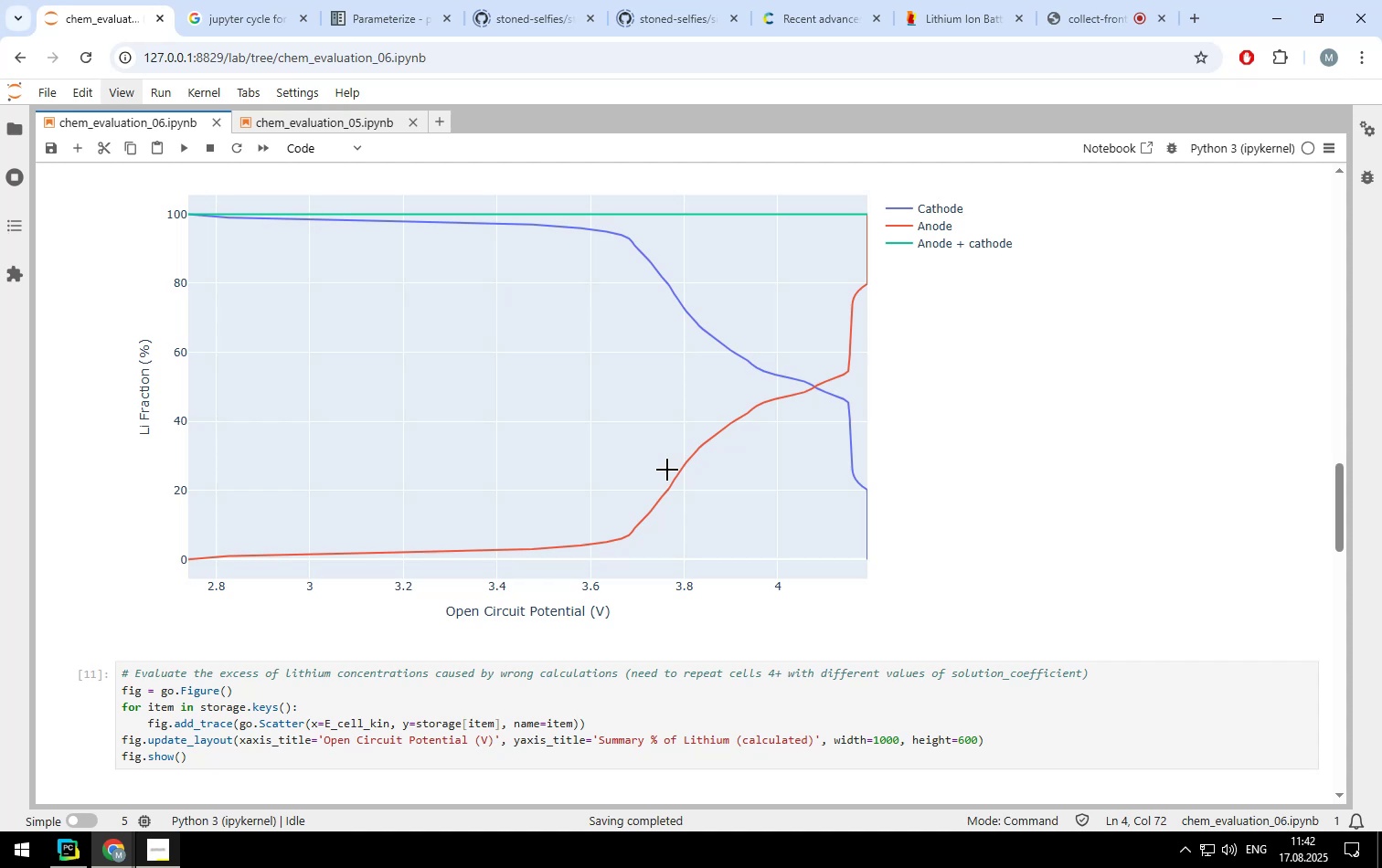 
scroll: coordinate [667, 470], scroll_direction: down, amount: 24.0
 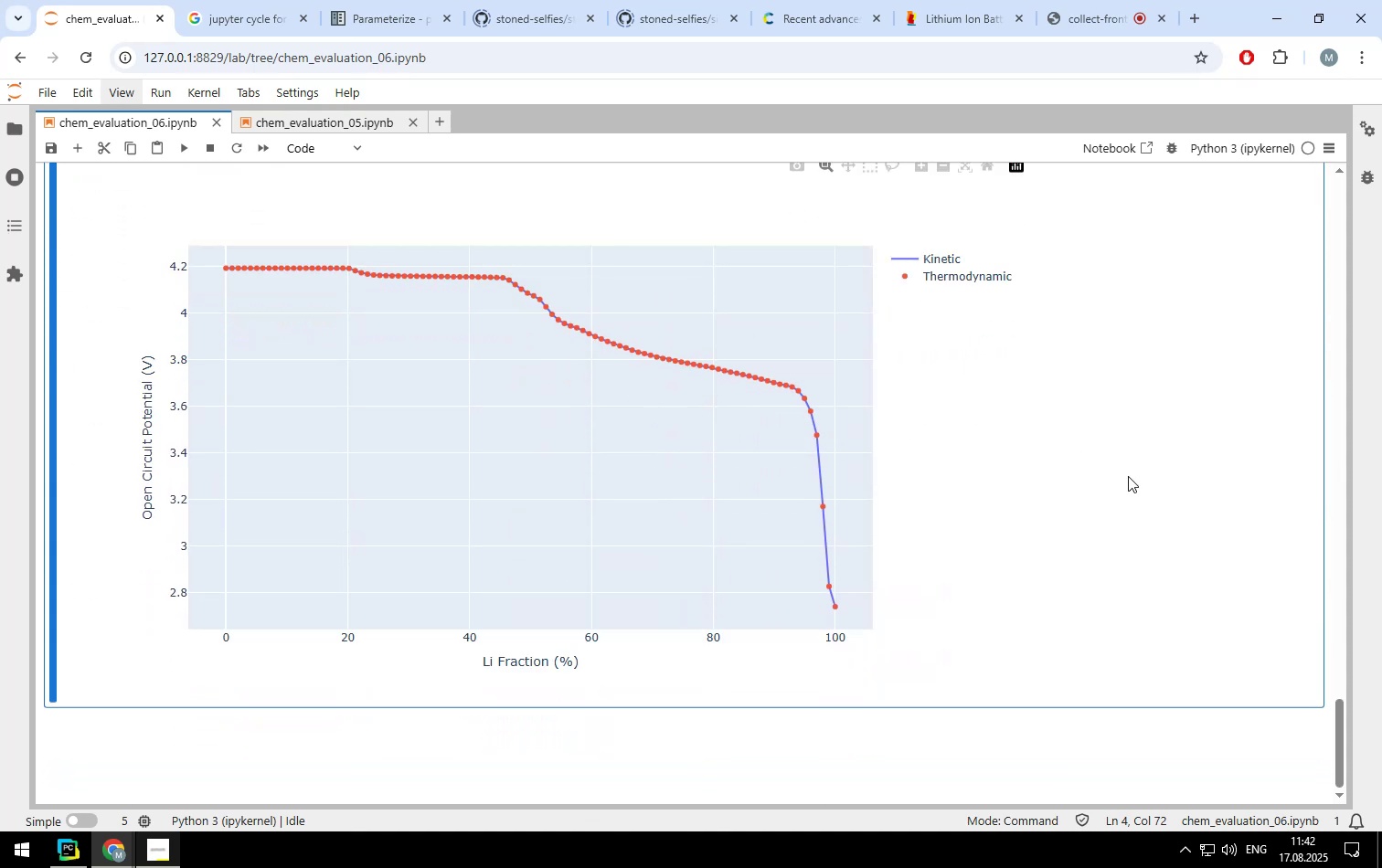 
scroll: coordinate [1128, 476], scroll_direction: up, amount: 21.0
 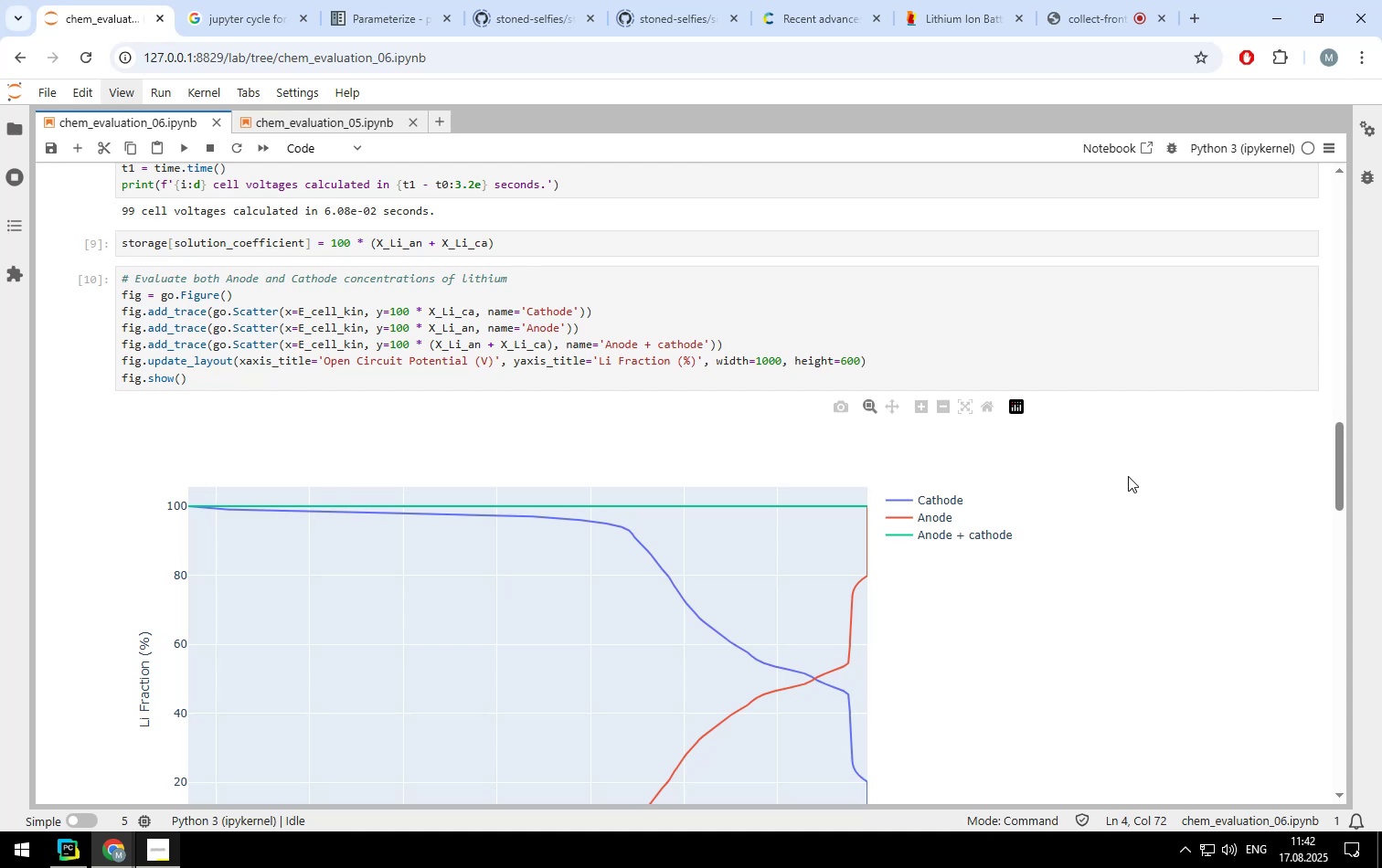 
wait(17.81)
 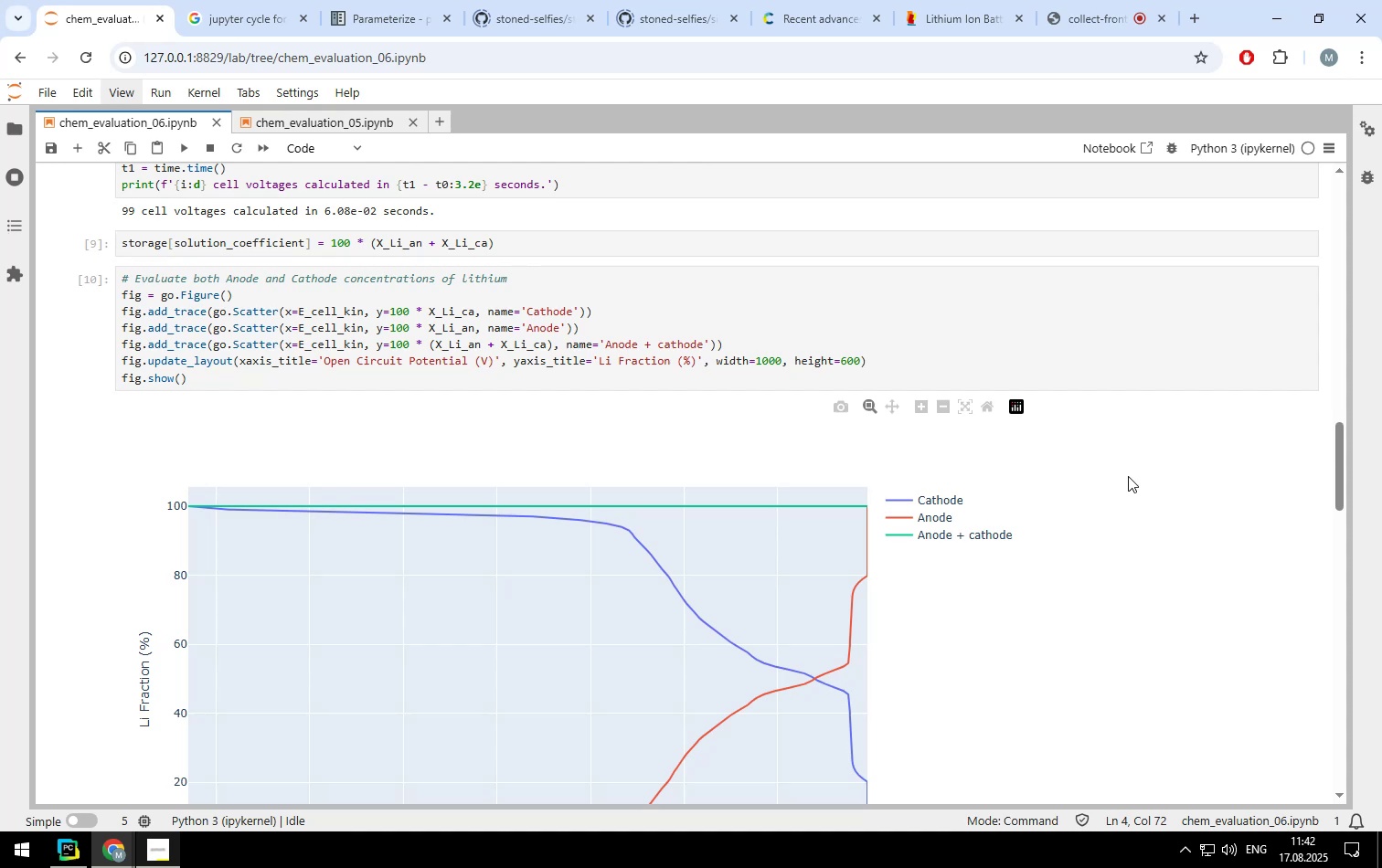 
scroll: coordinate [1123, 443], scroll_direction: up, amount: 13.0
 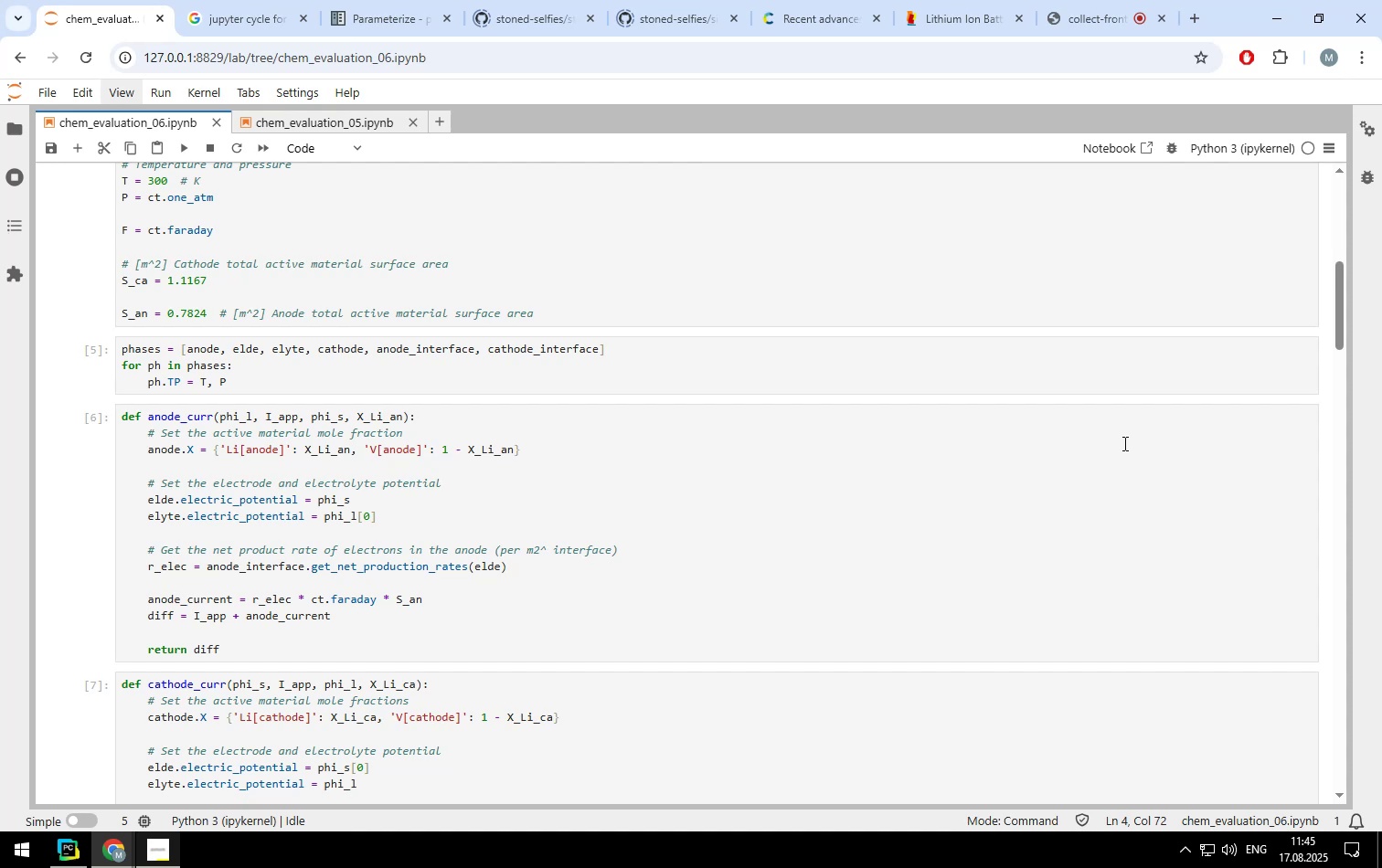 
wait(181.98)
 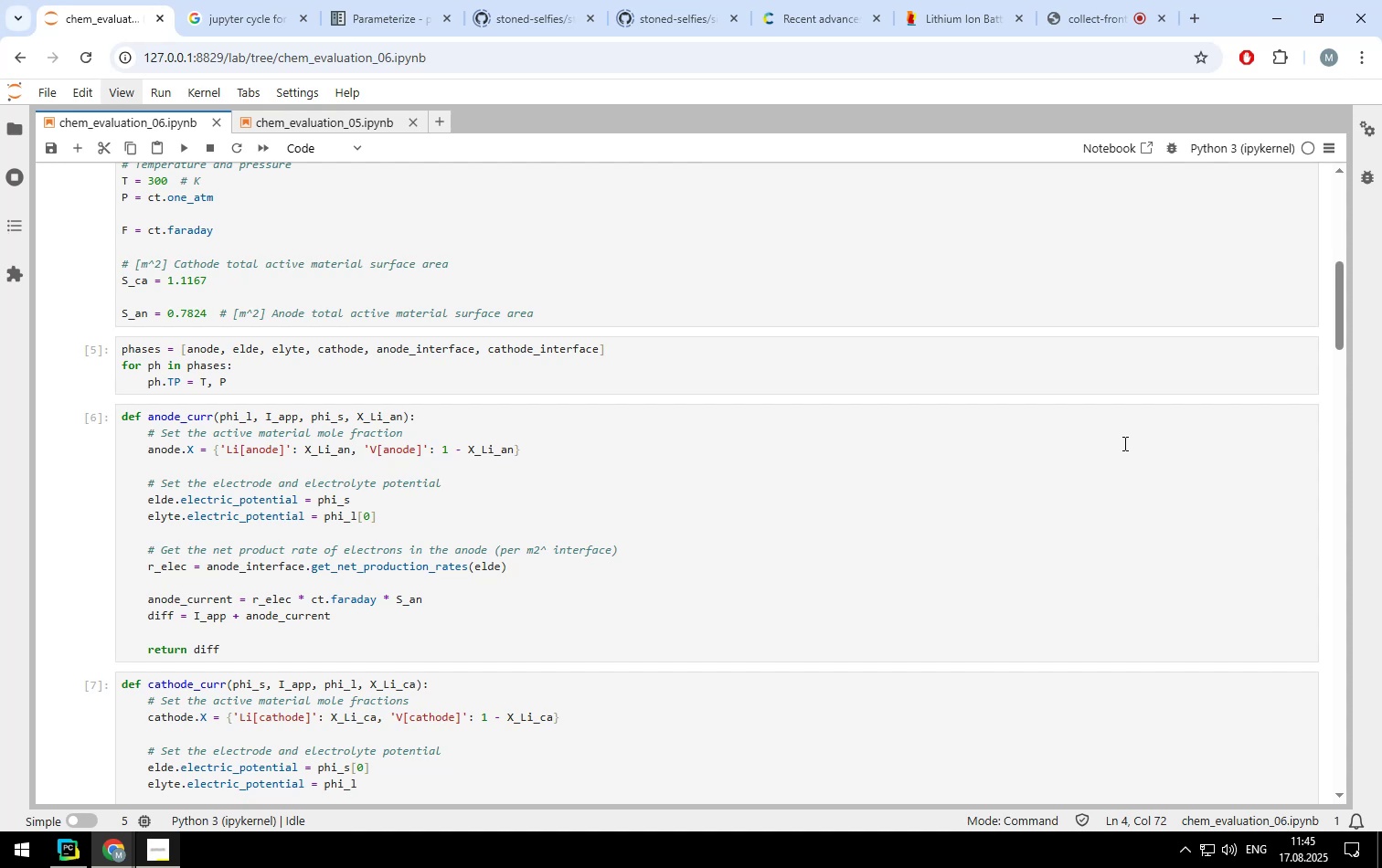 
scroll: coordinate [585, 581], scroll_direction: down, amount: 3.0
 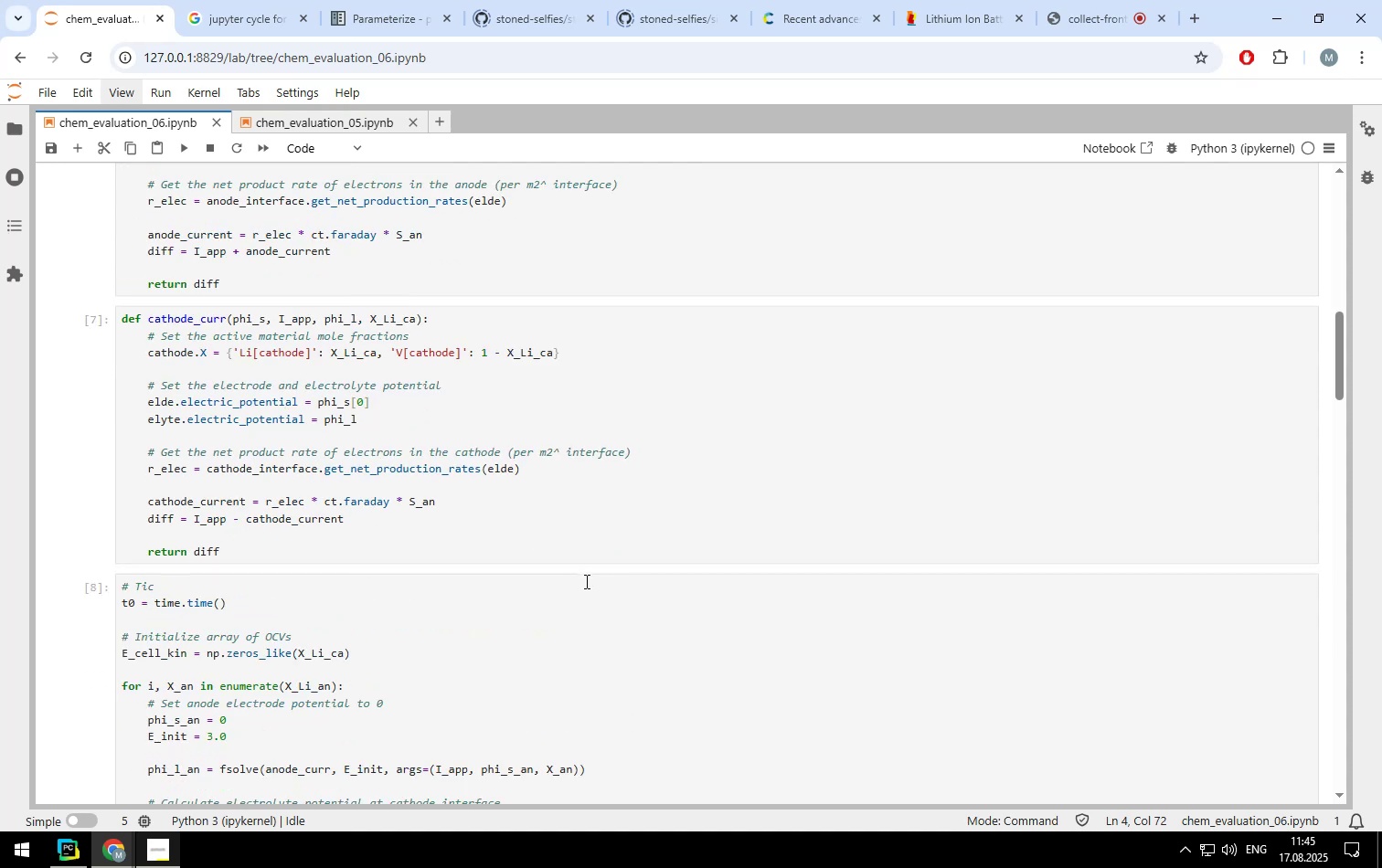 
scroll: coordinate [585, 581], scroll_direction: up, amount: 1.0
 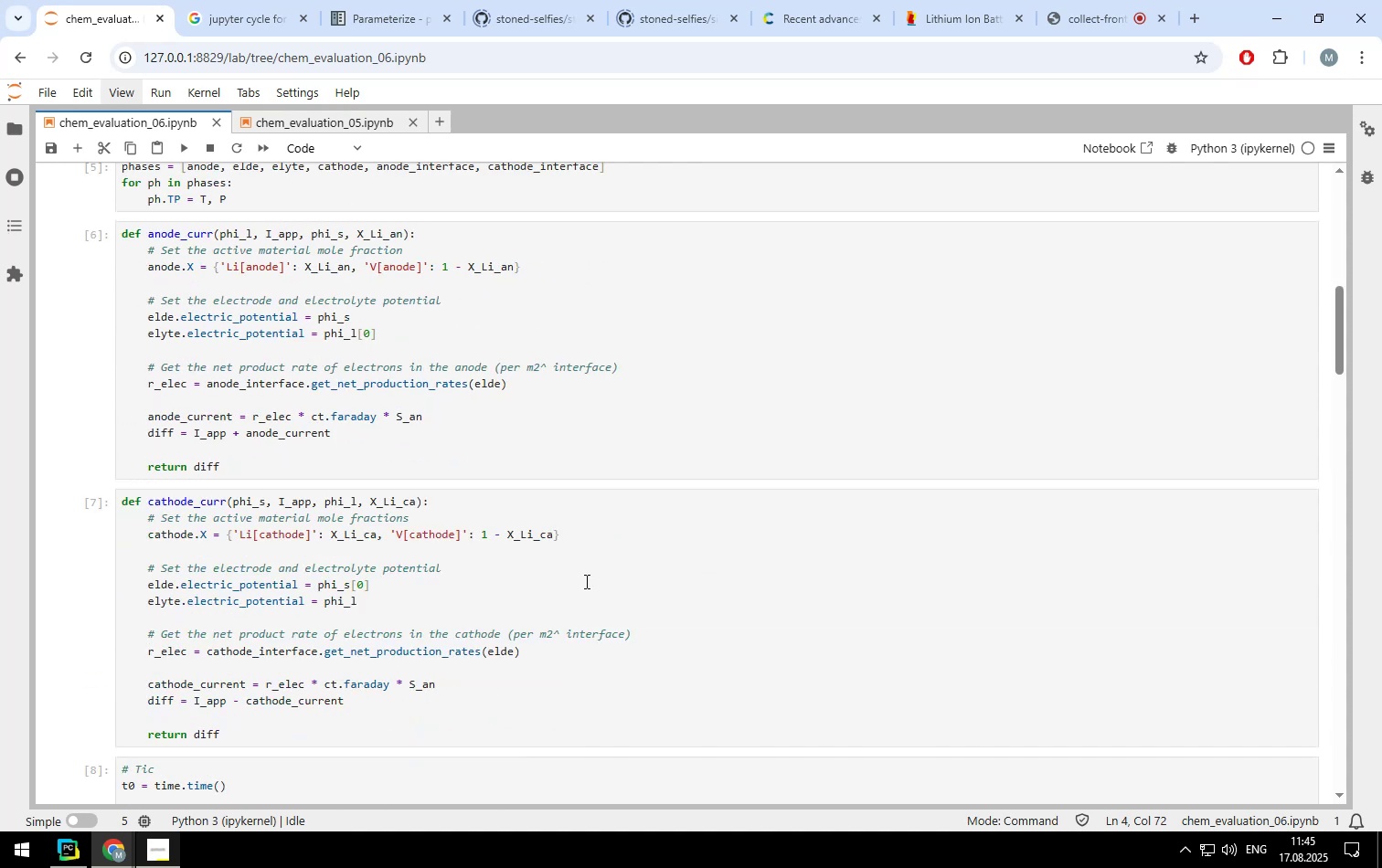 
scroll: coordinate [585, 581], scroll_direction: down, amount: 5.0
 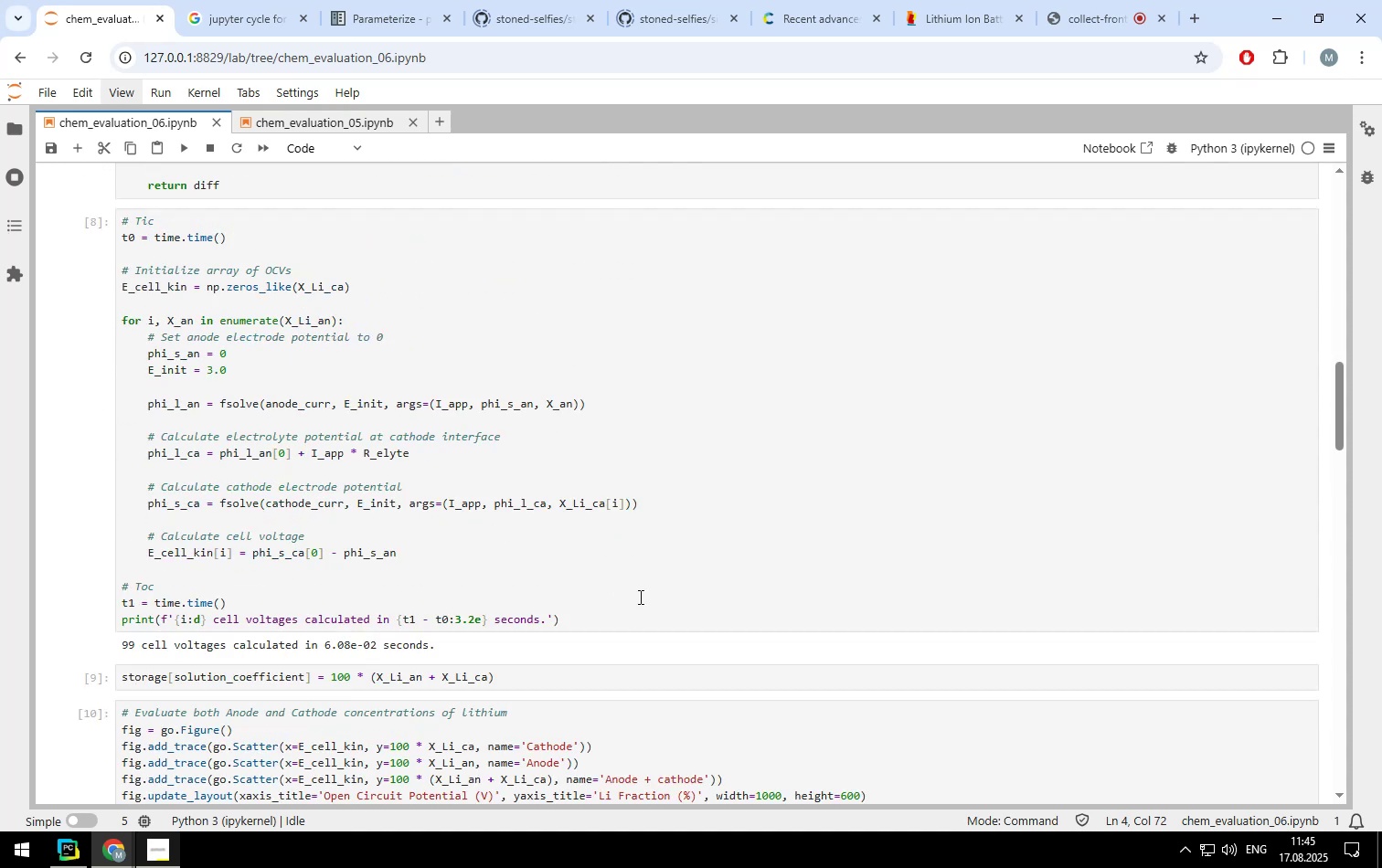 
scroll: coordinate [624, 578], scroll_direction: up, amount: 13.0
 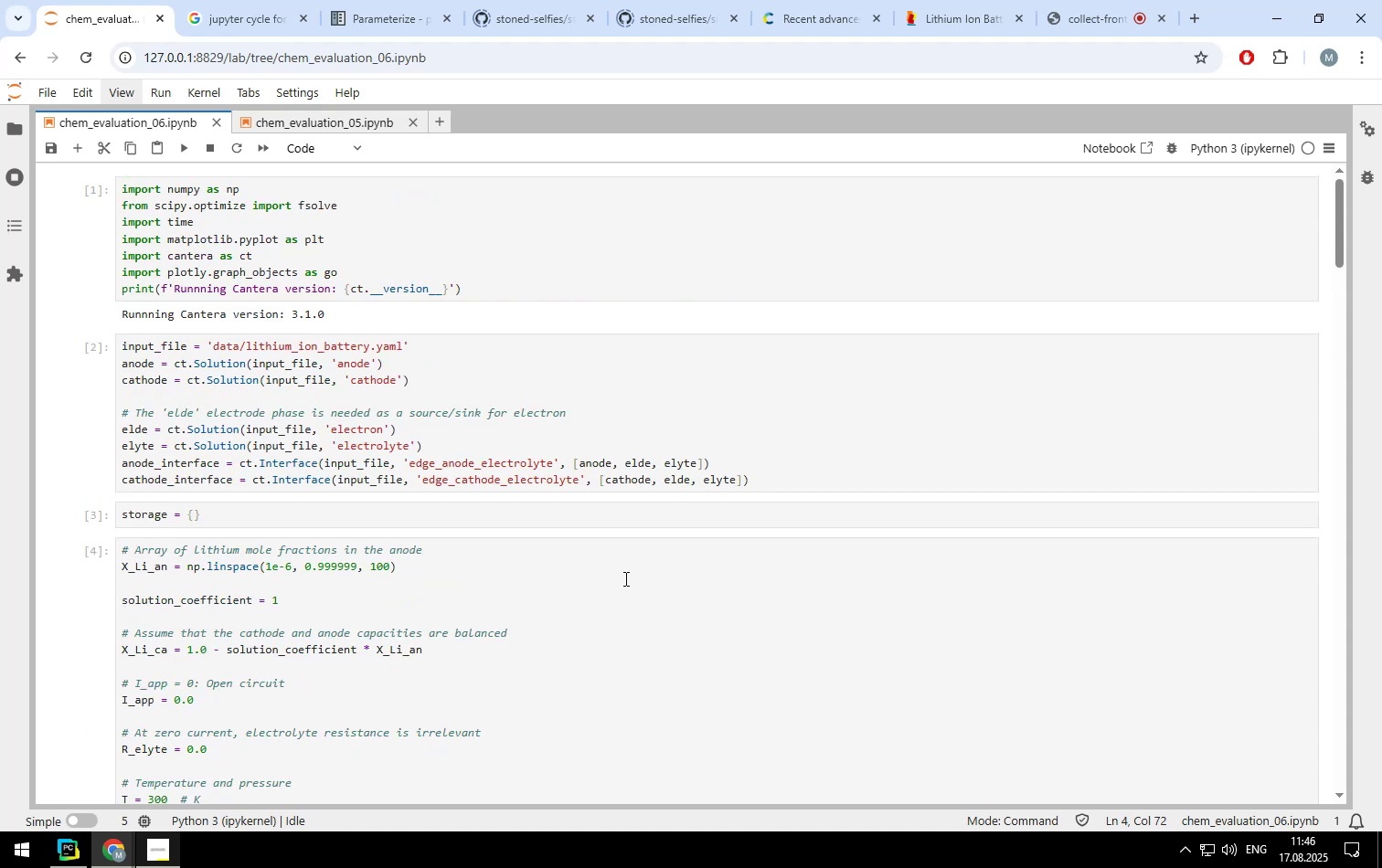 
scroll: coordinate [622, 588], scroll_direction: down, amount: 1.0
 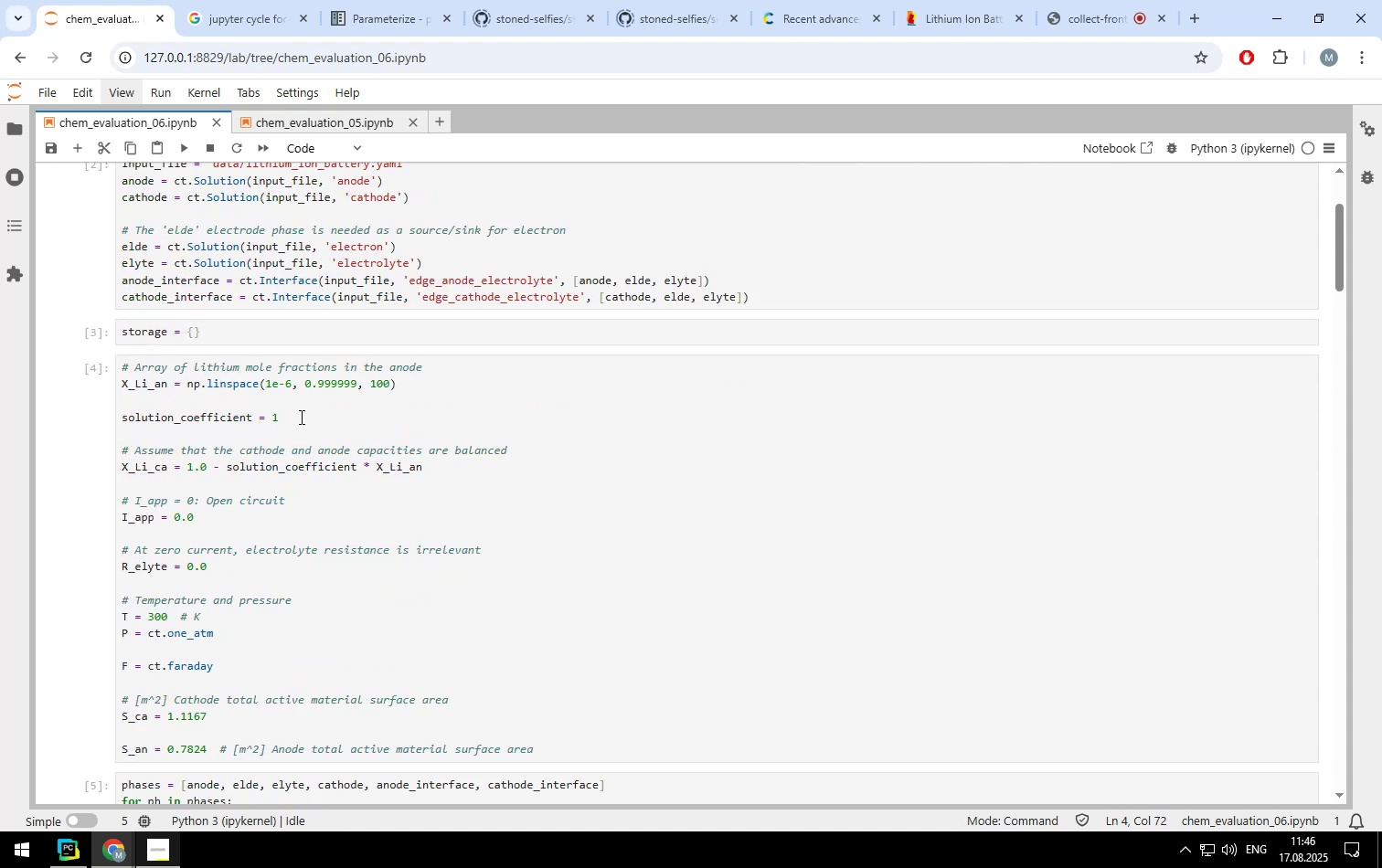 
left_click([300, 417])
 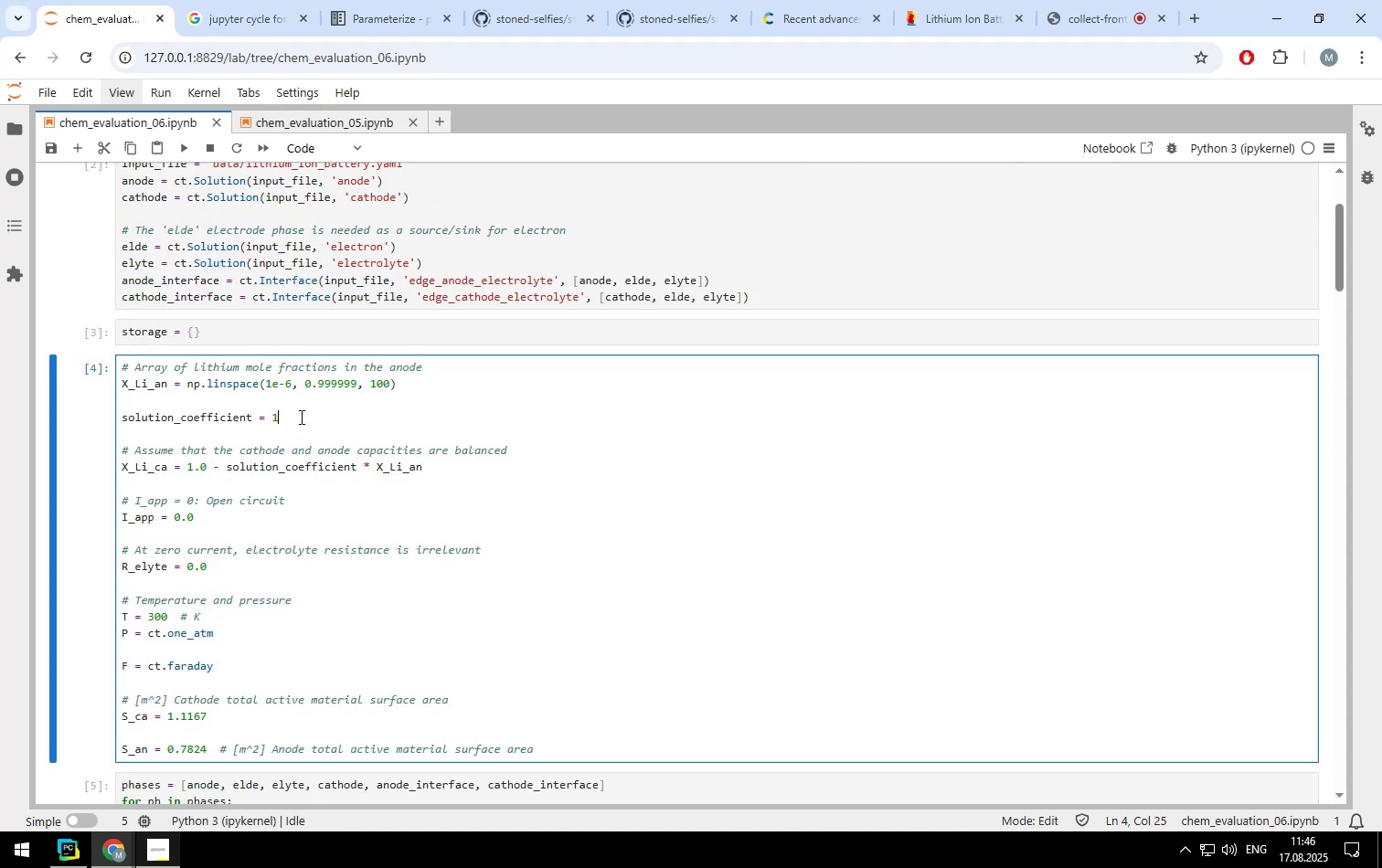 
key(Backspace)
 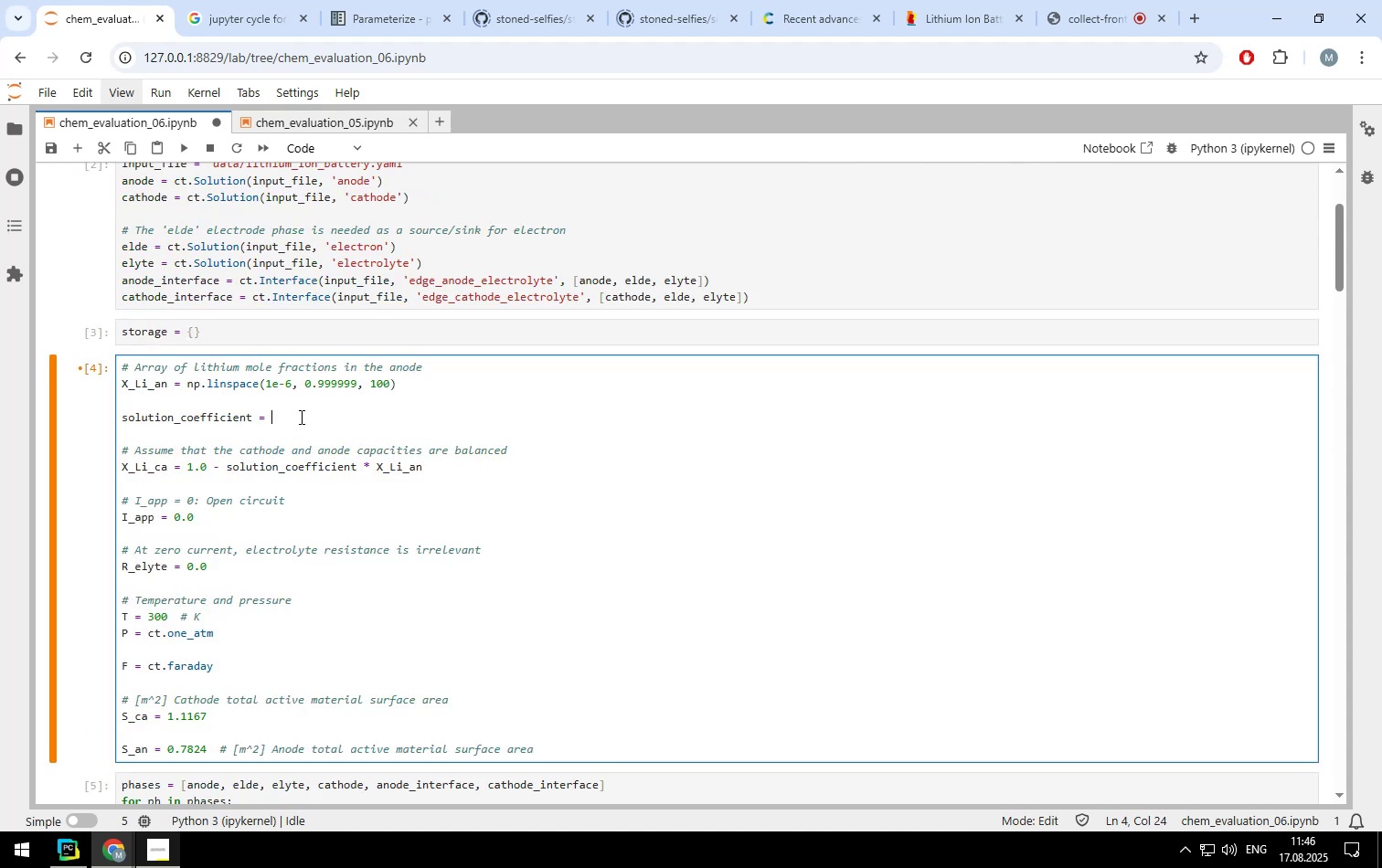 
key(Period)
 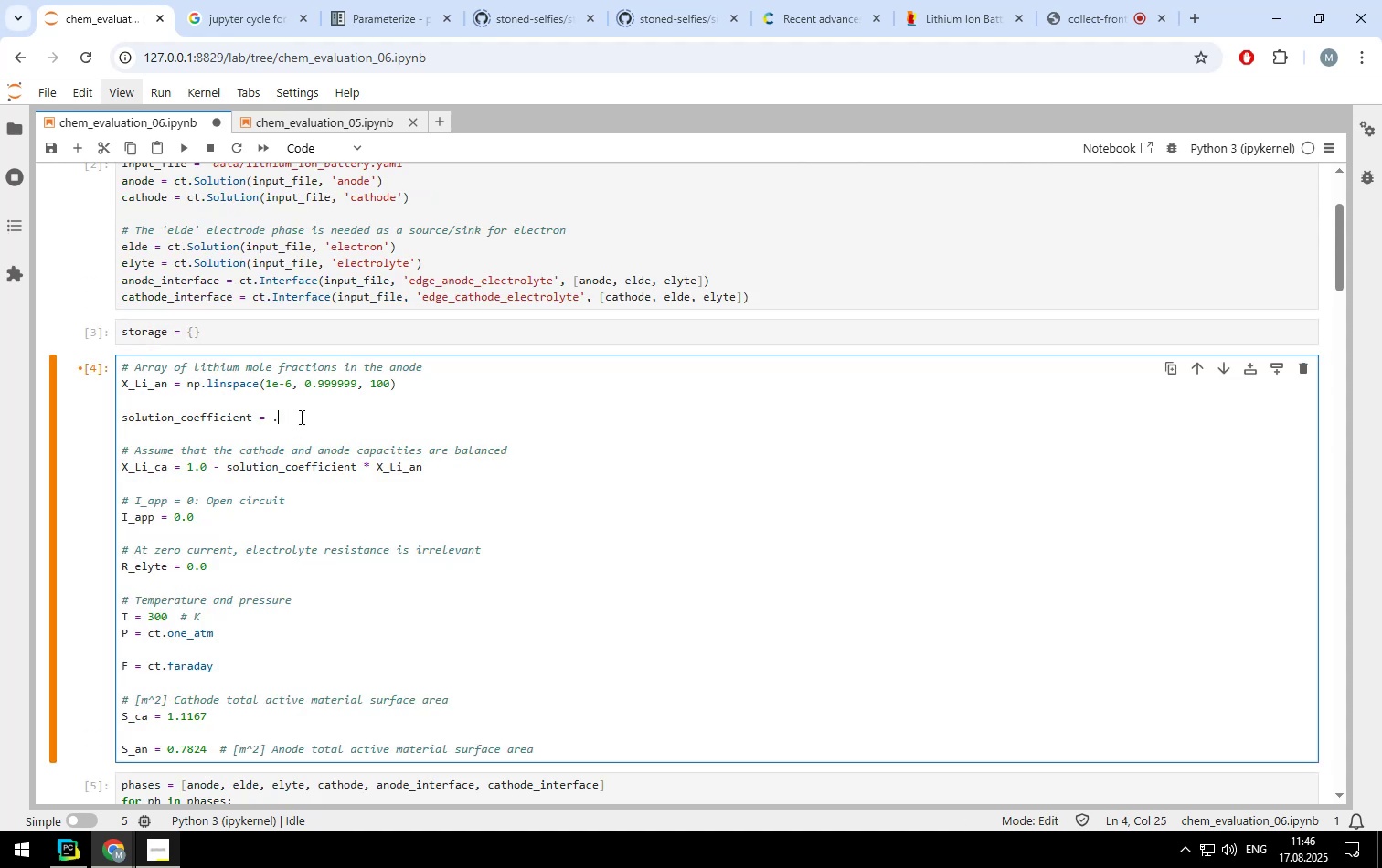 
key(9)
 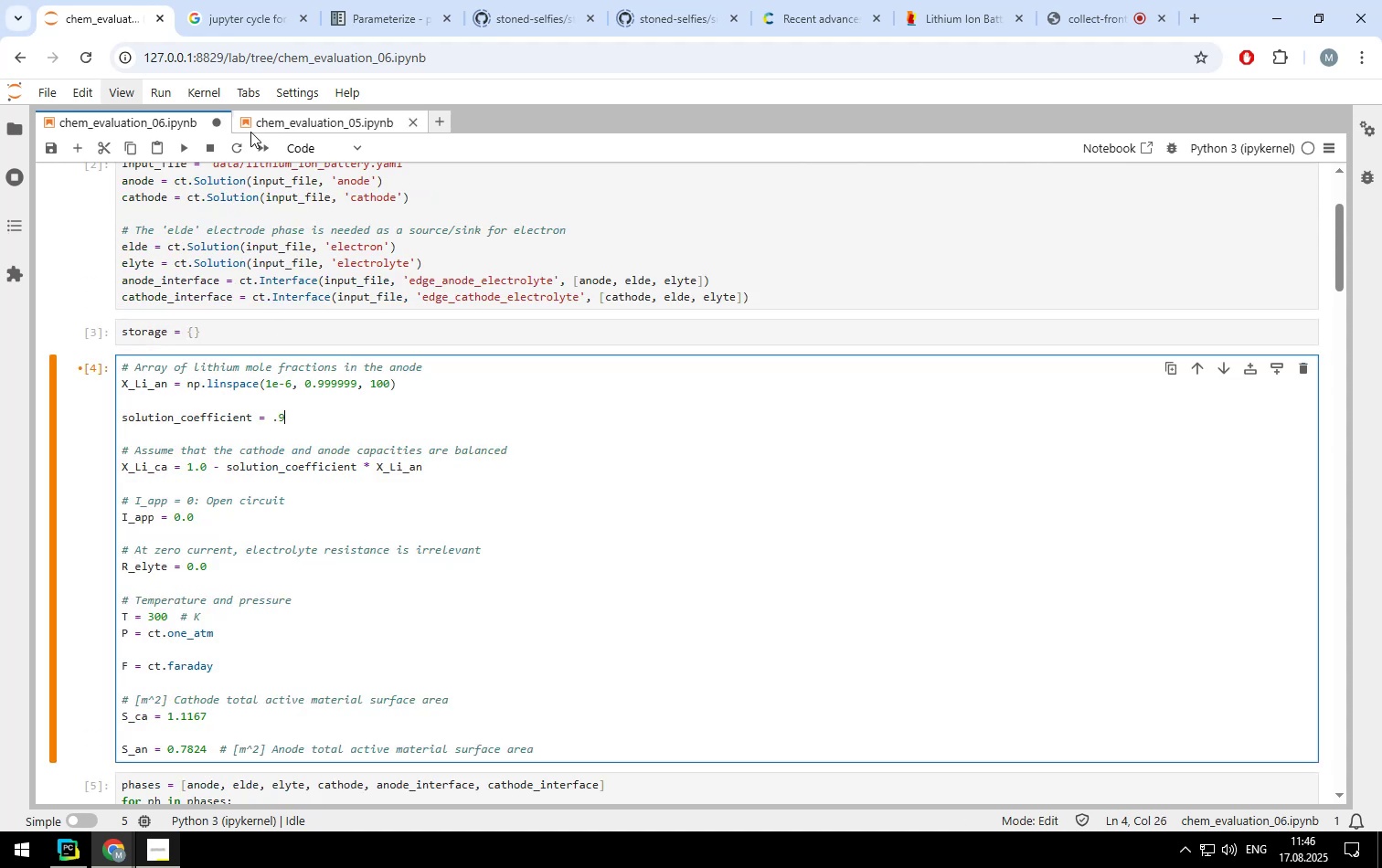 
left_click([269, 143])
 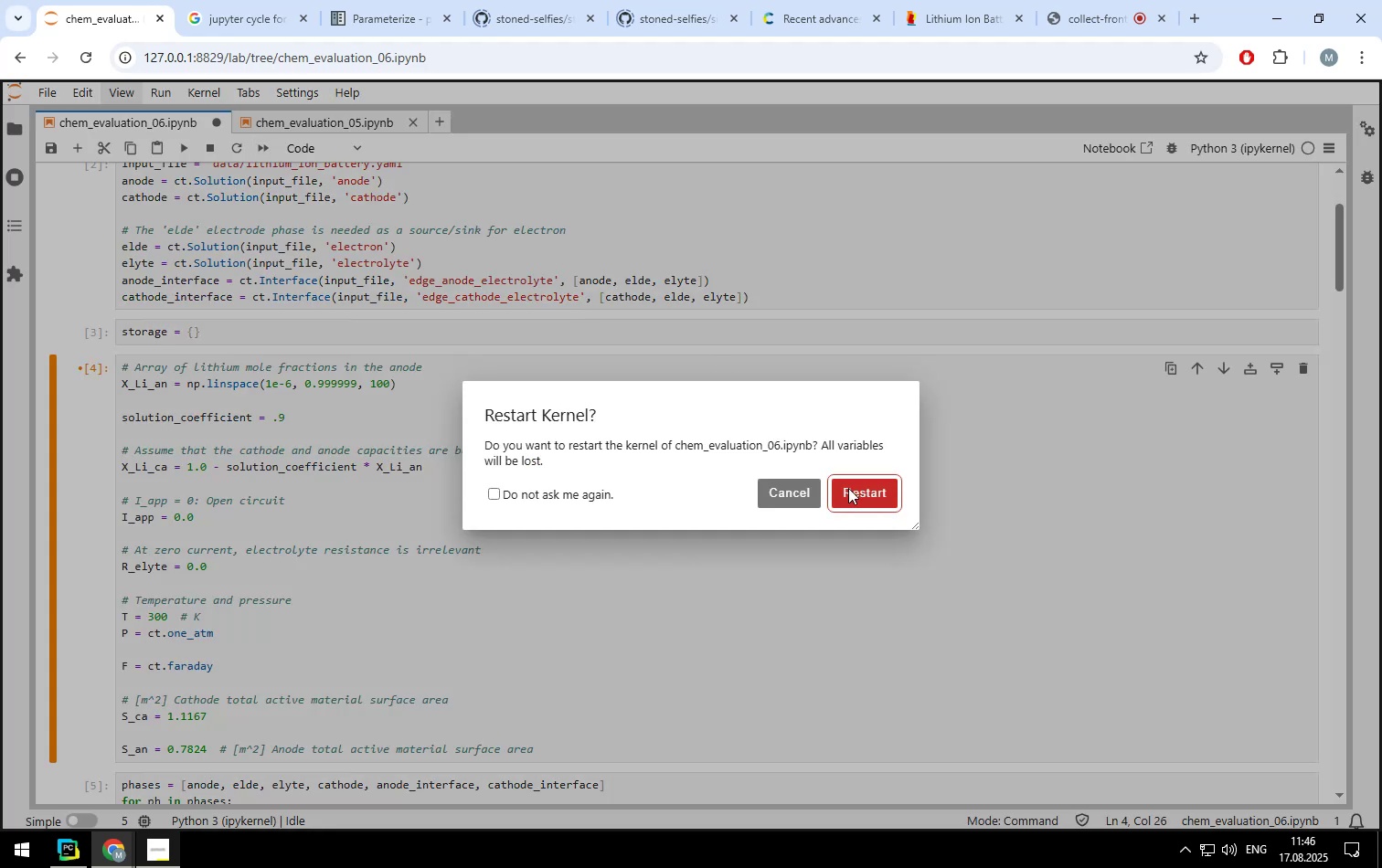 
left_click([848, 488])
 